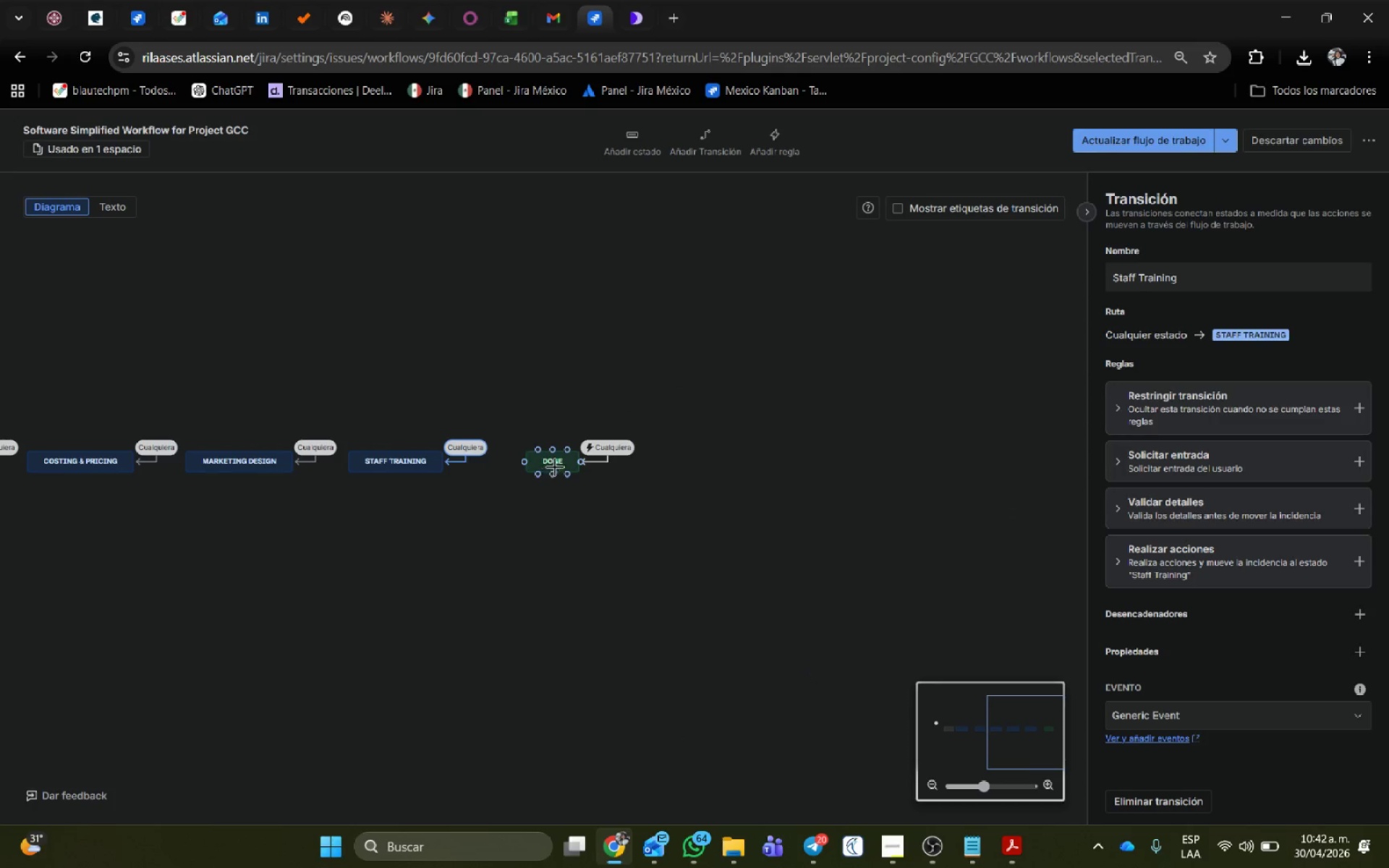 
left_click_drag(start_coordinate=[558, 465], to_coordinate=[708, 467])
 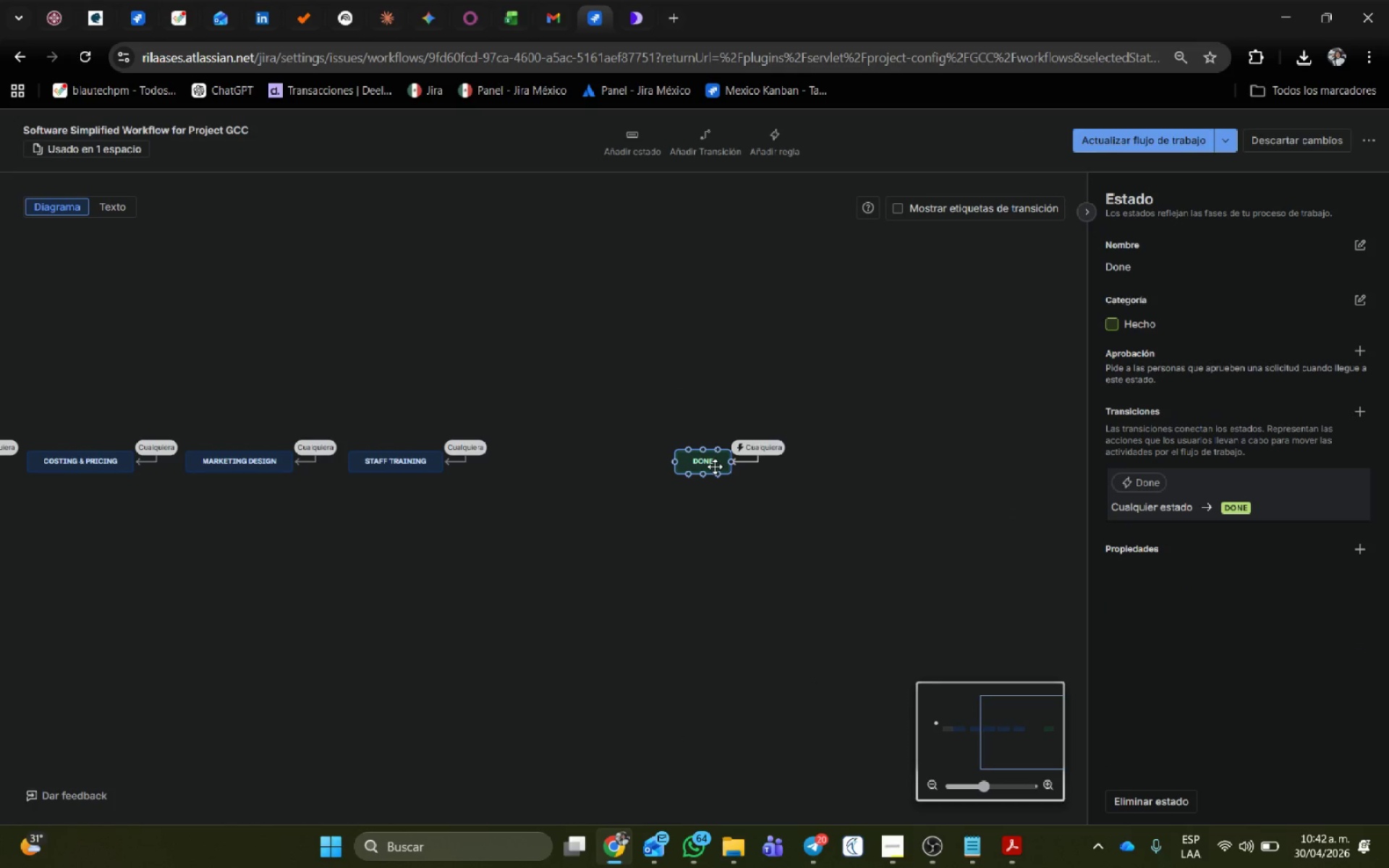 
left_click_drag(start_coordinate=[715, 467], to_coordinate=[718, 466])
 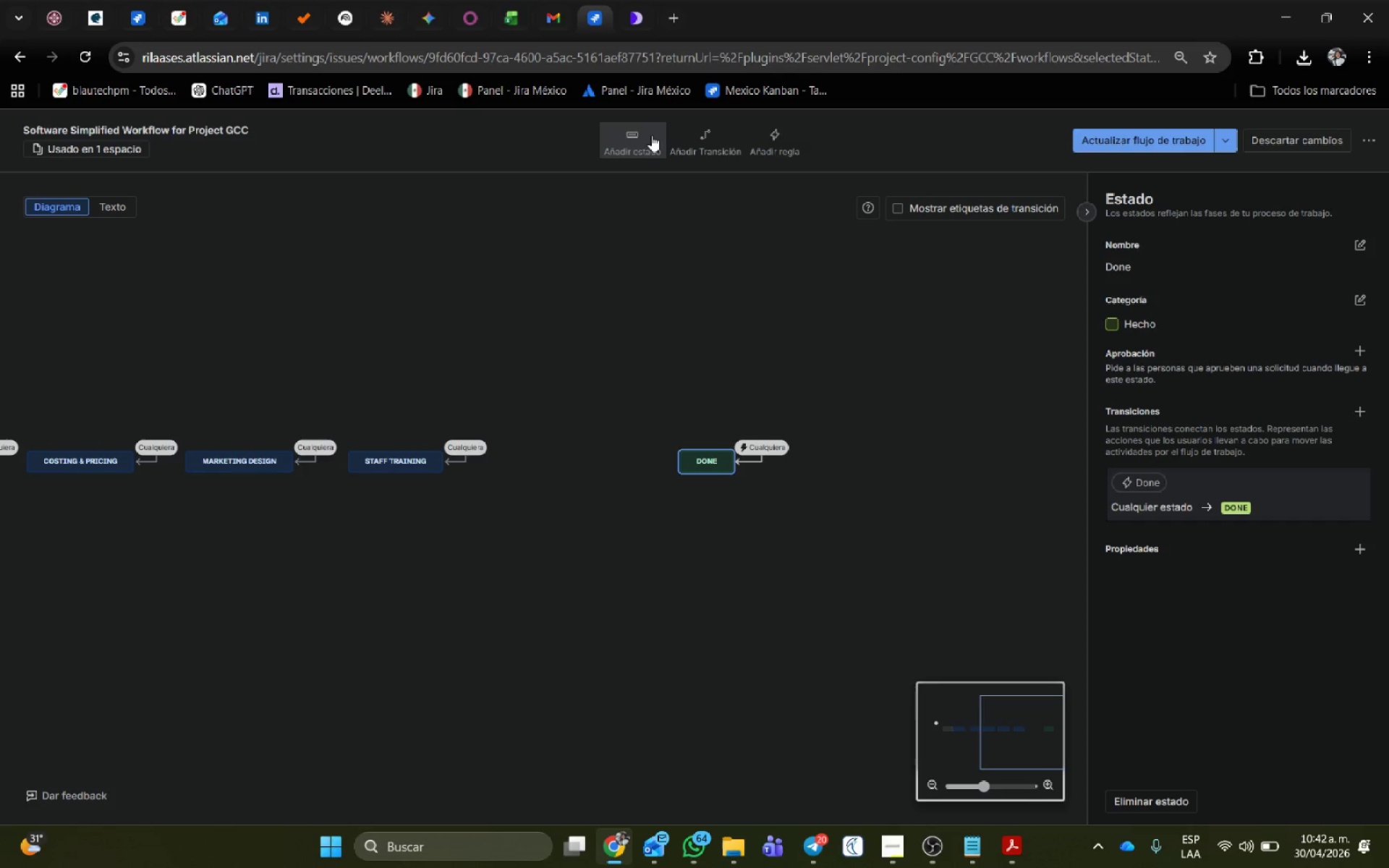 
left_click([651, 135])
 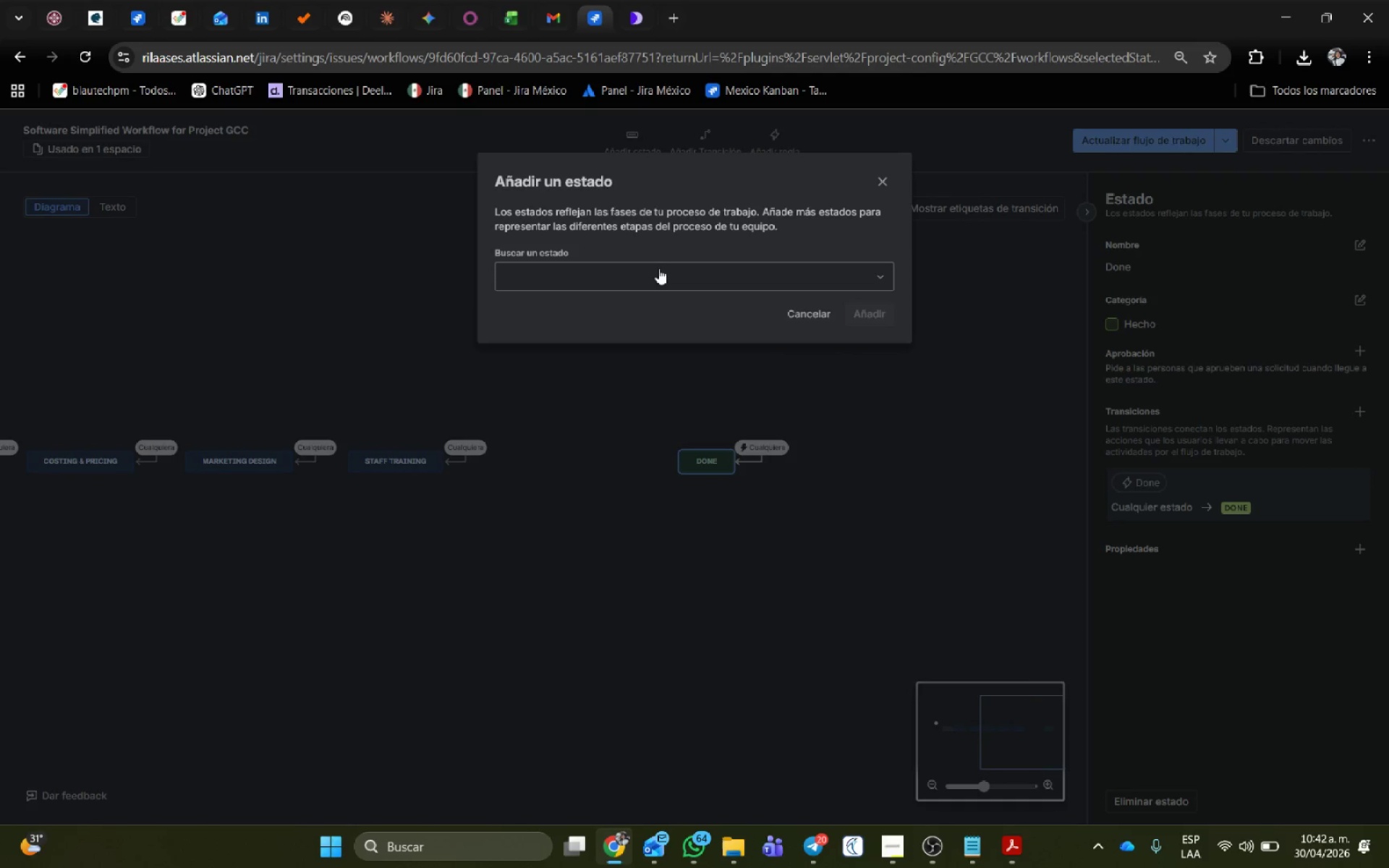 
left_click([661, 271])
 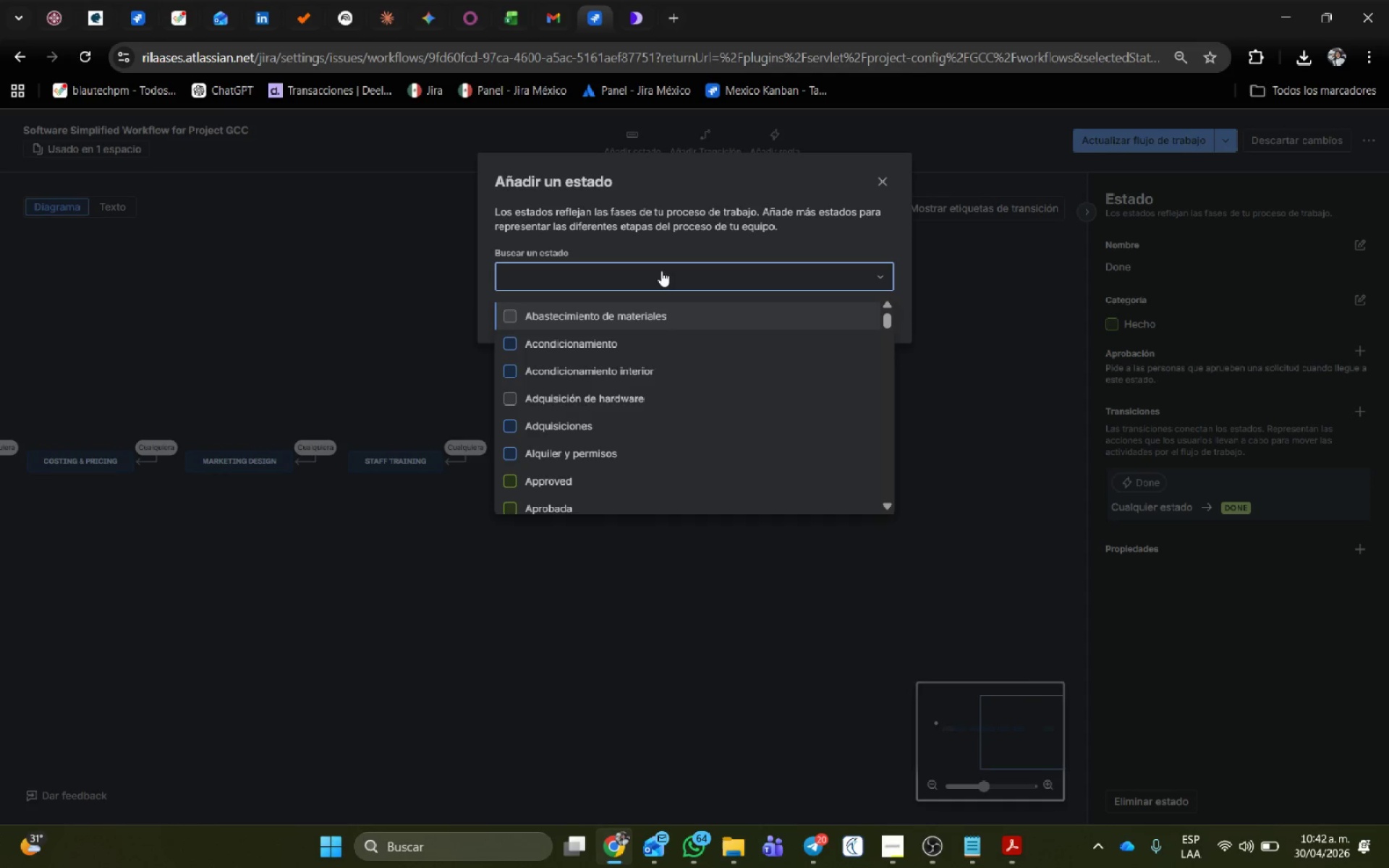 
type(Launch Ready)
 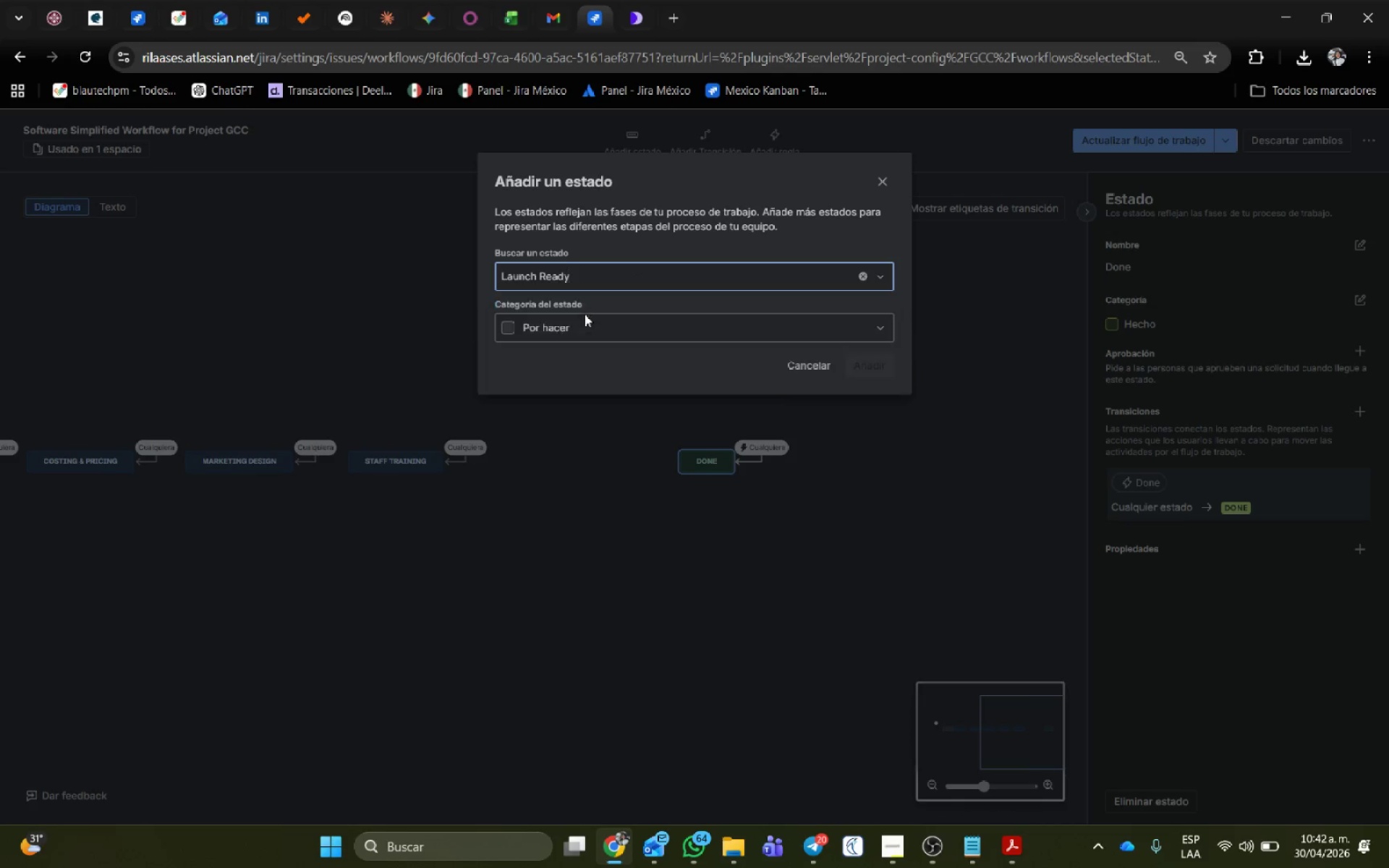 
double_click([583, 315])
 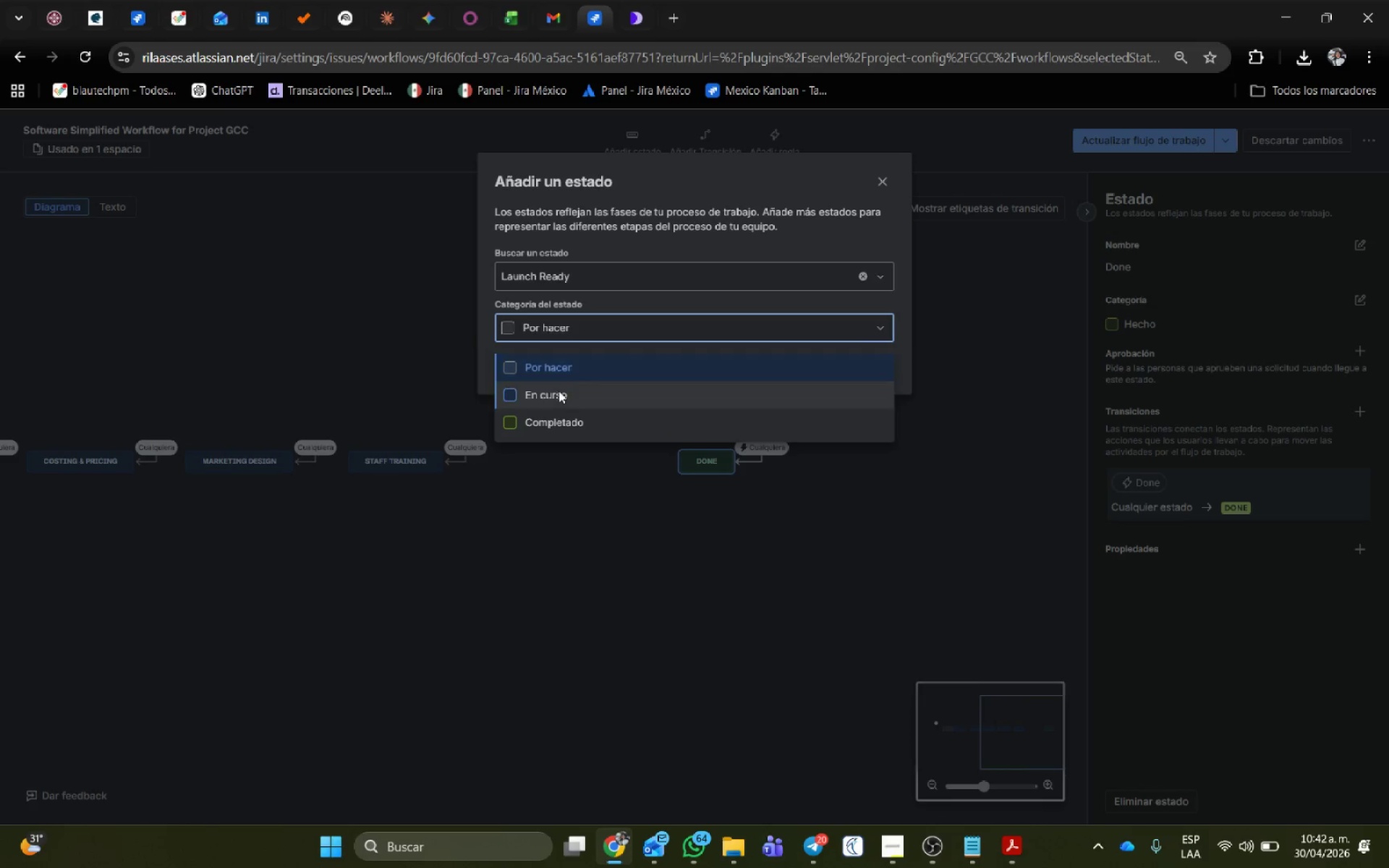 
left_click([558, 395])
 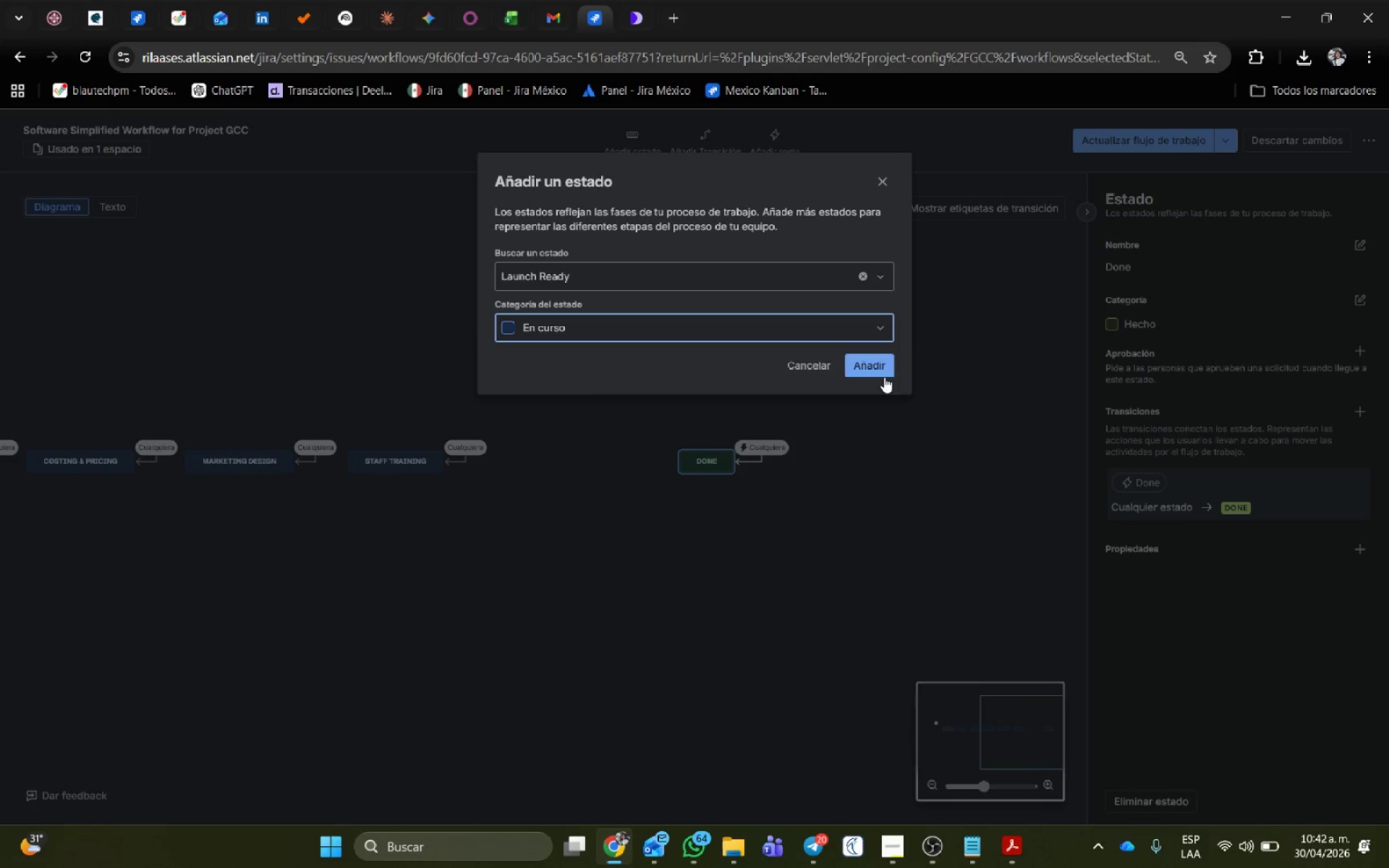 
left_click([881, 362])
 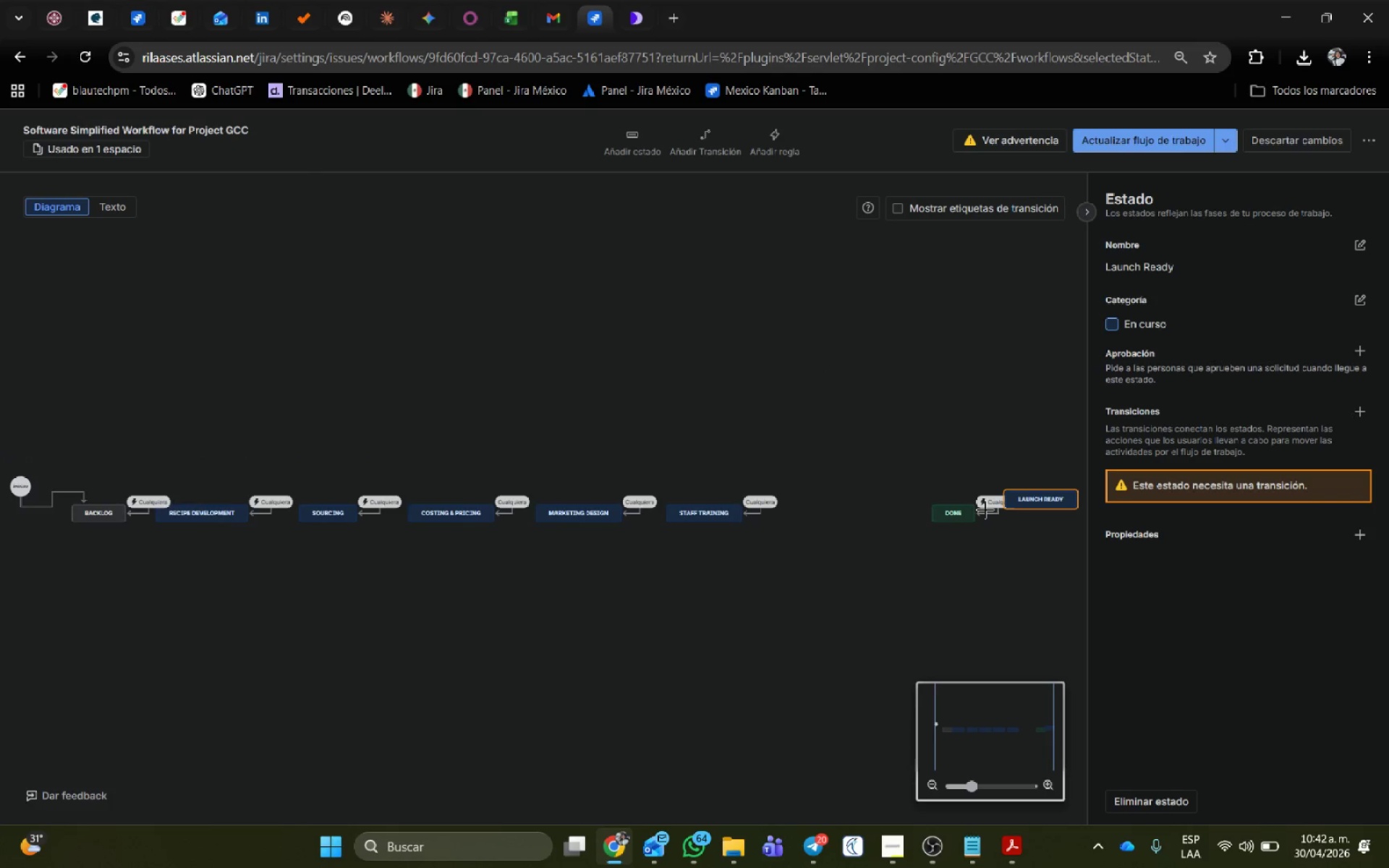 
left_click_drag(start_coordinate=[1054, 498], to_coordinate=[852, 511])
 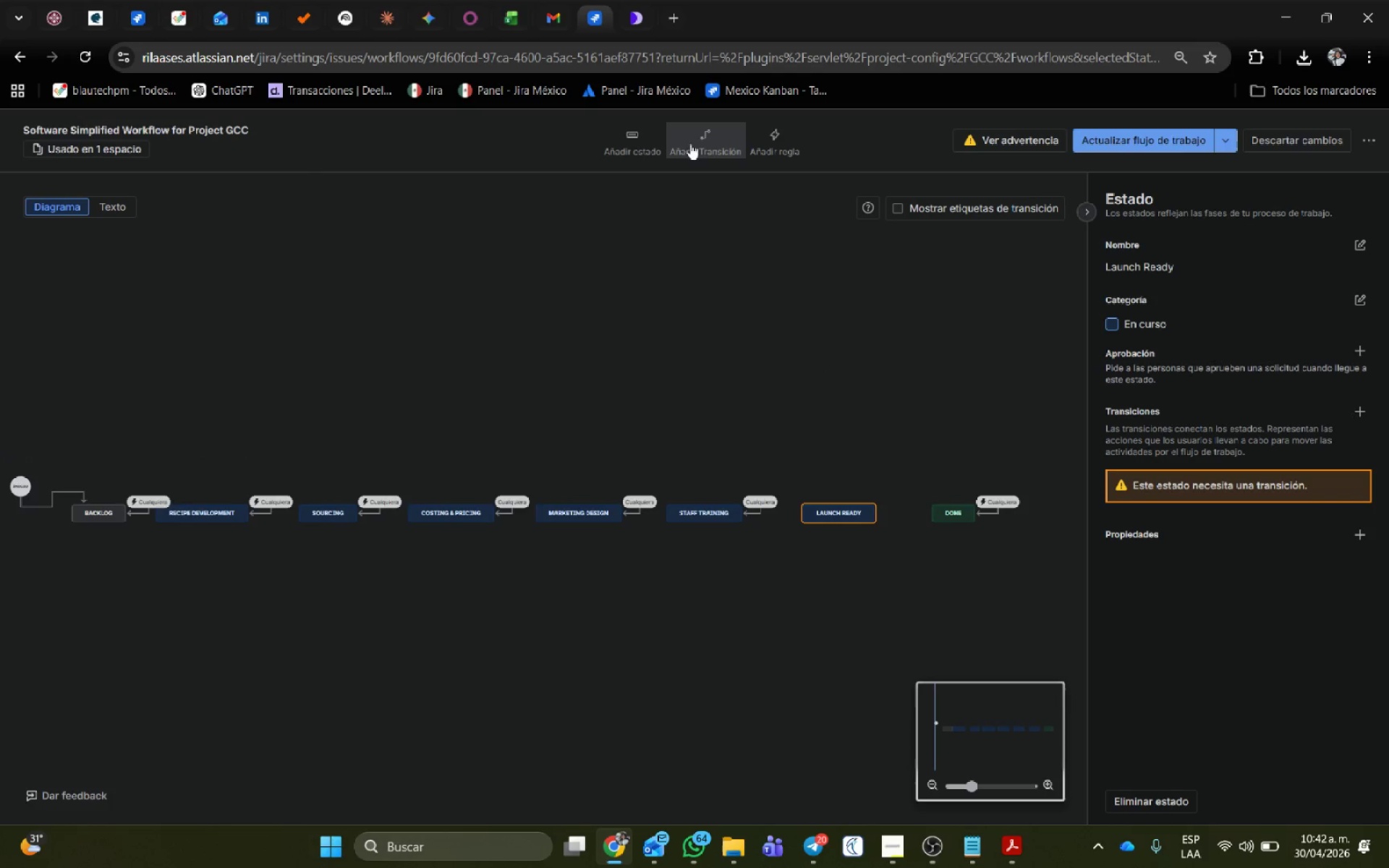 
left_click([691, 142])
 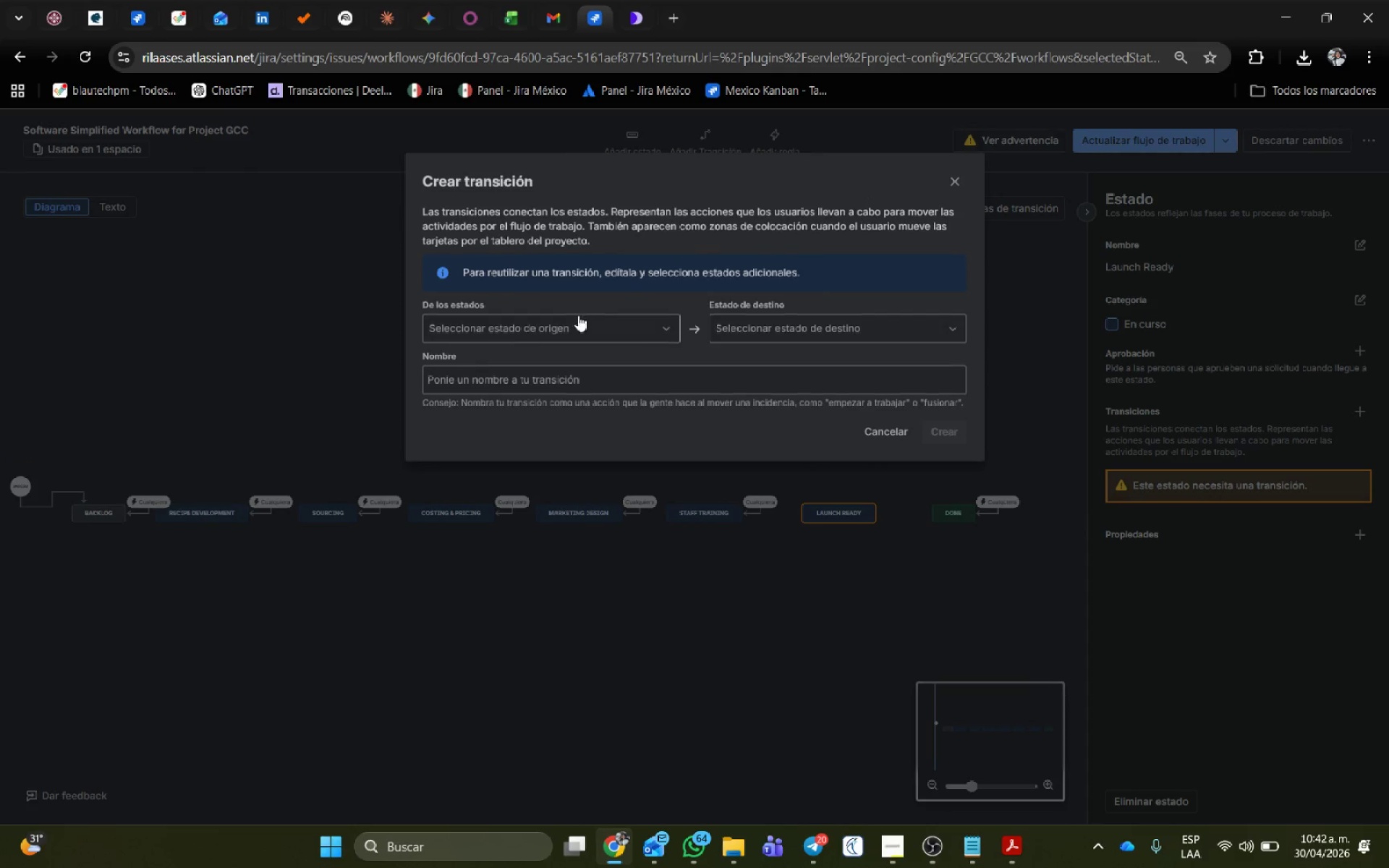 
left_click([578, 315])
 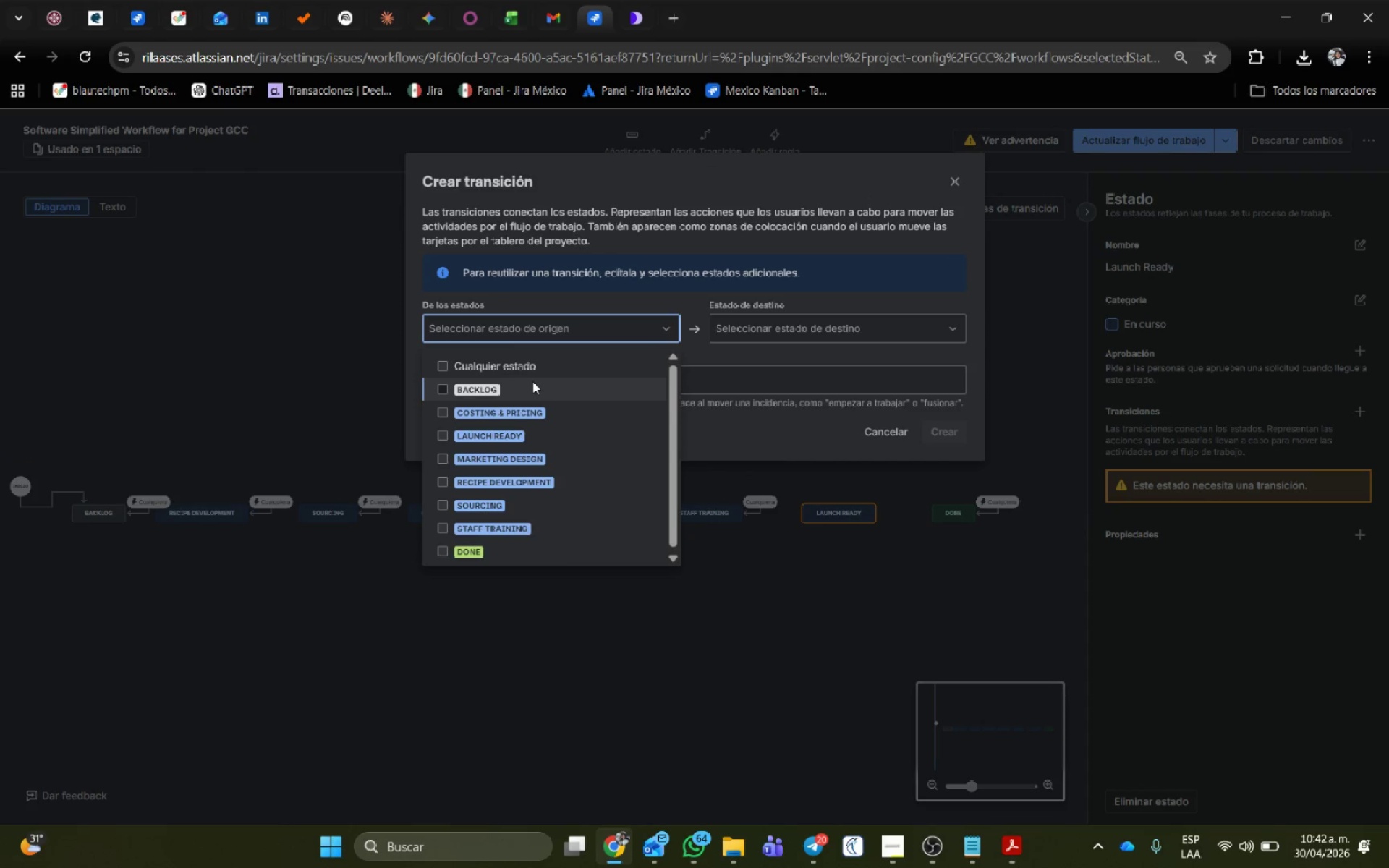 
left_click([537, 355])
 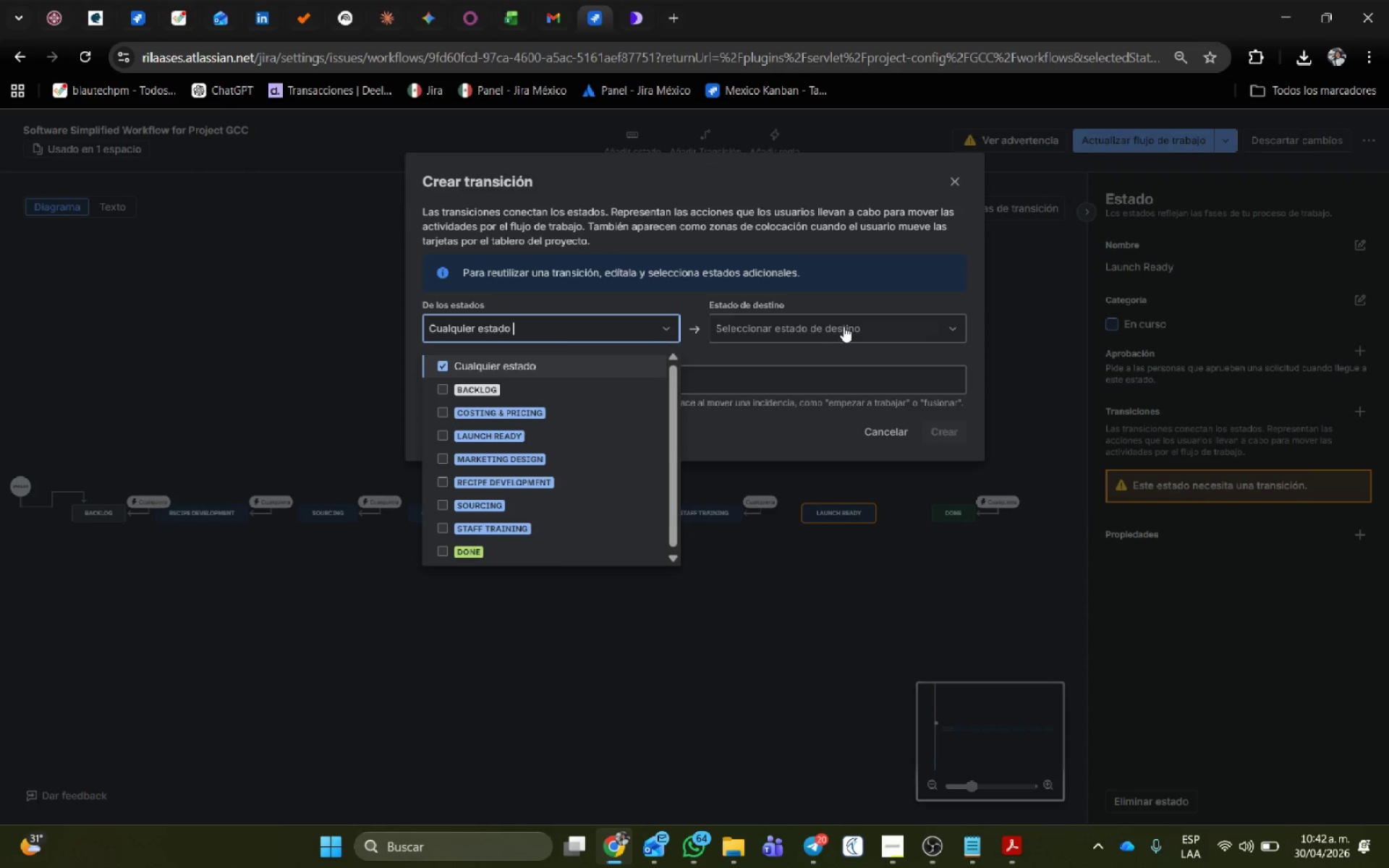 
left_click([841, 326])
 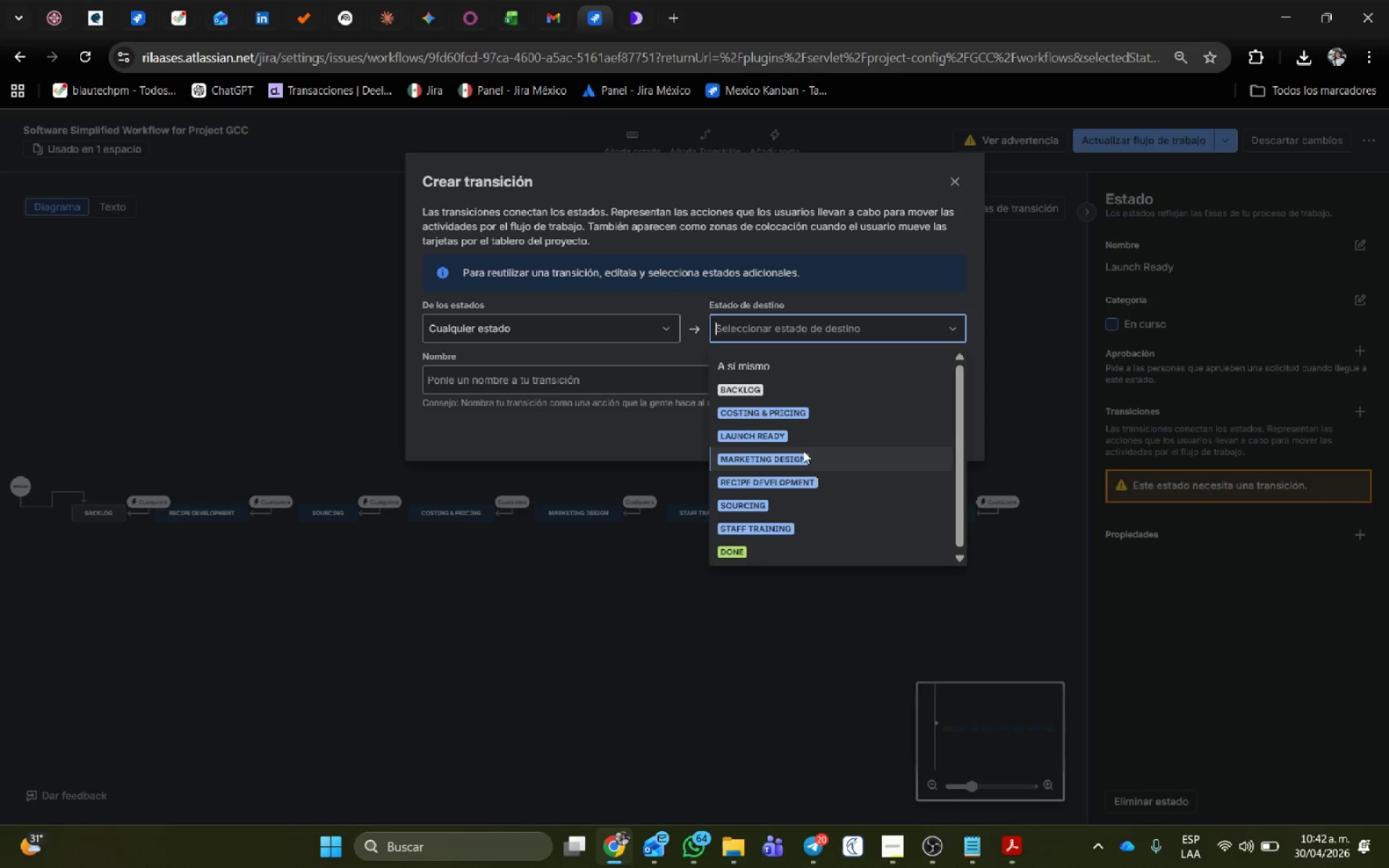 
left_click([804, 433])
 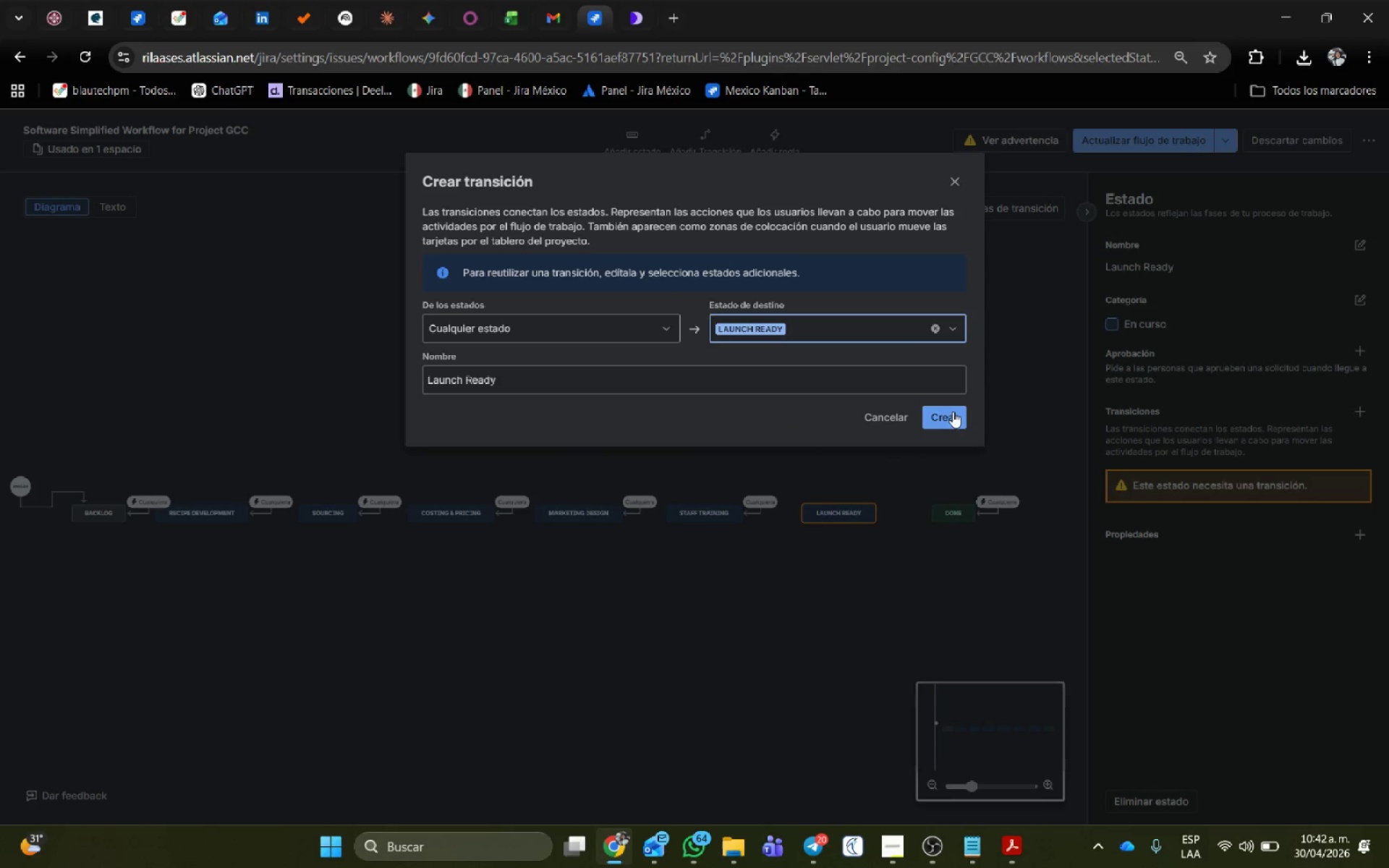 
left_click([953, 416])
 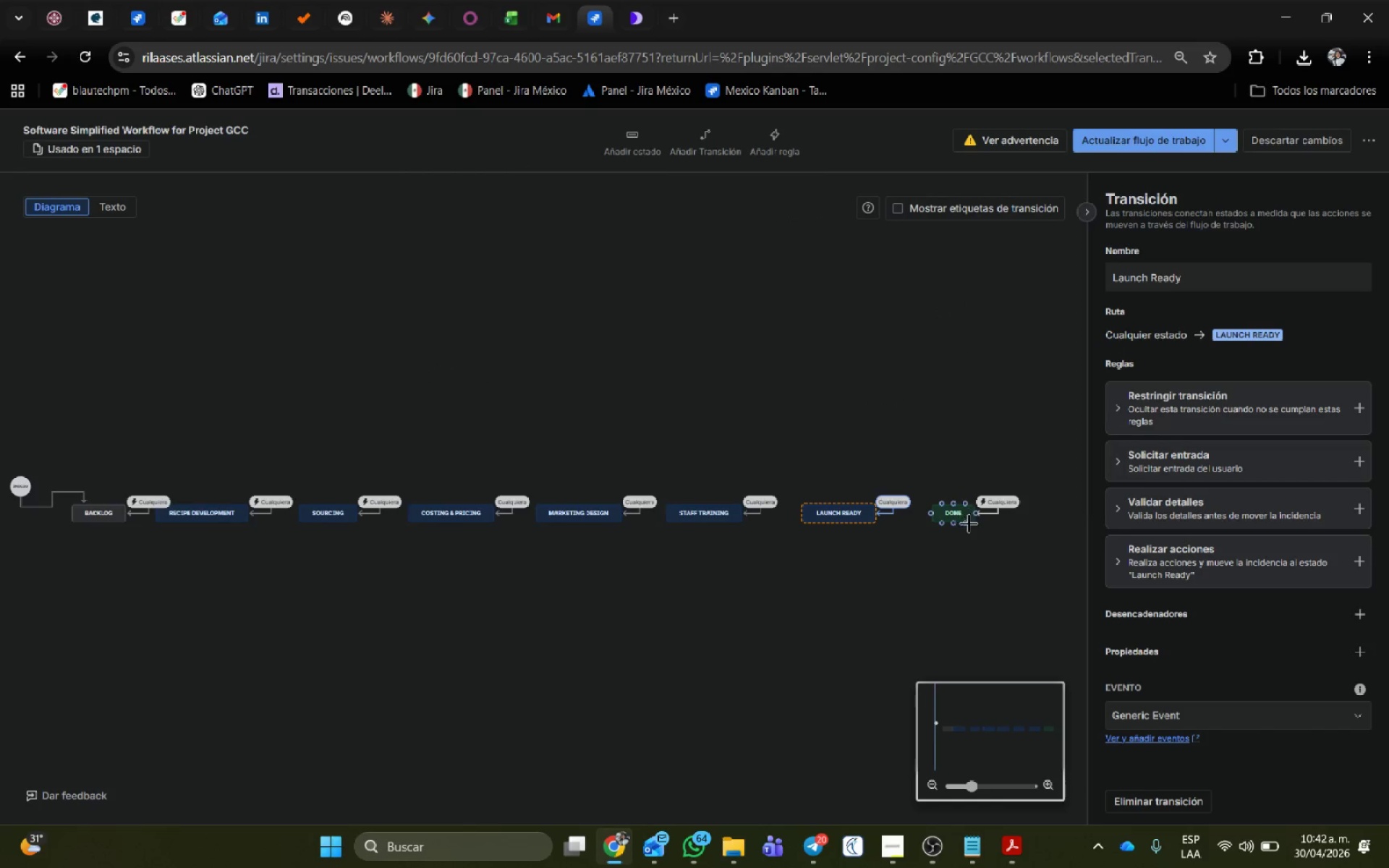 
left_click([961, 514])
 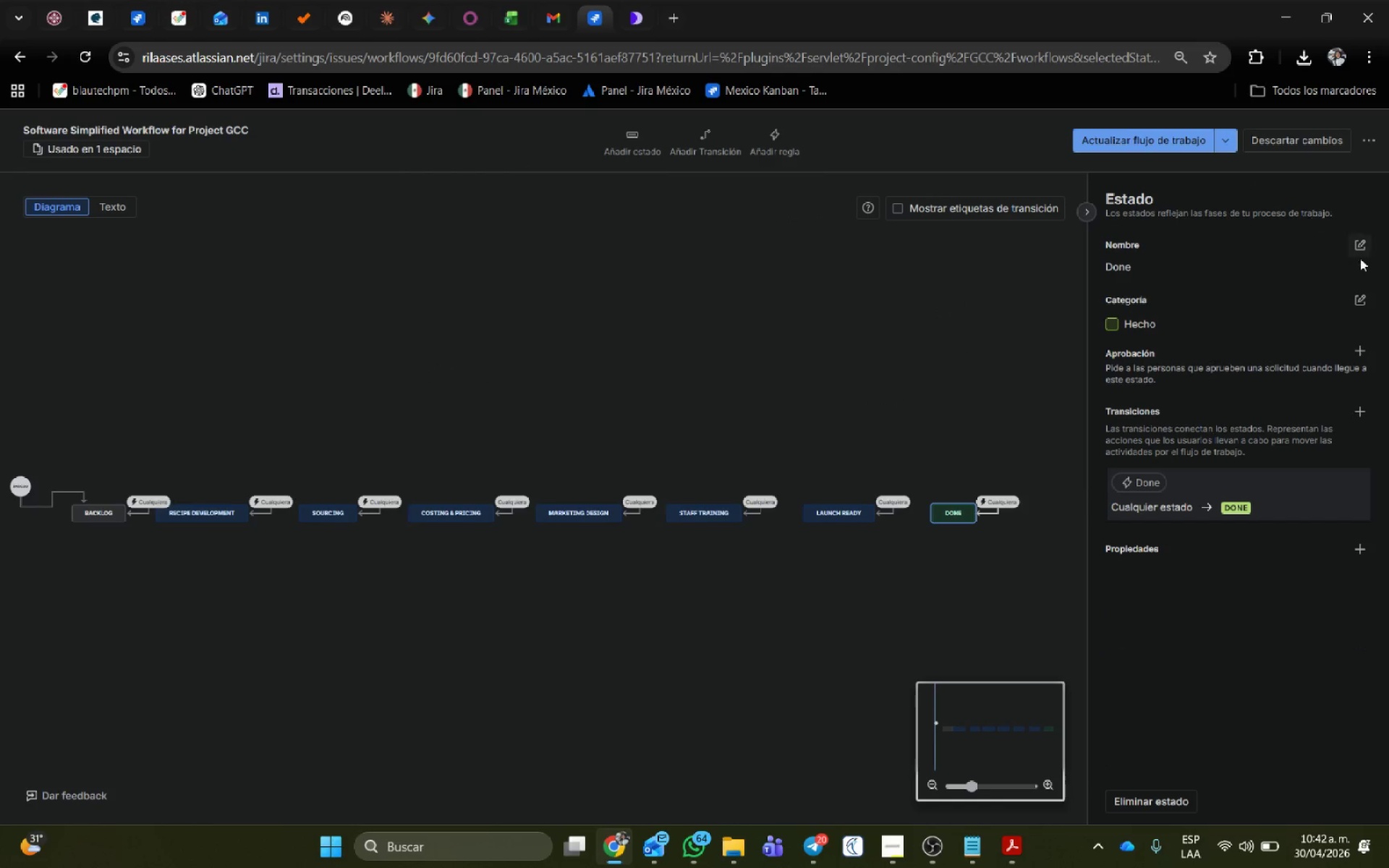 
left_click([1360, 257])
 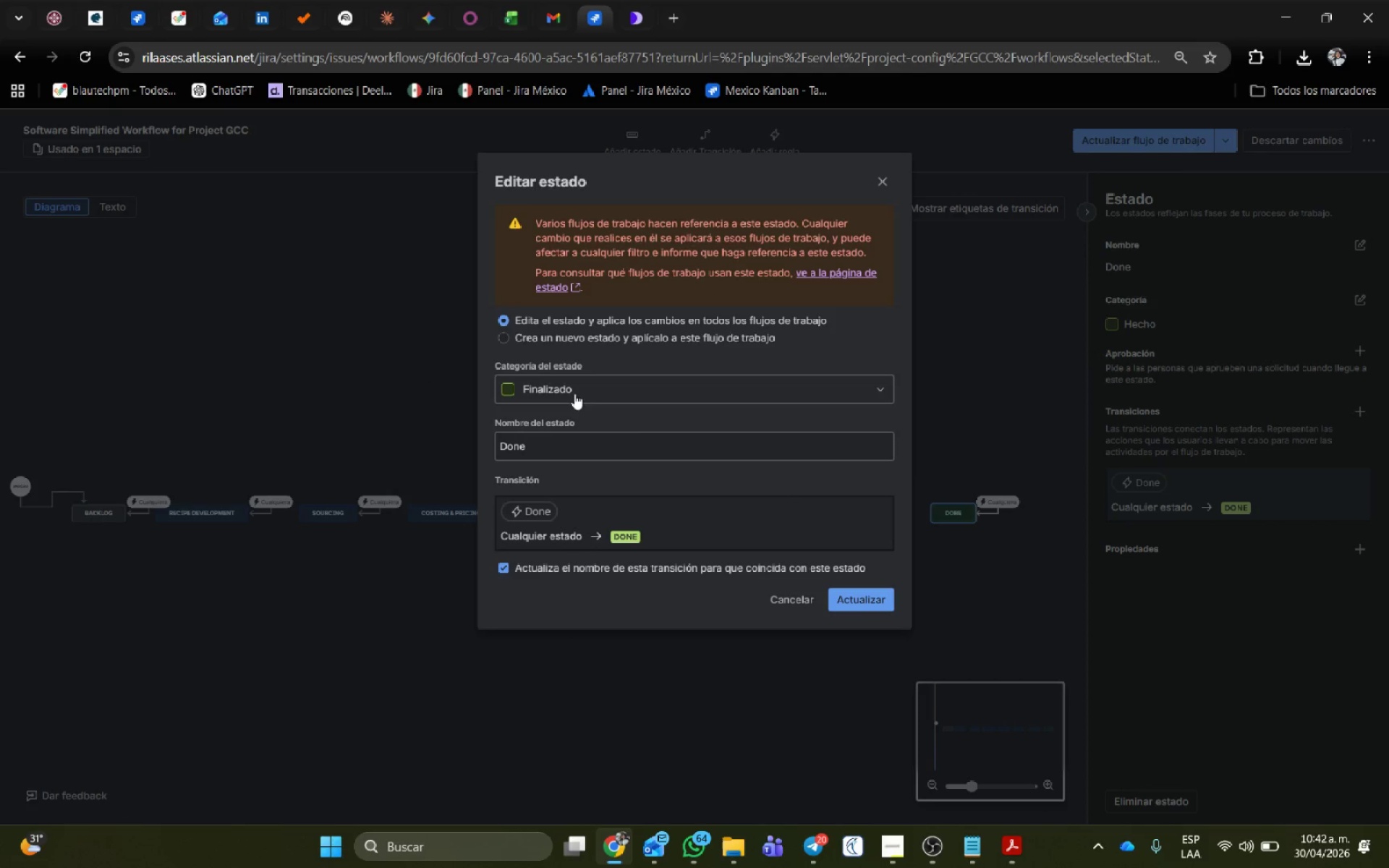 
left_click_drag(start_coordinate=[564, 454], to_coordinate=[355, 409])
 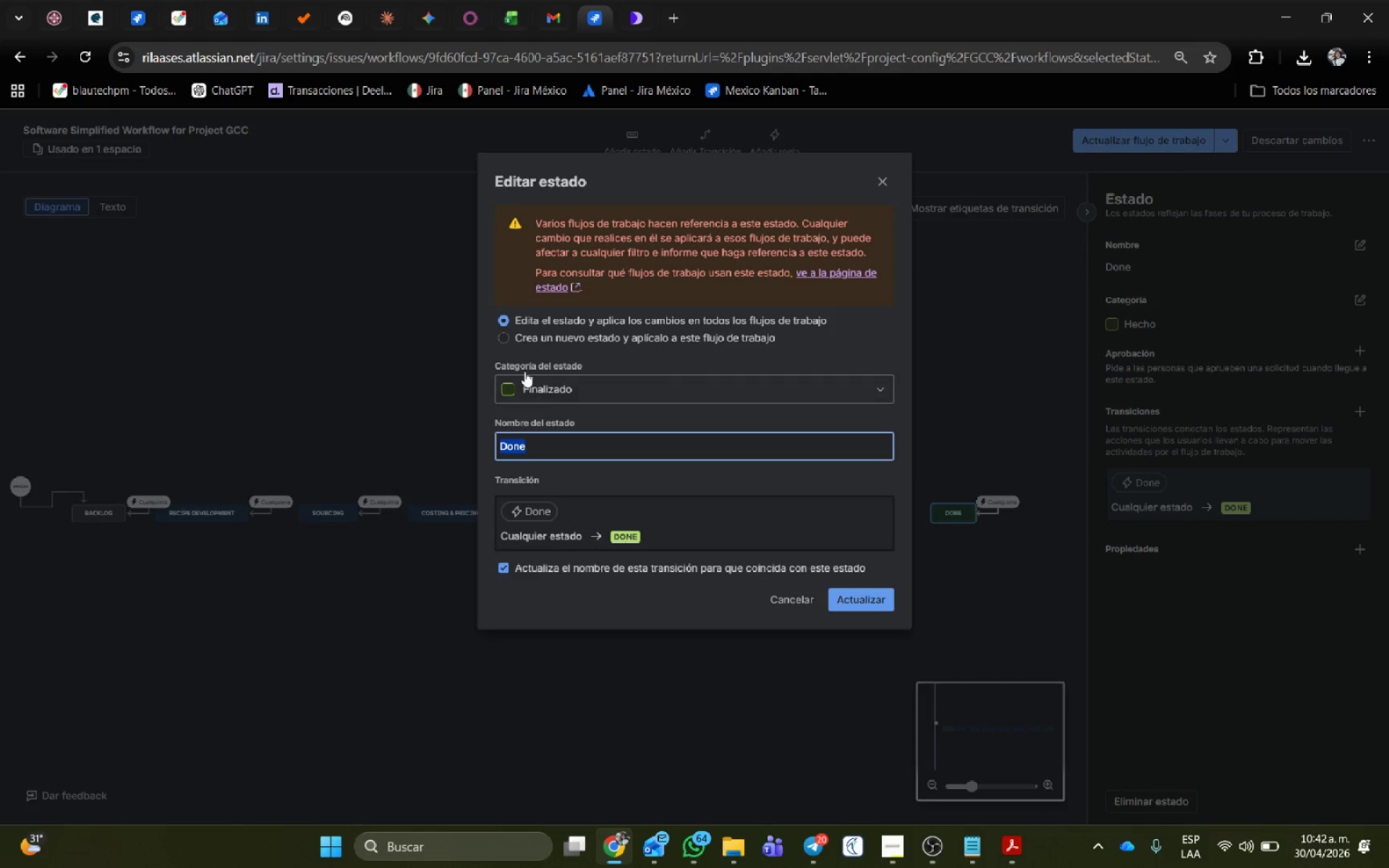 
left_click([511, 344])
 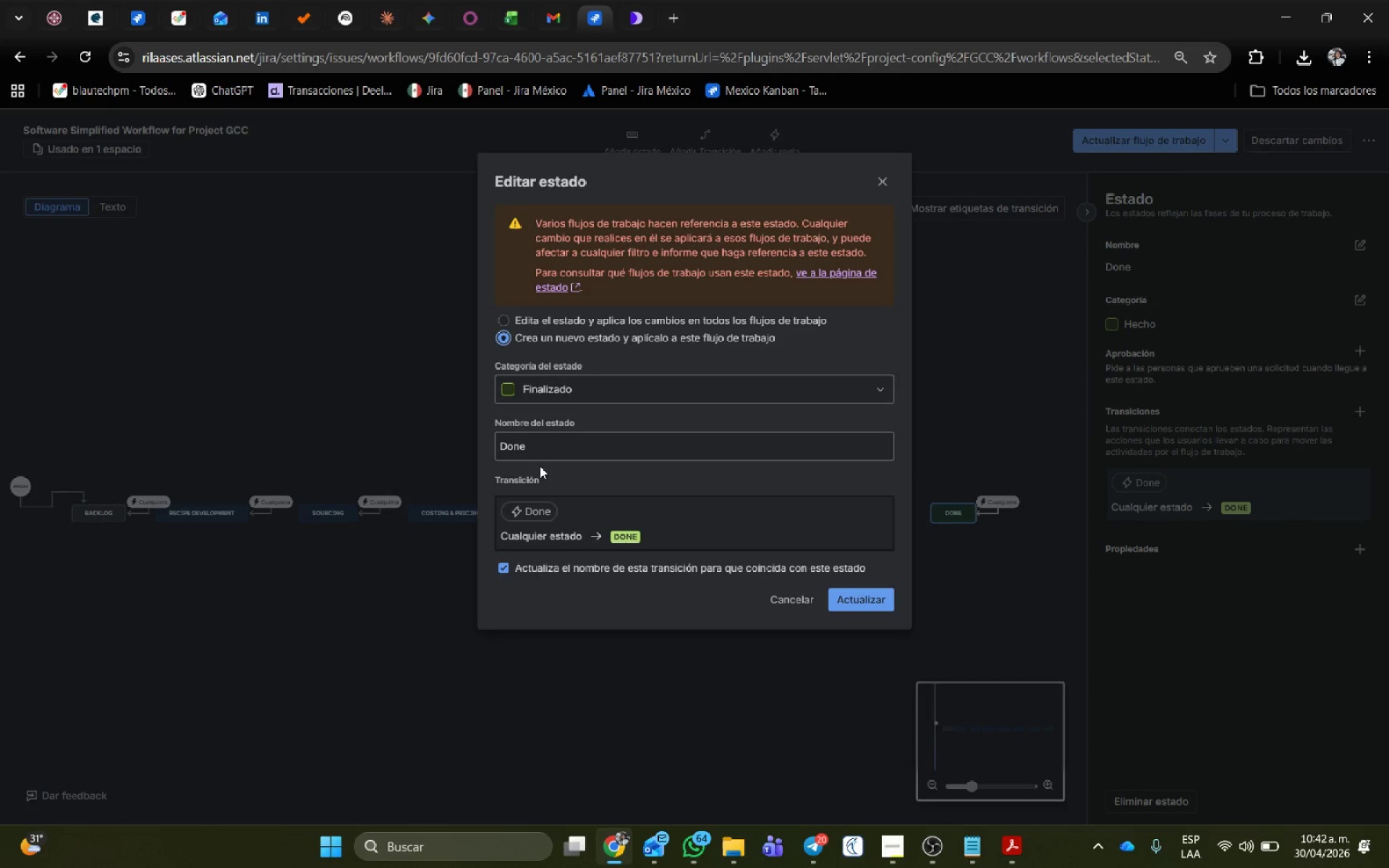 
left_click_drag(start_coordinate=[539, 447], to_coordinate=[402, 435])
 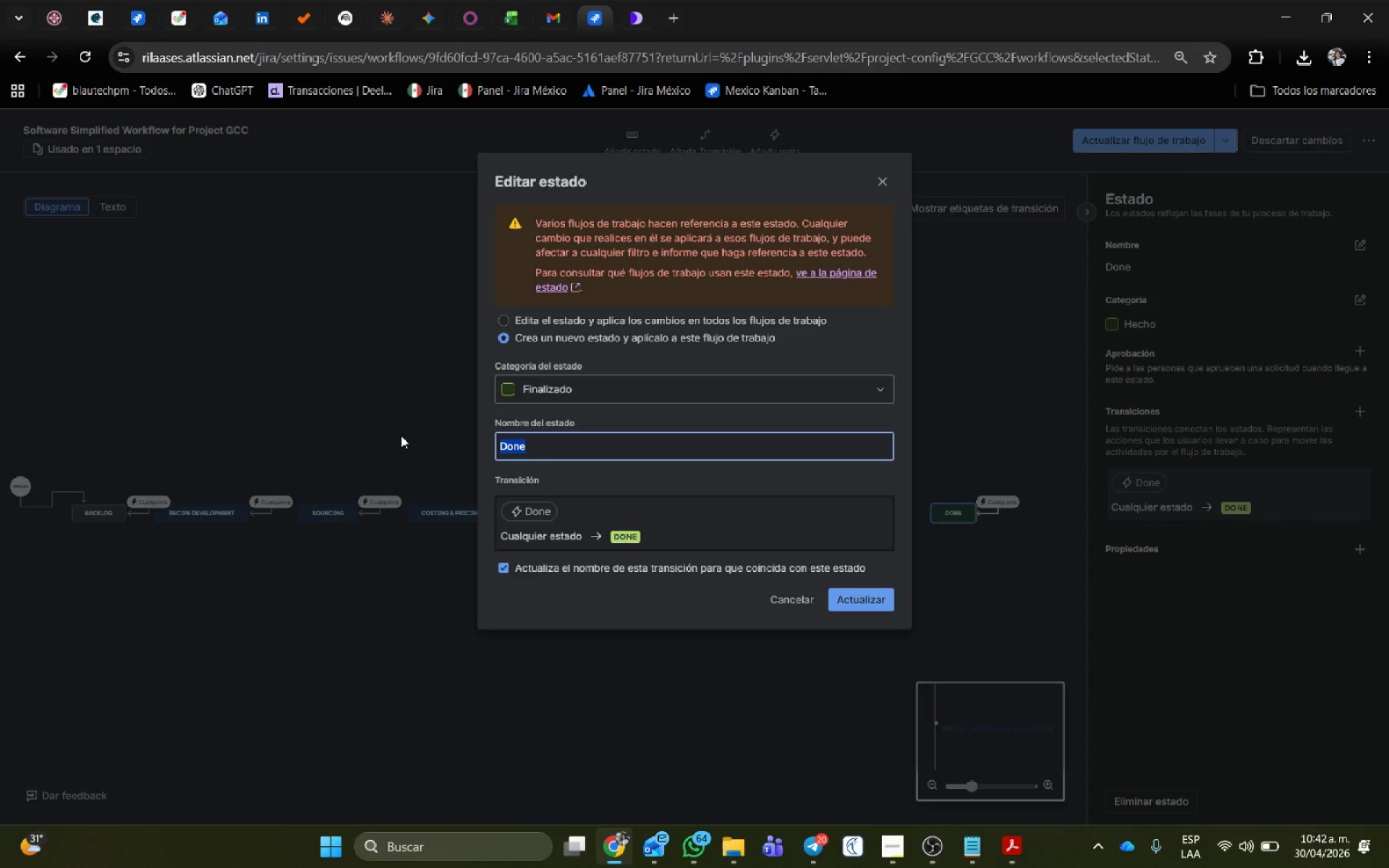 
type(Live)
 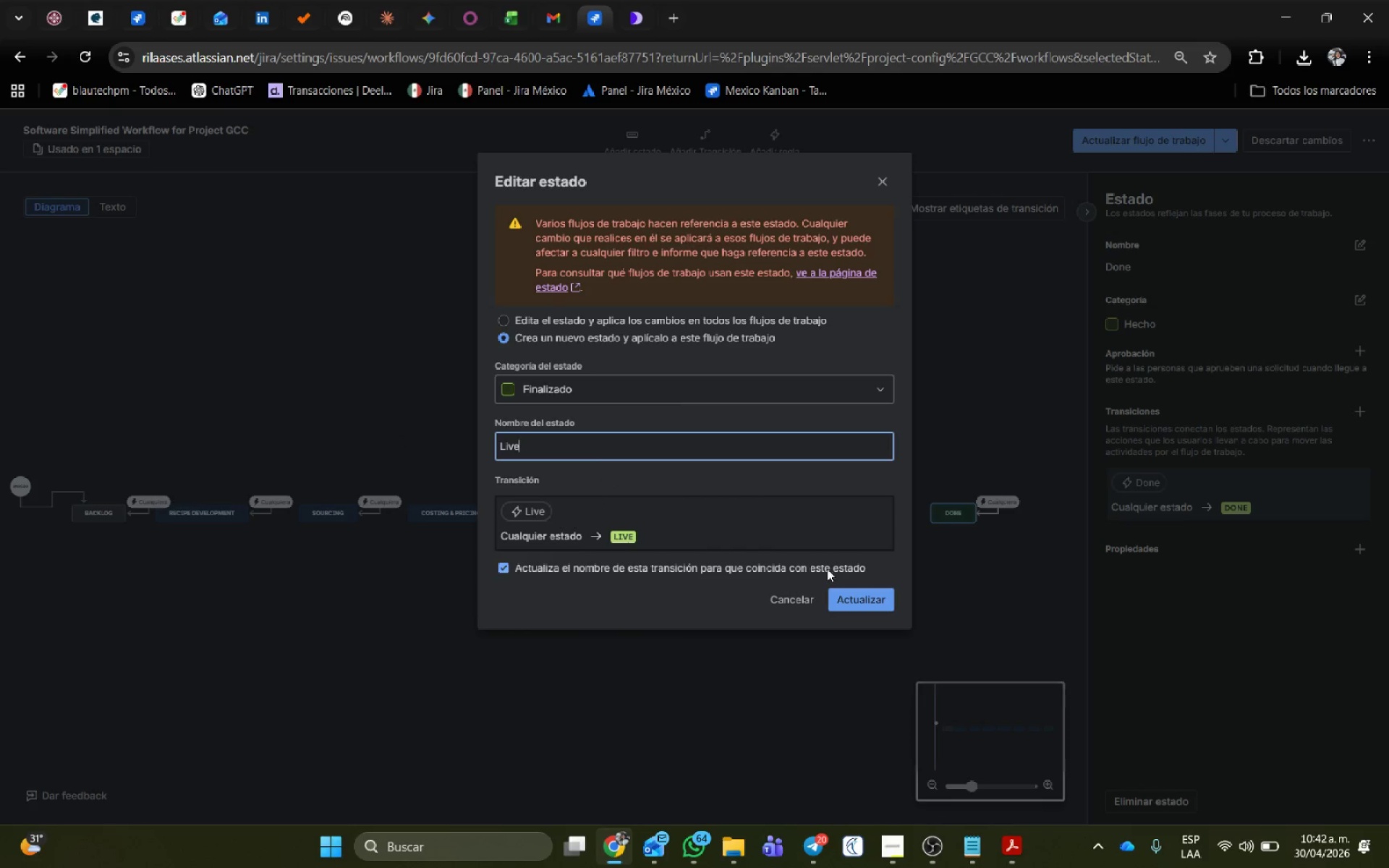 
left_click([860, 594])
 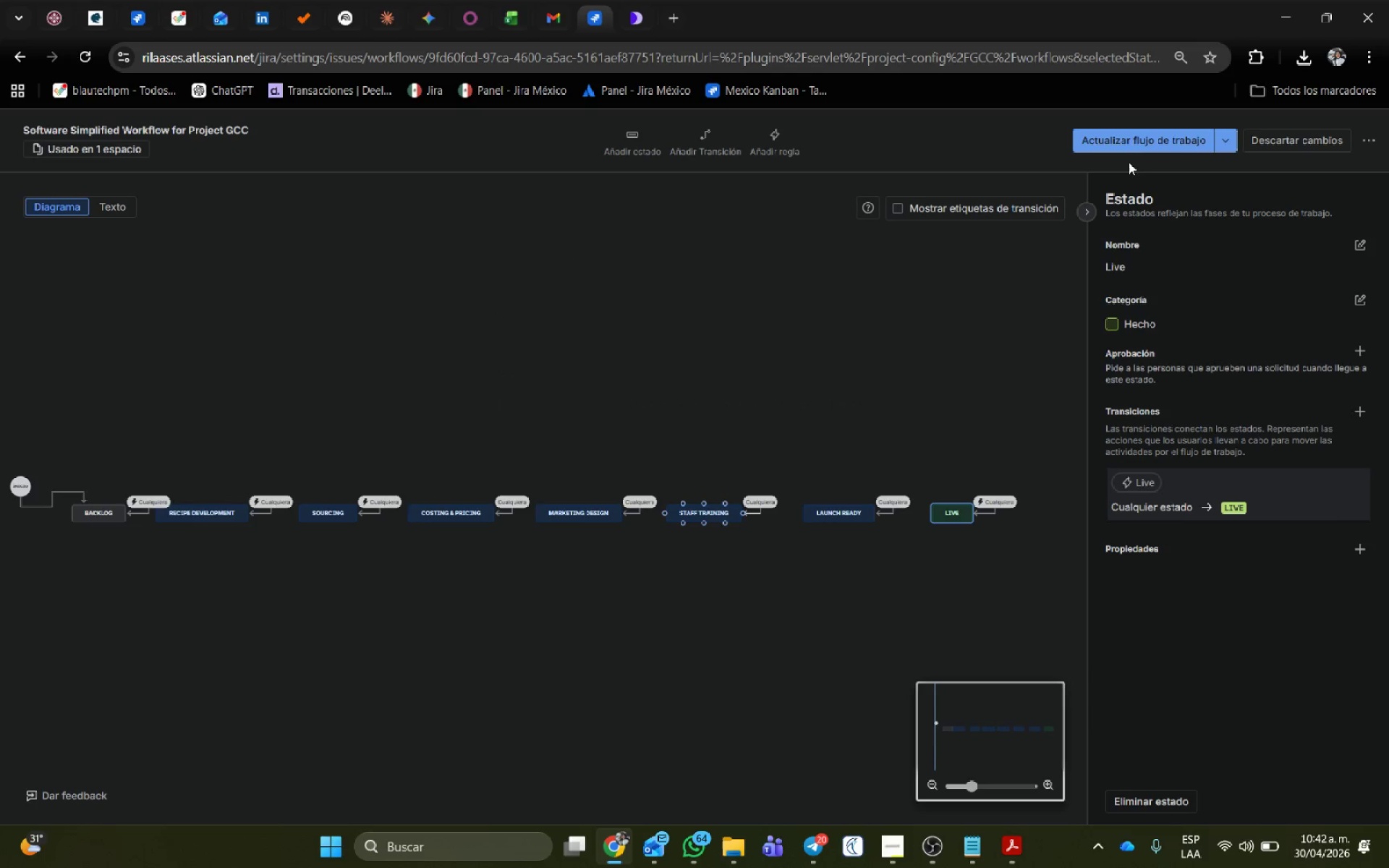 
wait(5.66)
 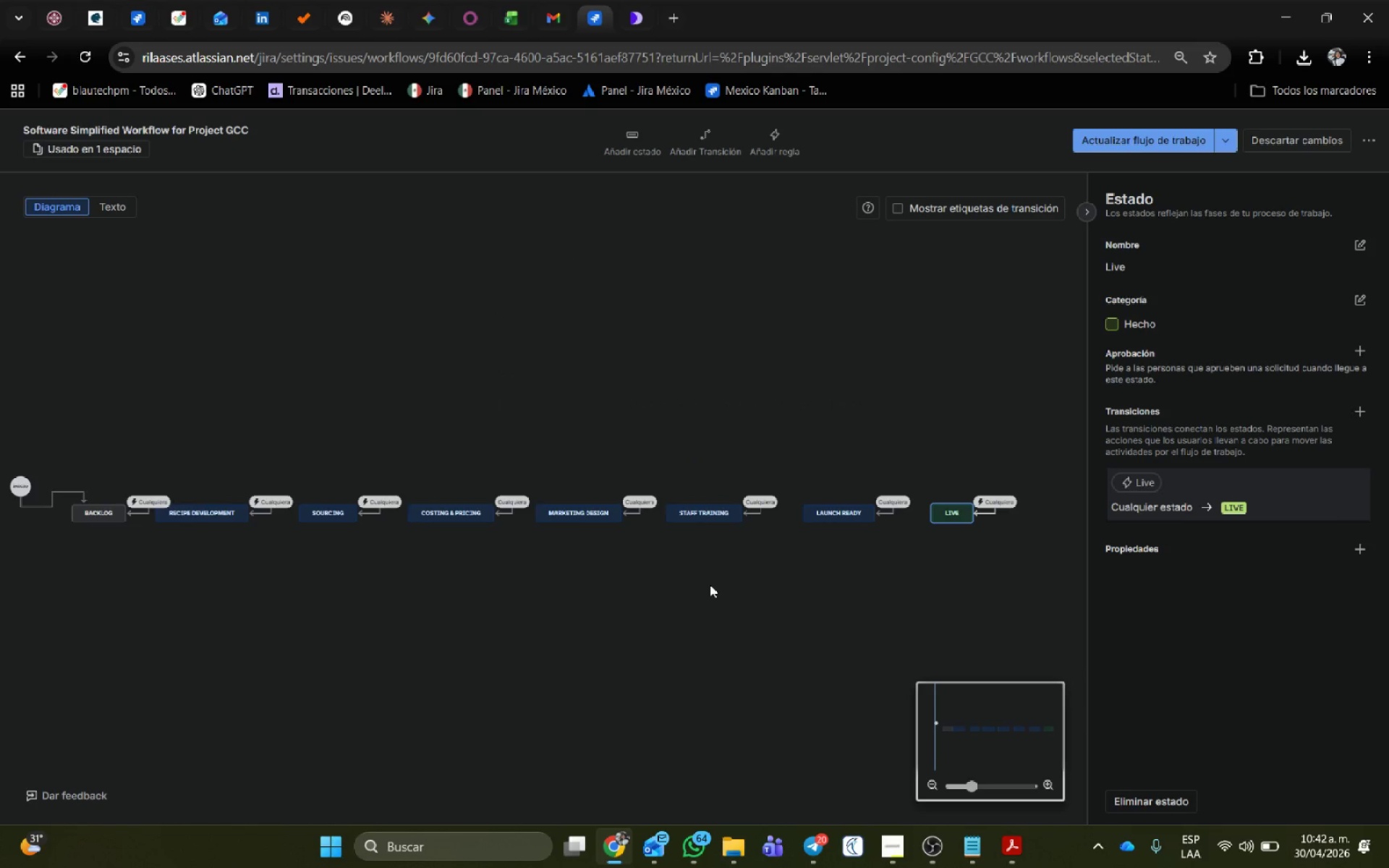 
left_click([1135, 138])
 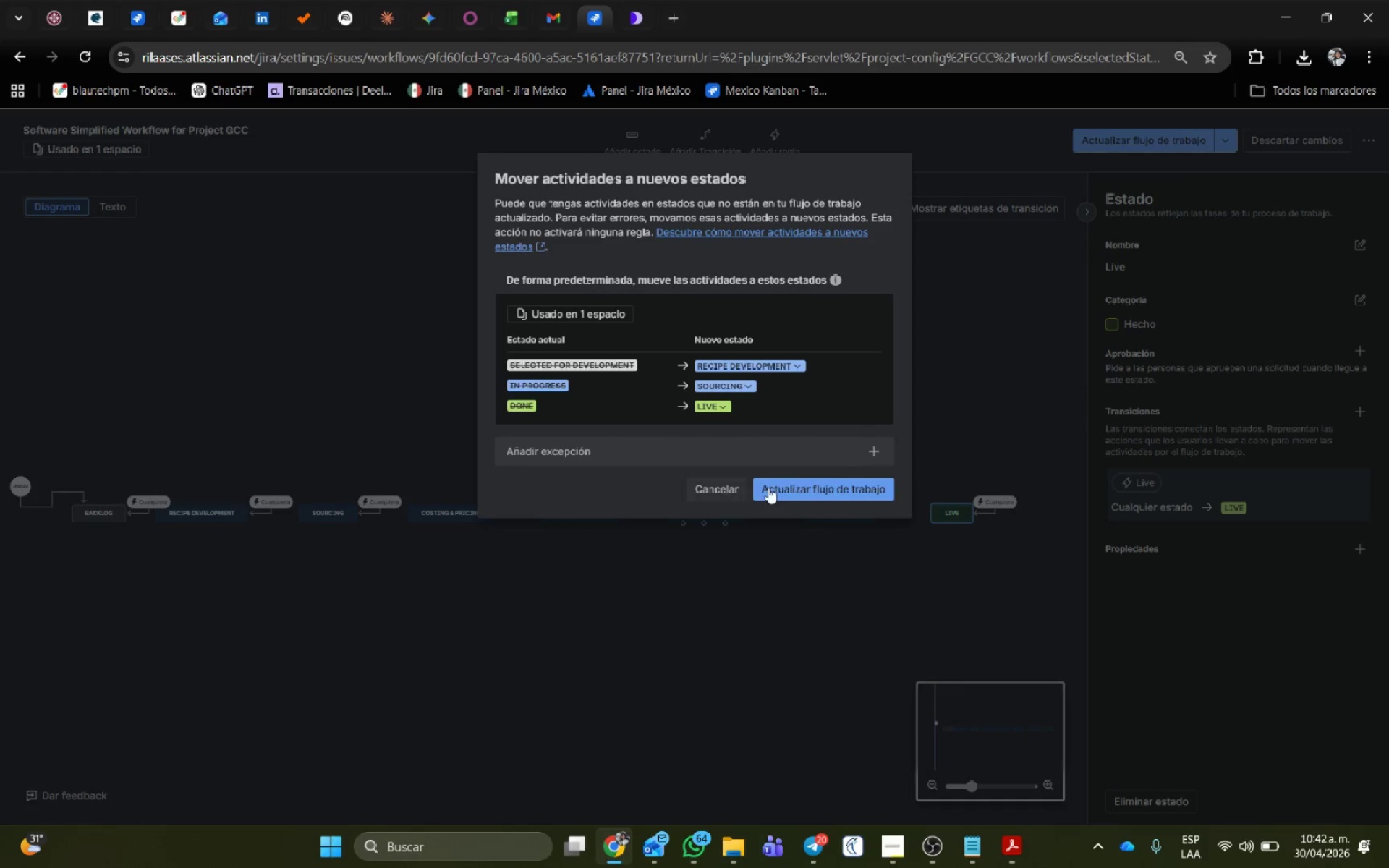 
left_click([791, 486])
 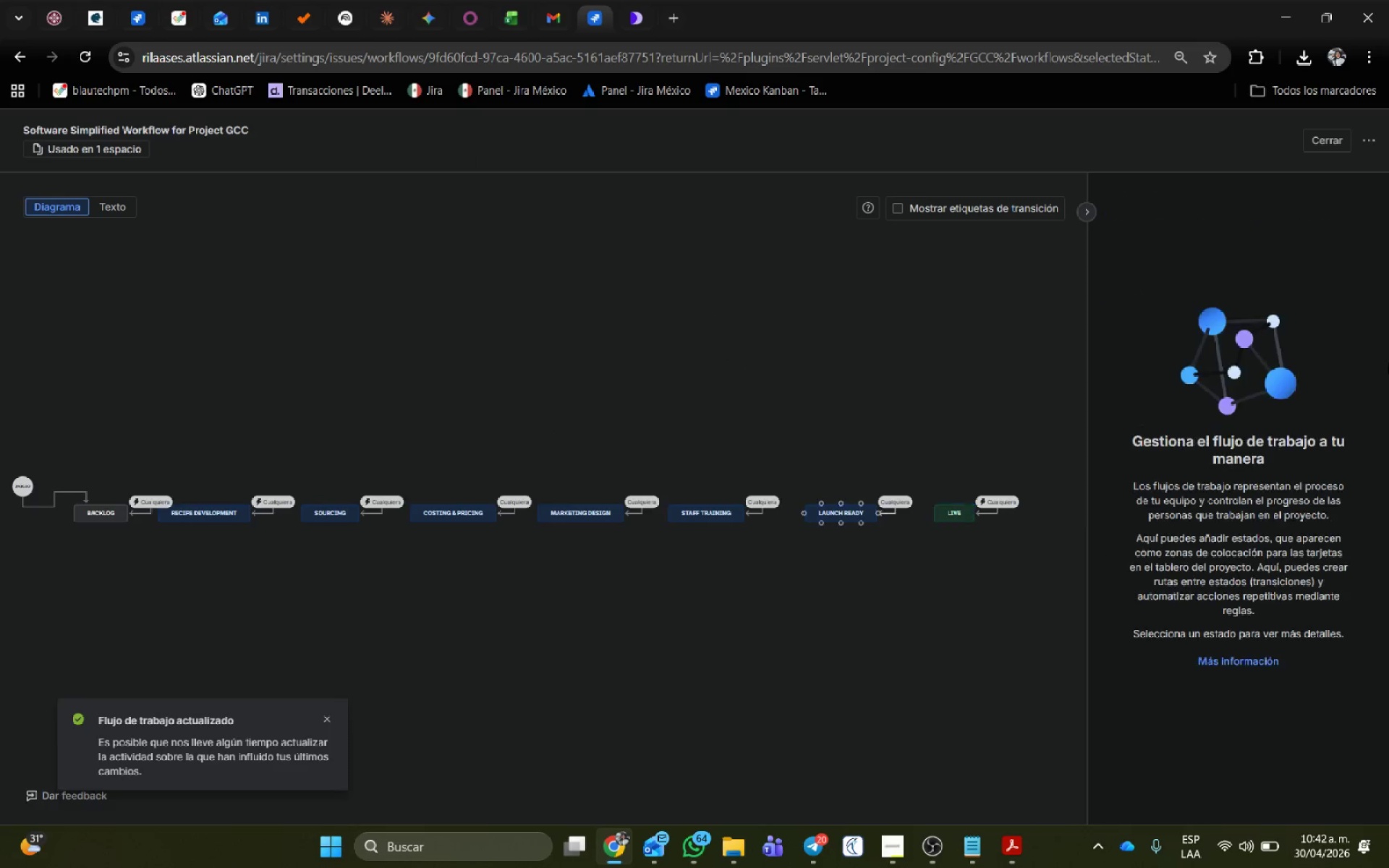 
left_click([1345, 137])
 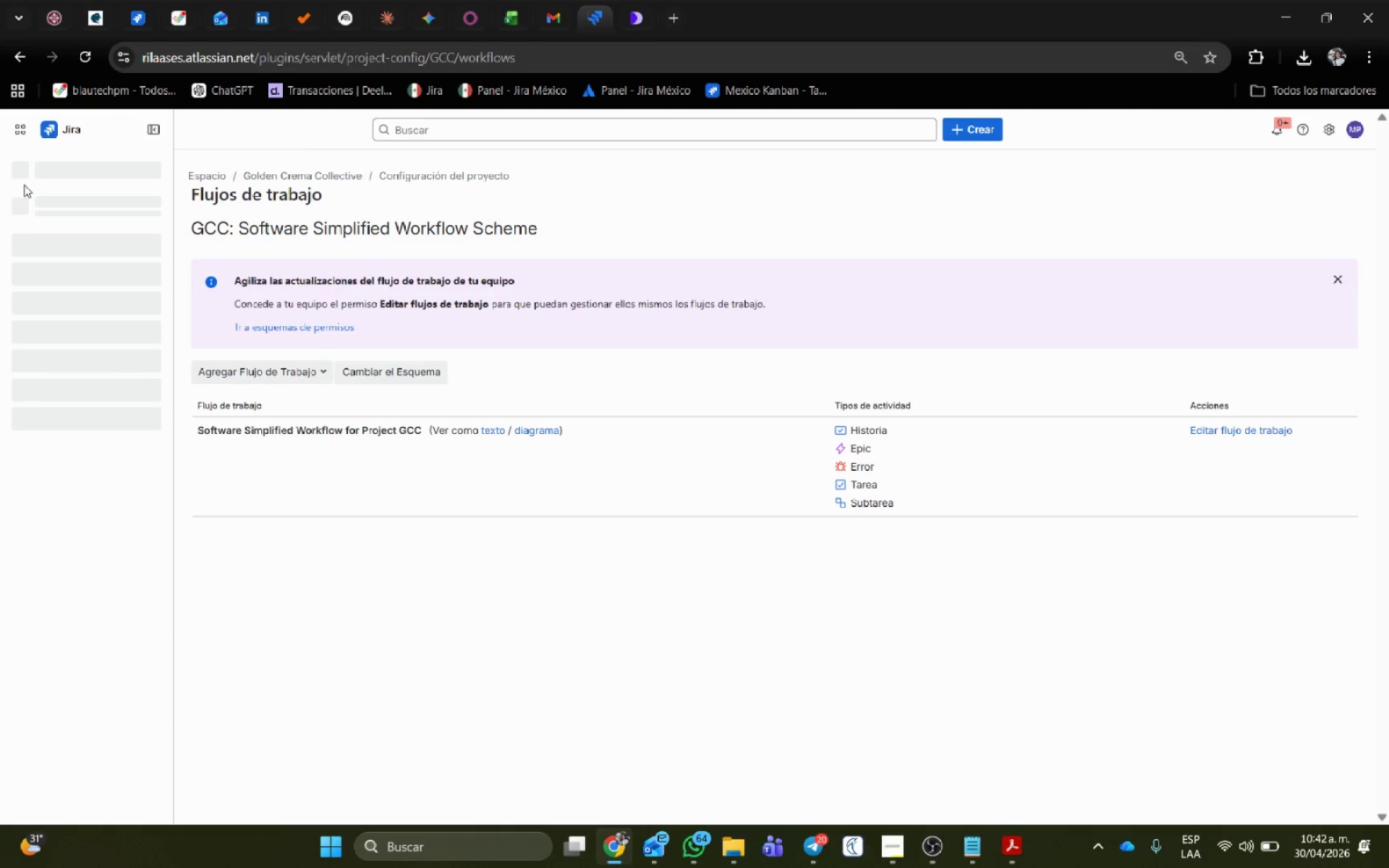 
wait(6.5)
 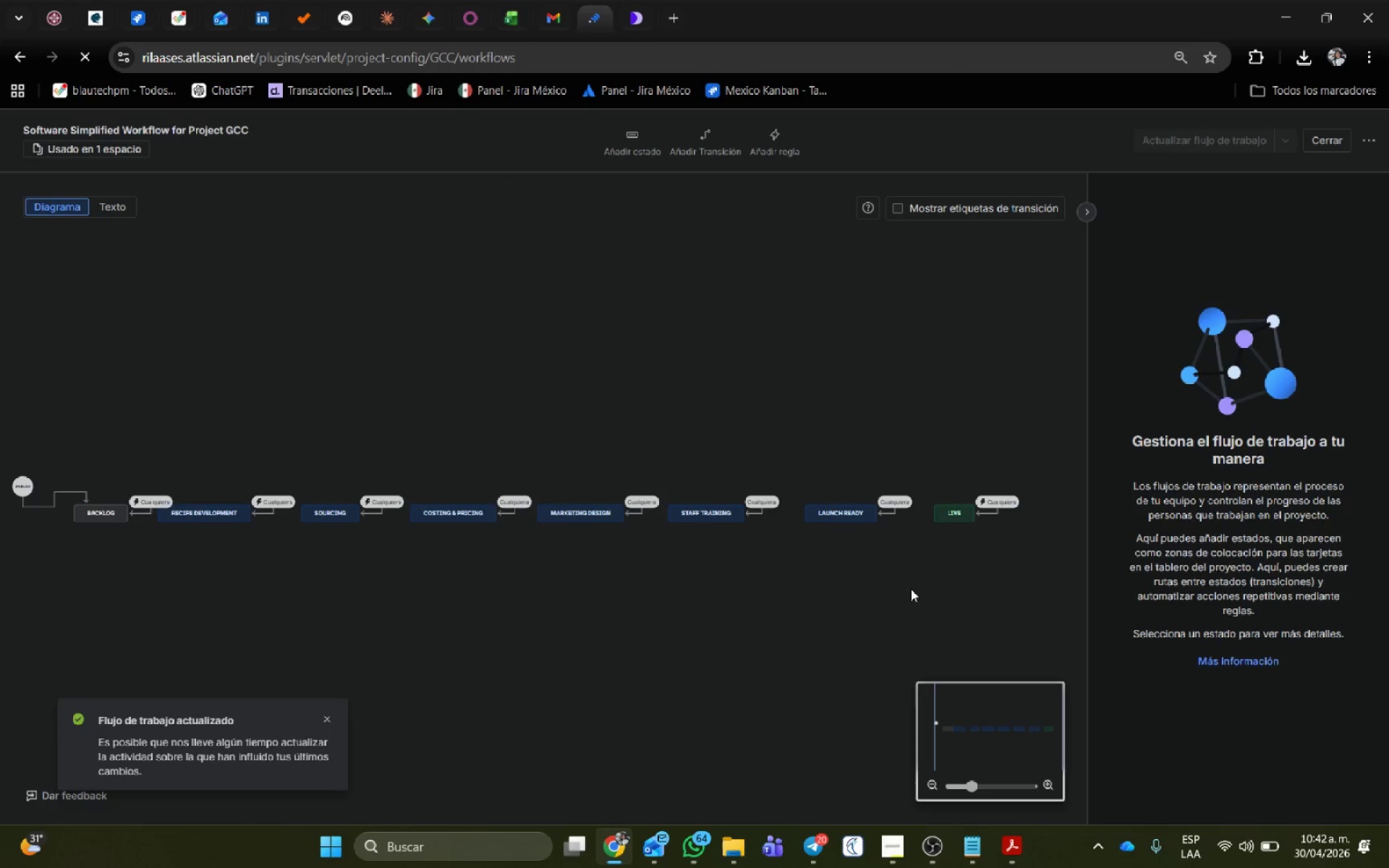 
left_click([18, 174])
 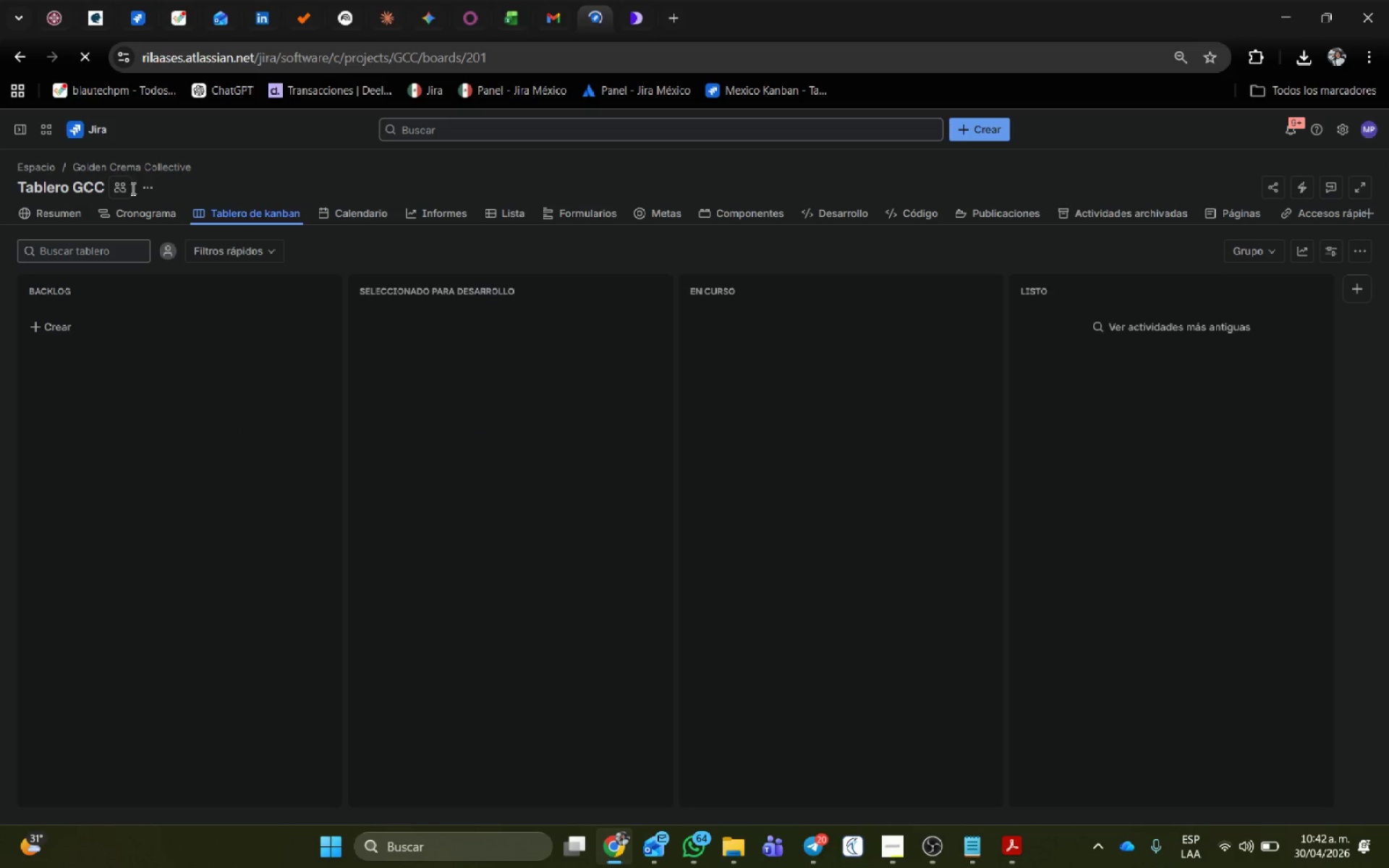 
left_click([146, 189])
 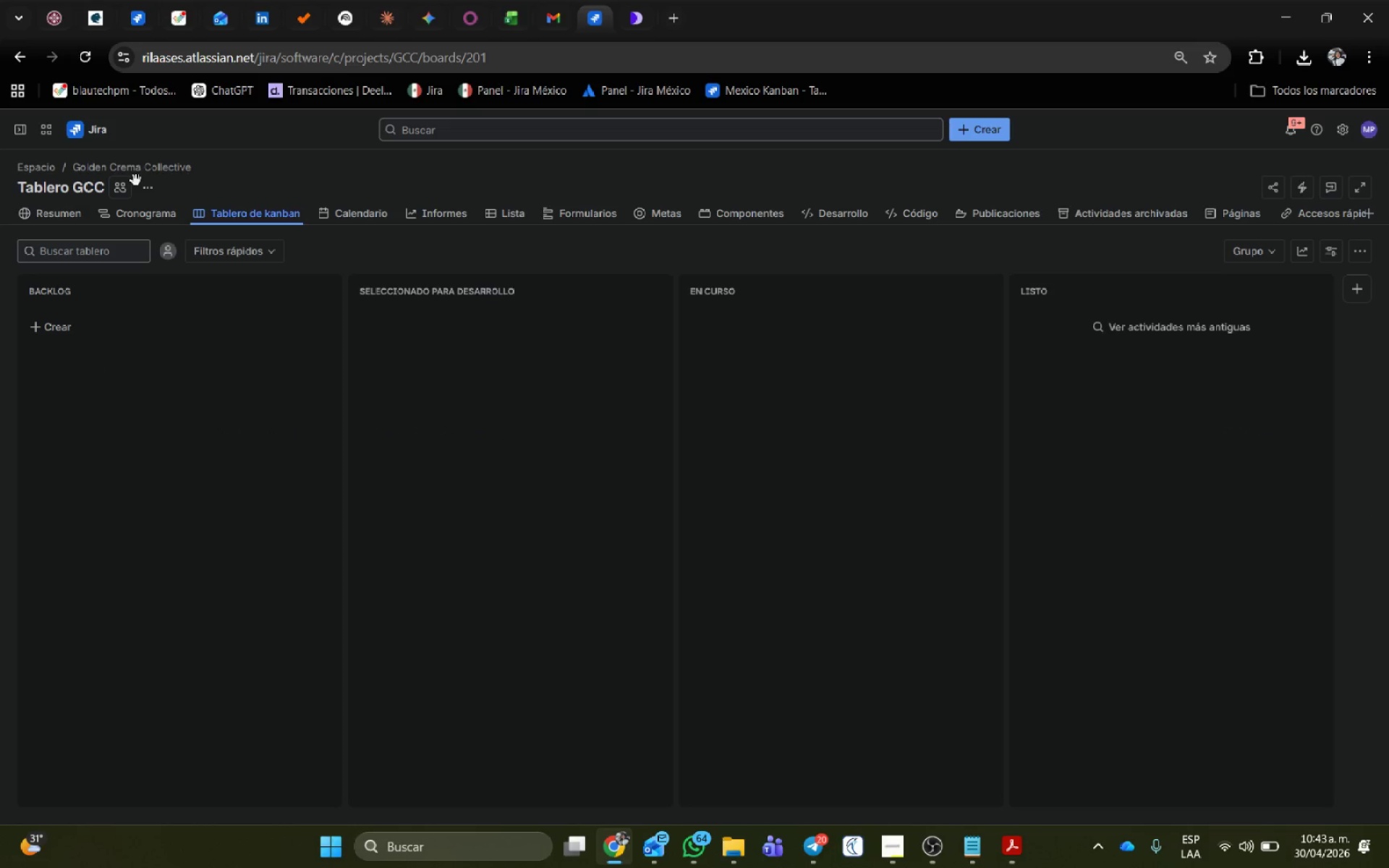 
left_click([145, 190])
 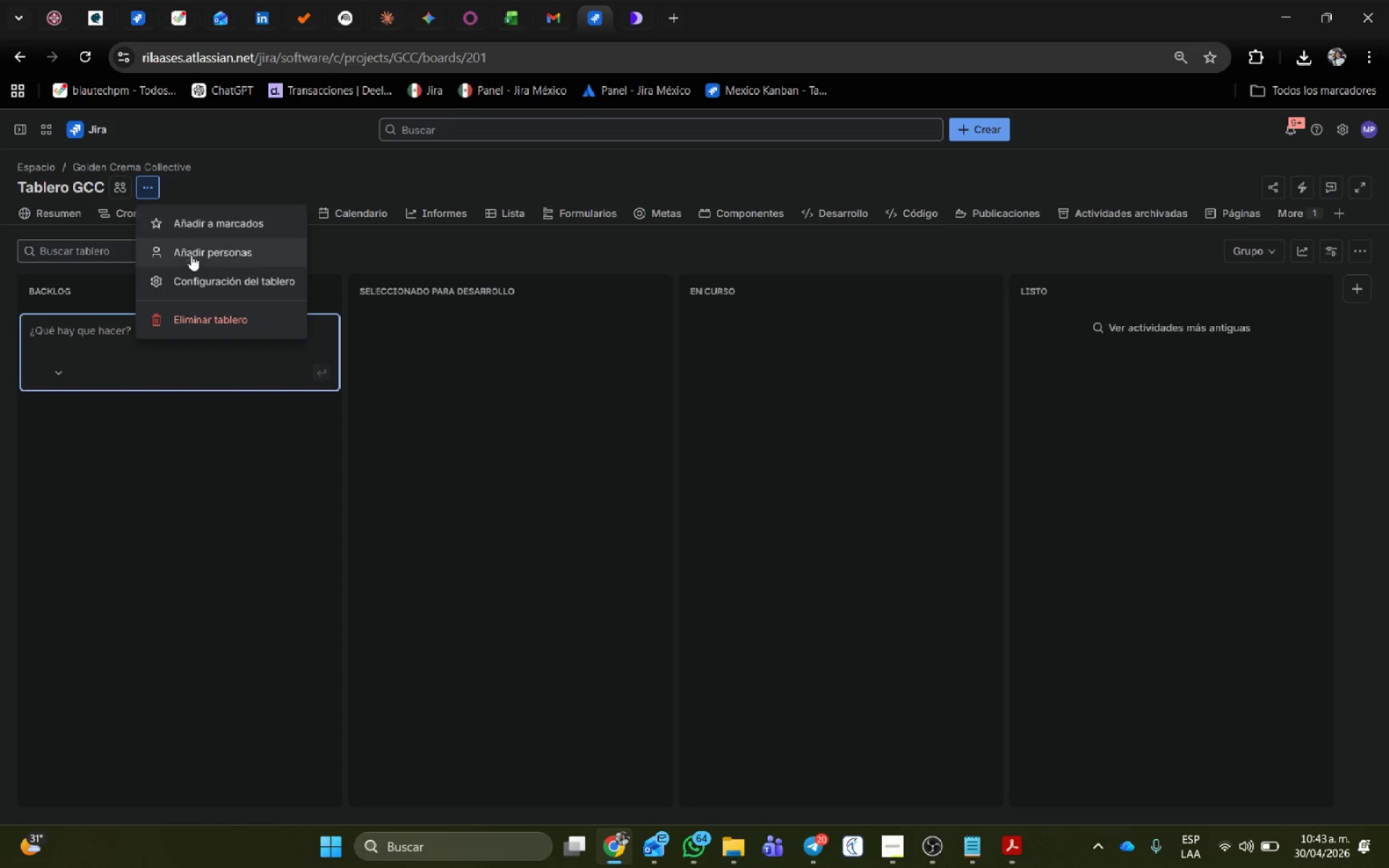 
left_click([203, 281])
 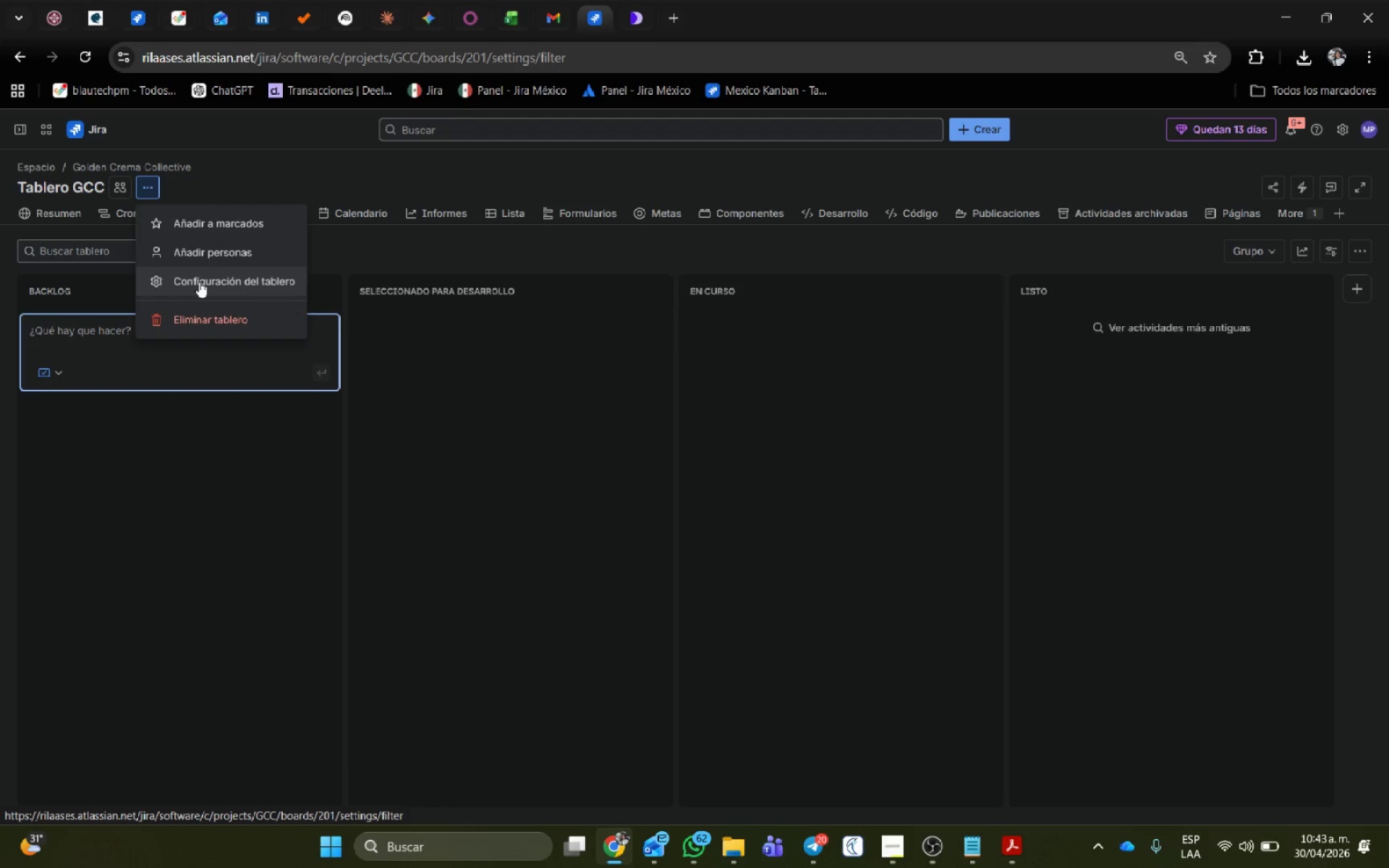 
wait(35.91)
 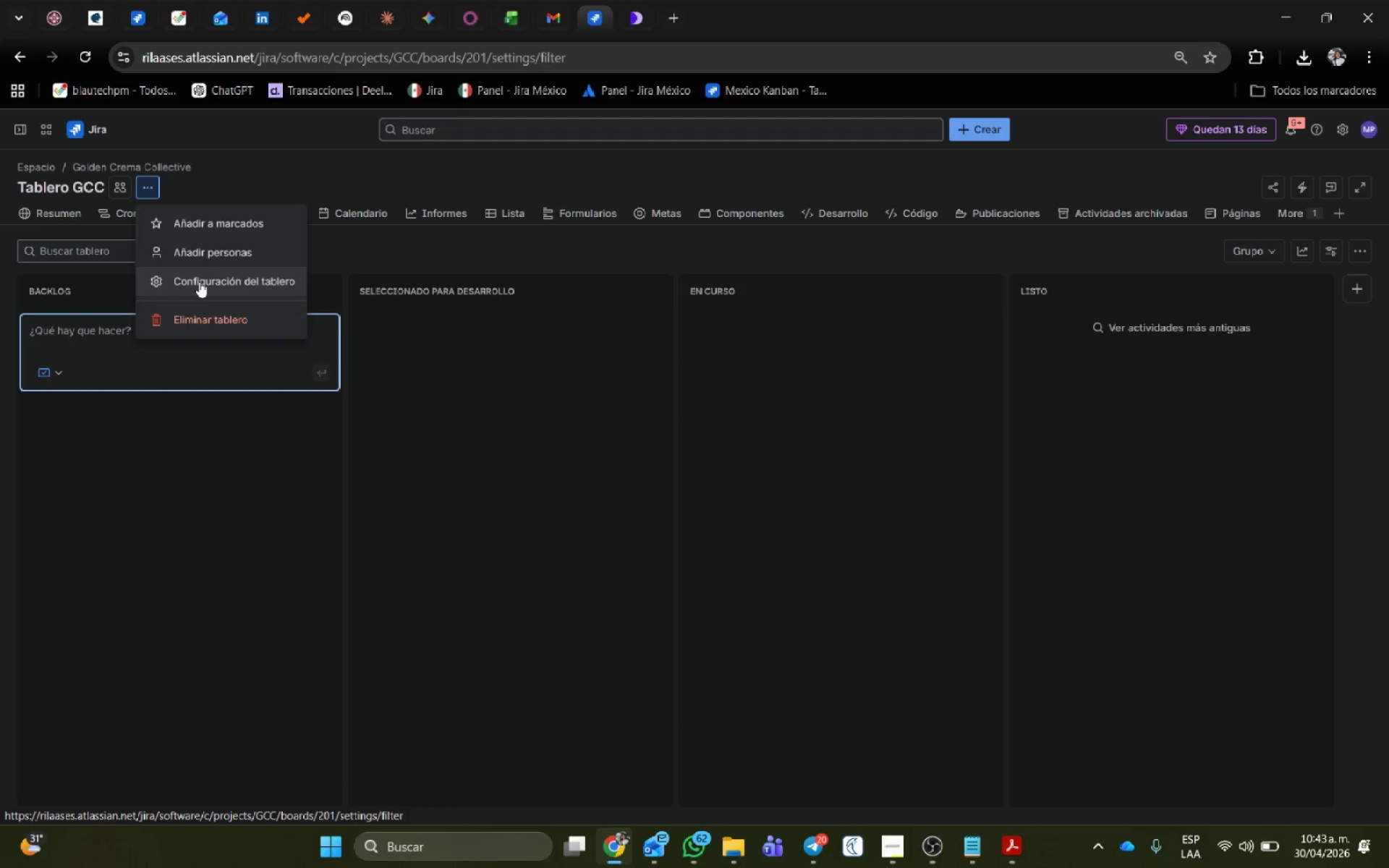 
left_click([199, 281])
 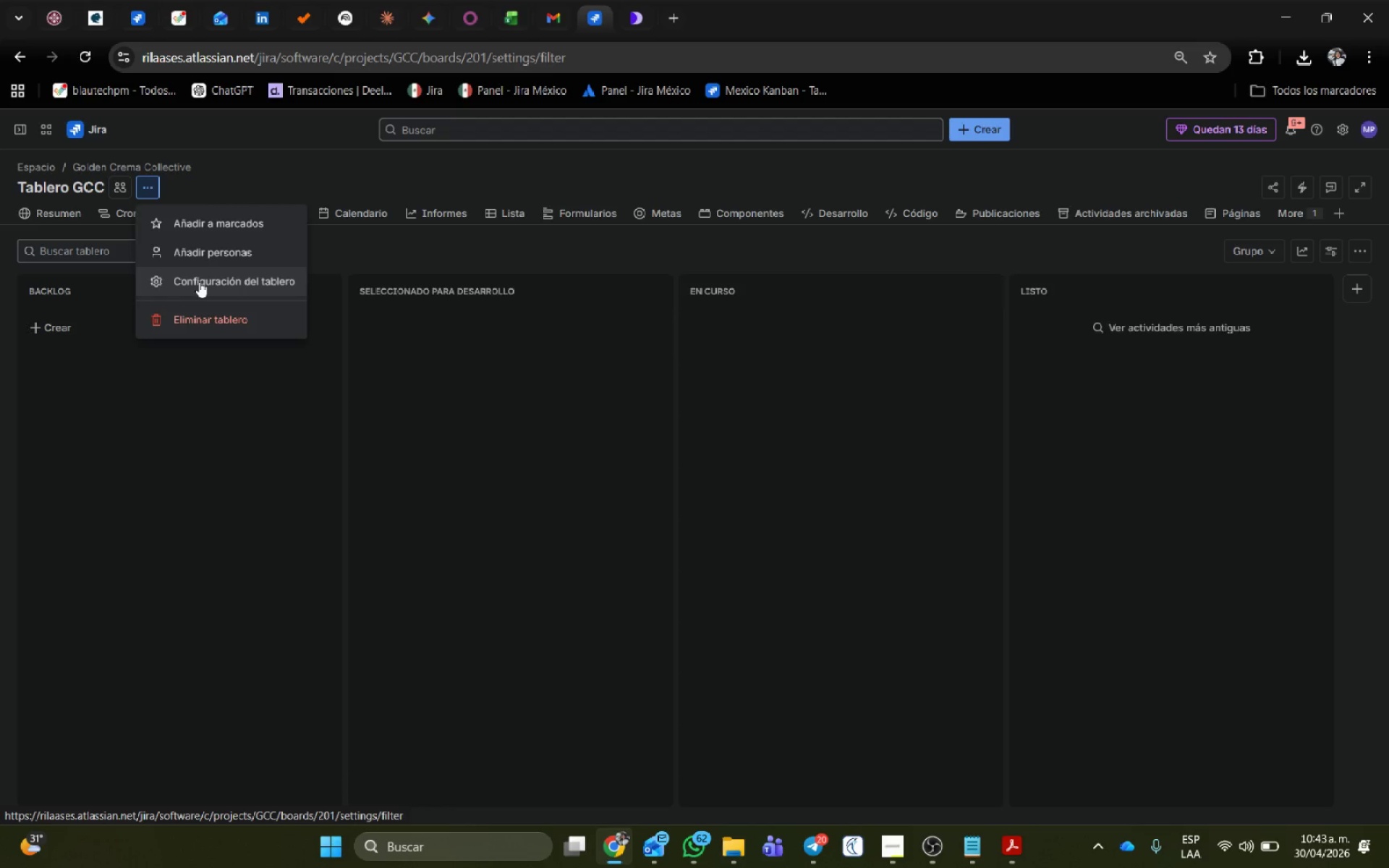 
key(Control+ControlLeft)
 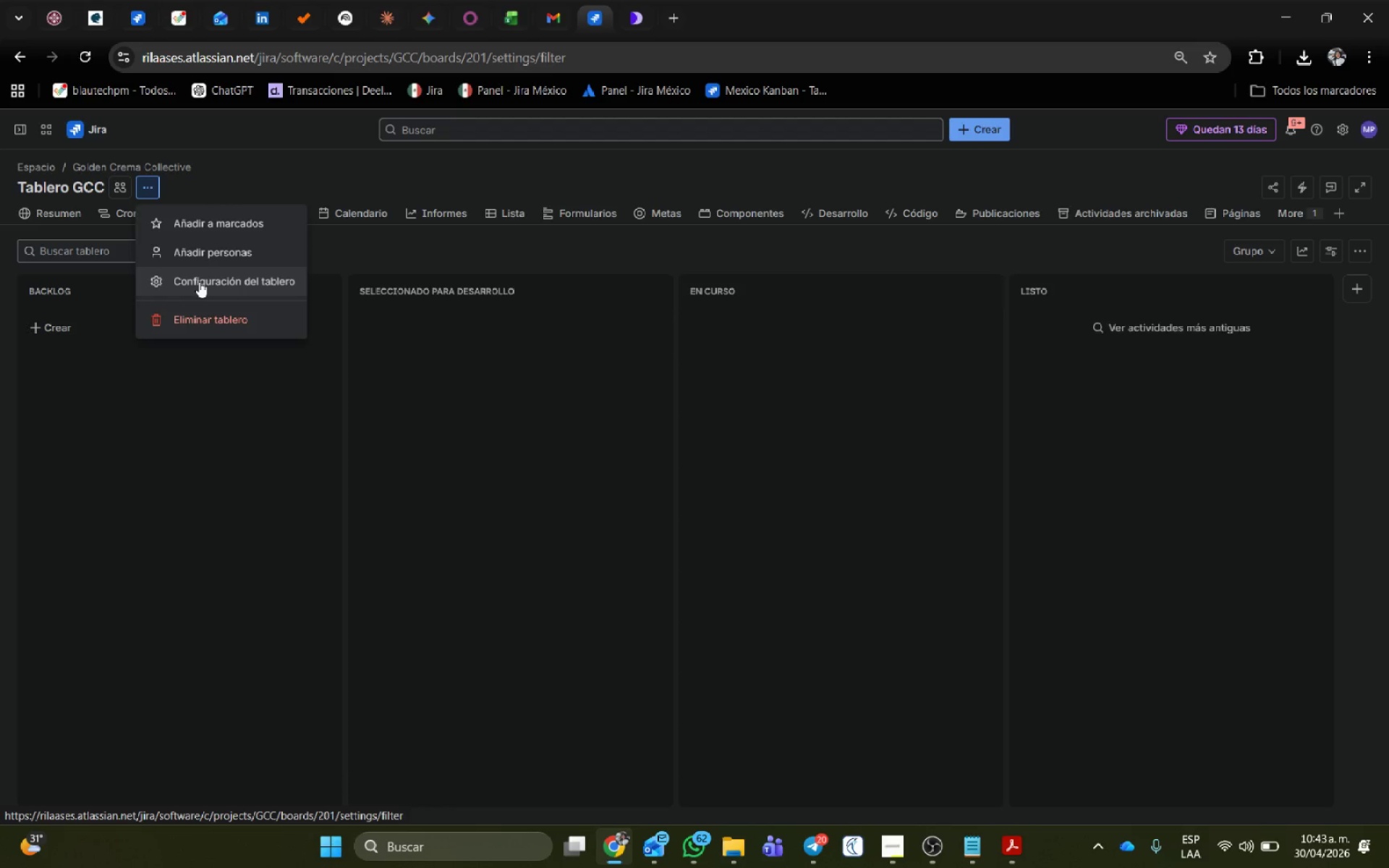 
key(Control+Shift+ShiftLeft)
 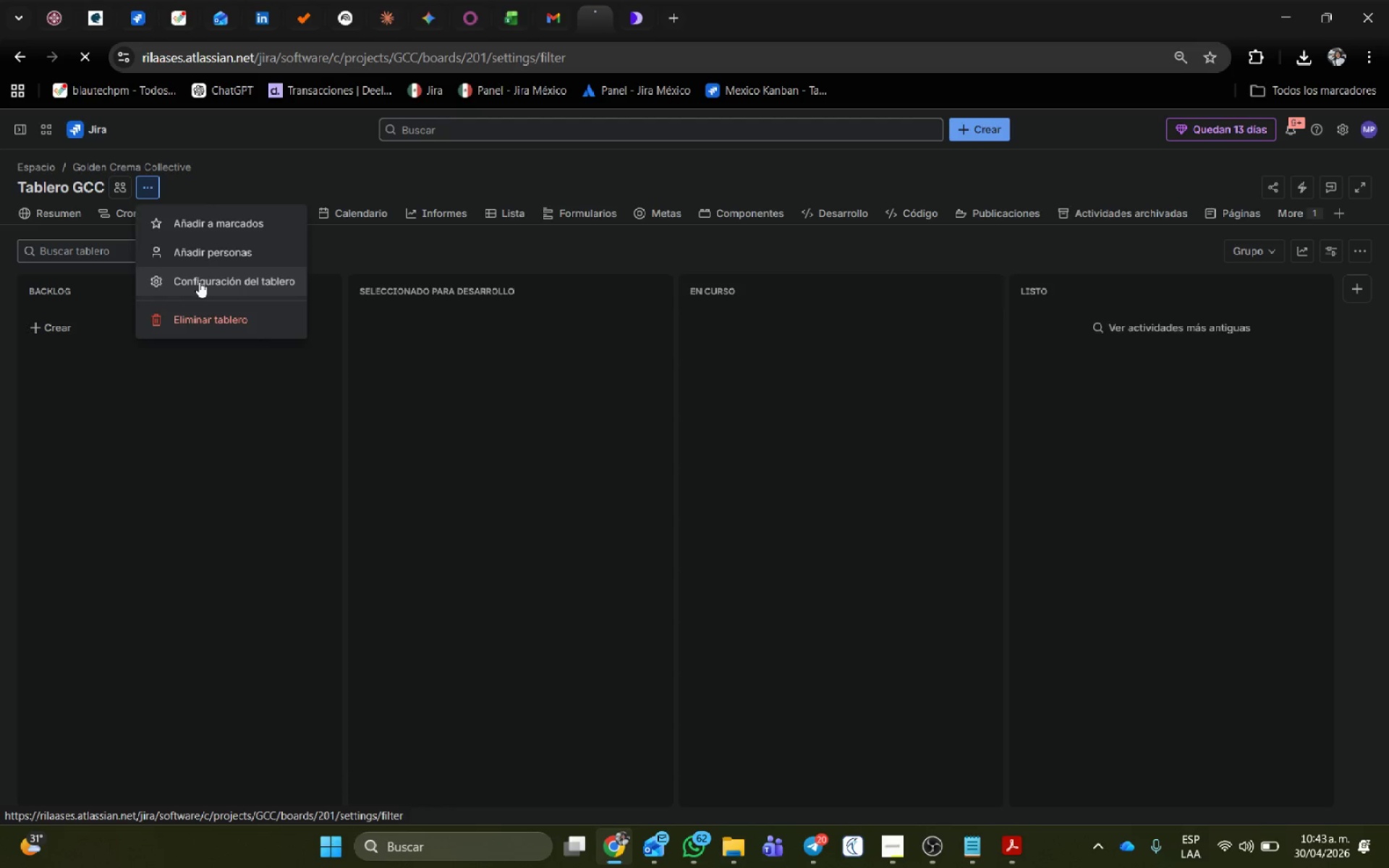 
key(Control+Shift+R)
 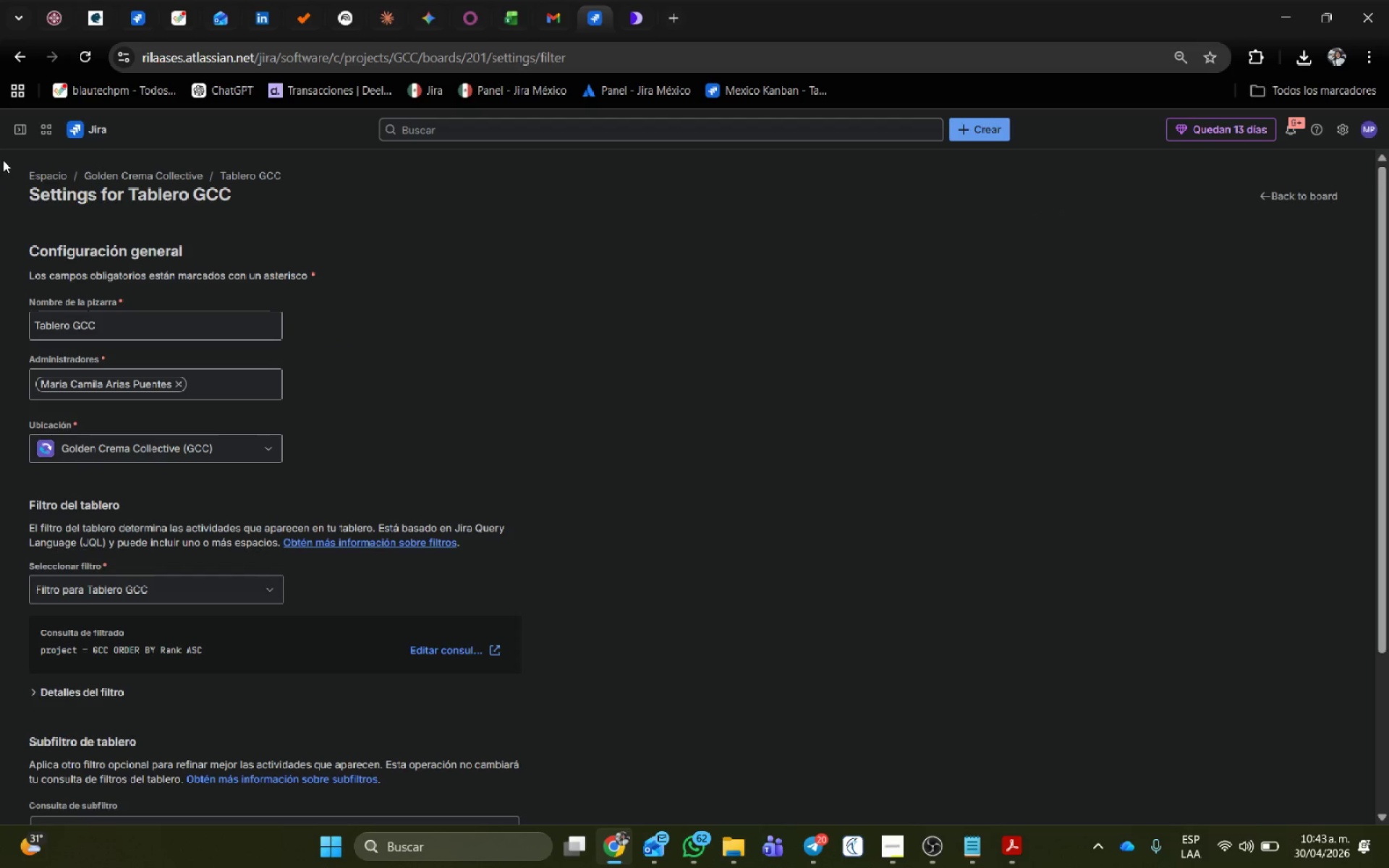 
wait(5.61)
 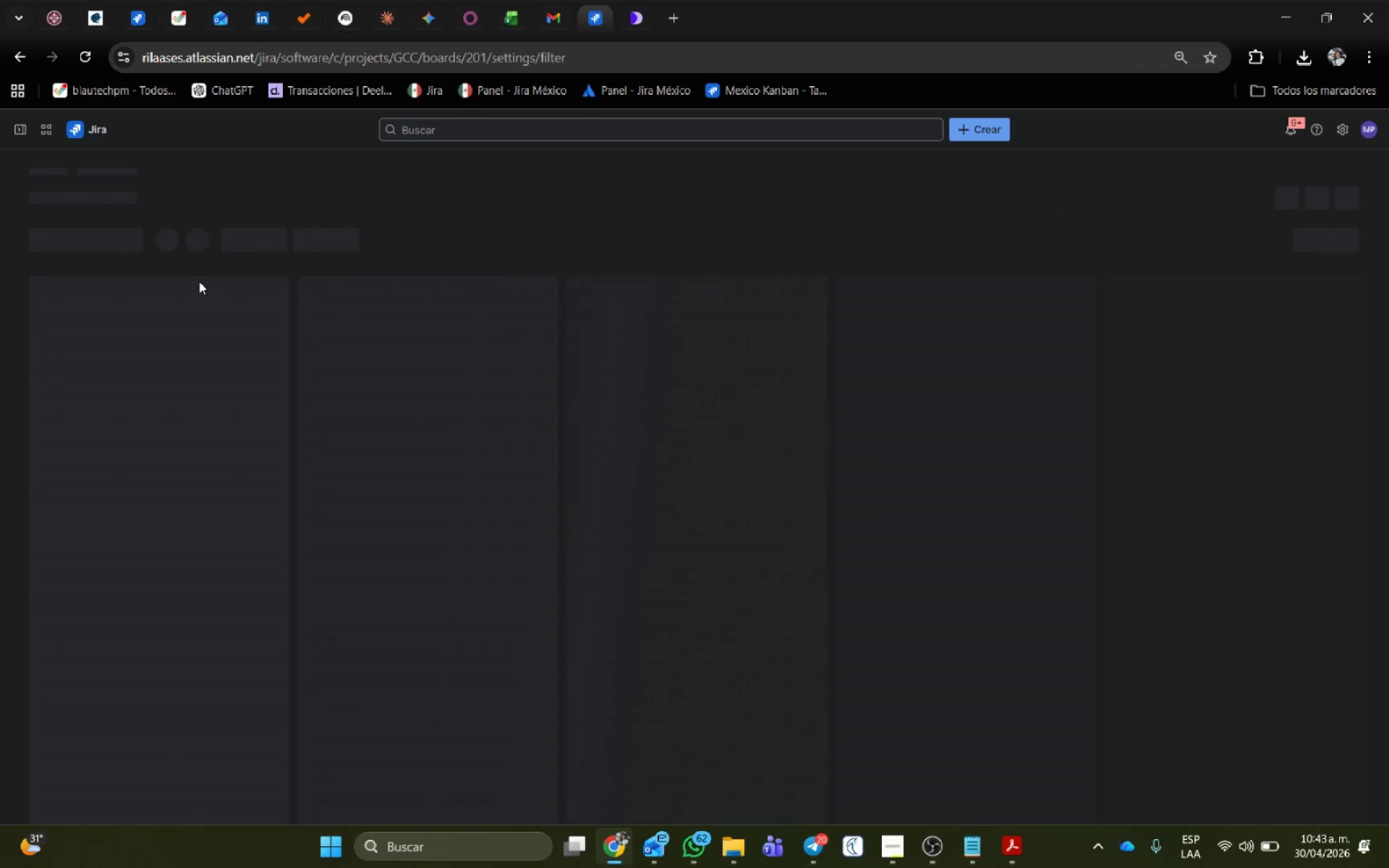 
left_click([22, 313])
 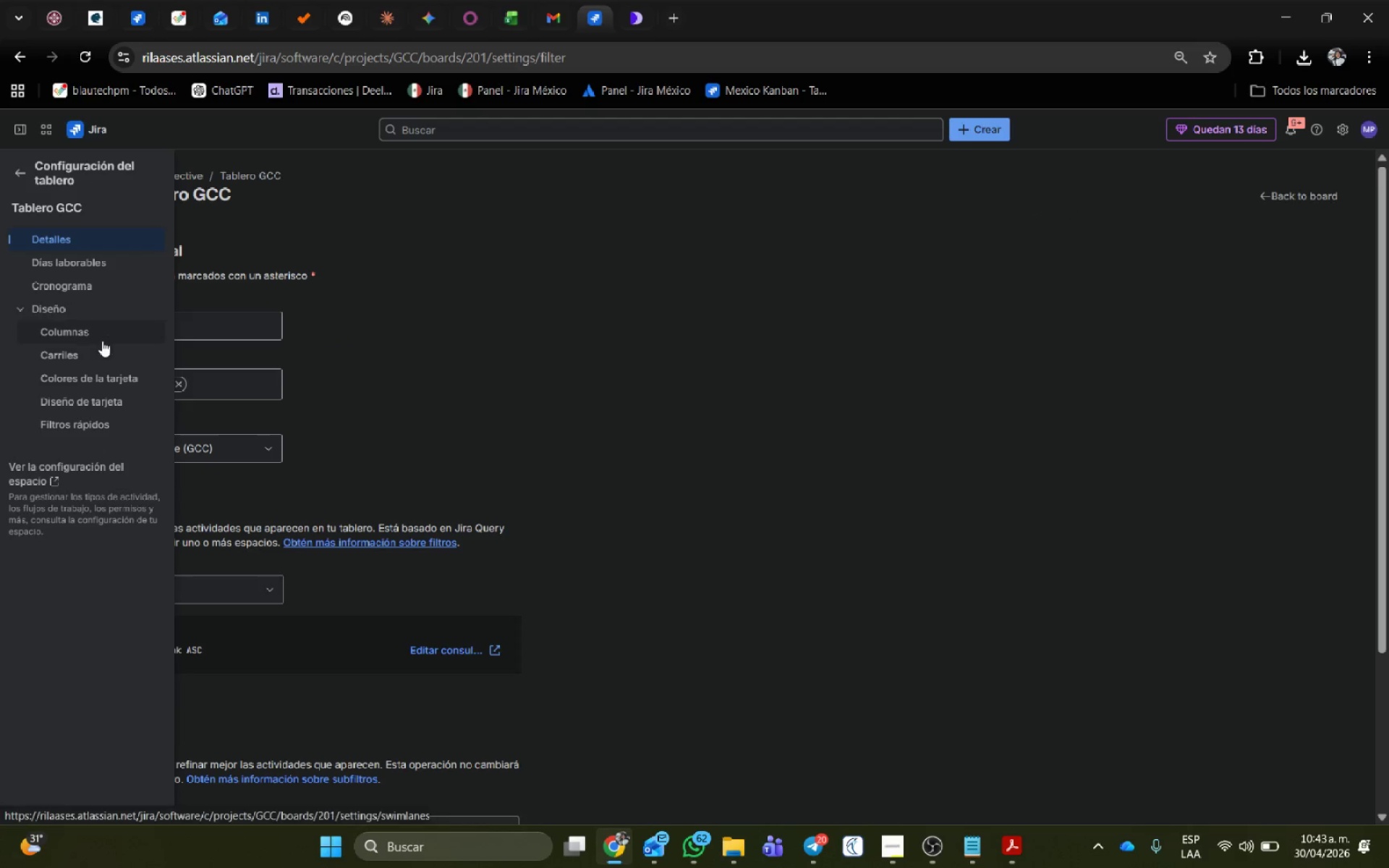 
left_click([101, 339])
 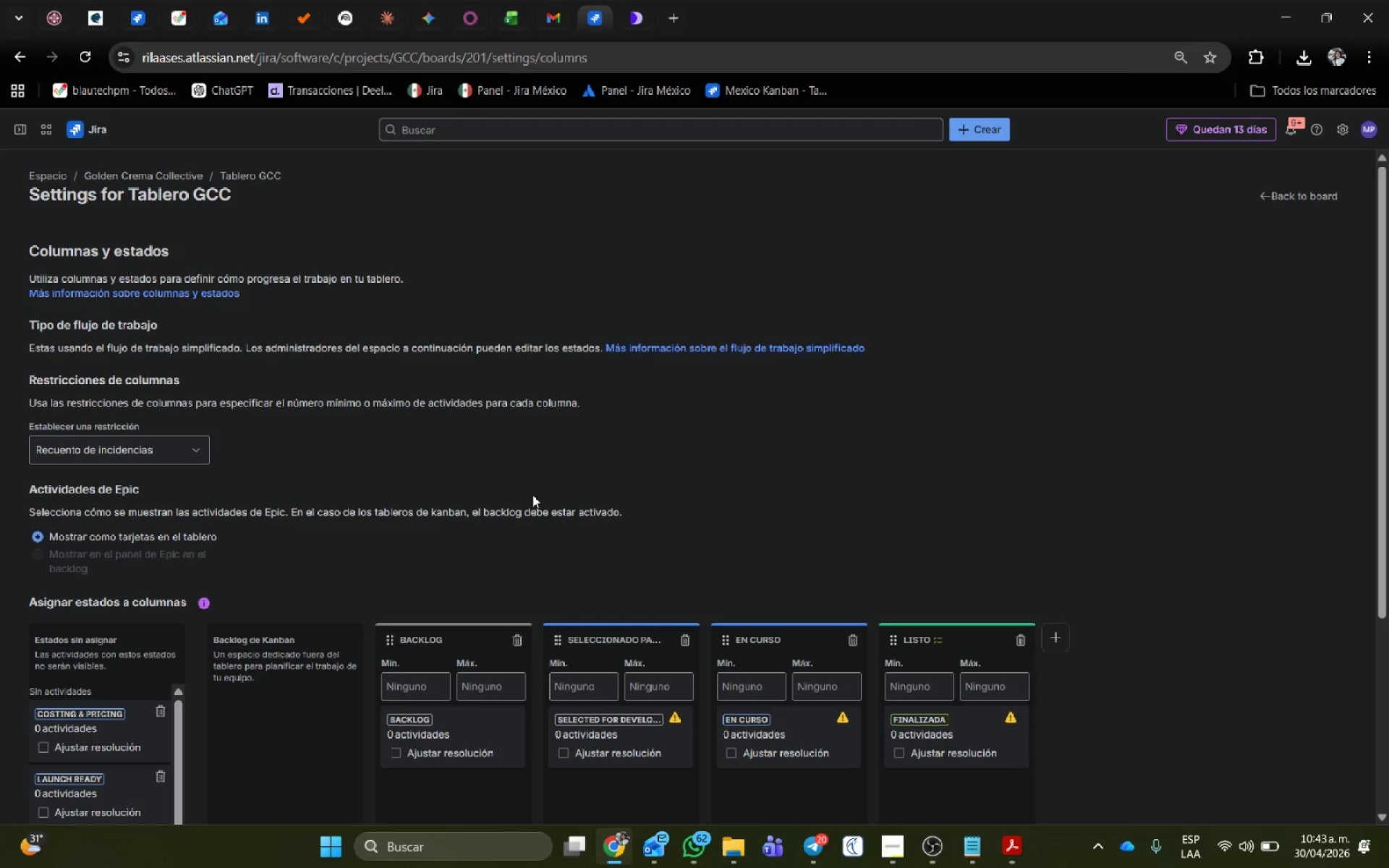 
wait(10.05)
 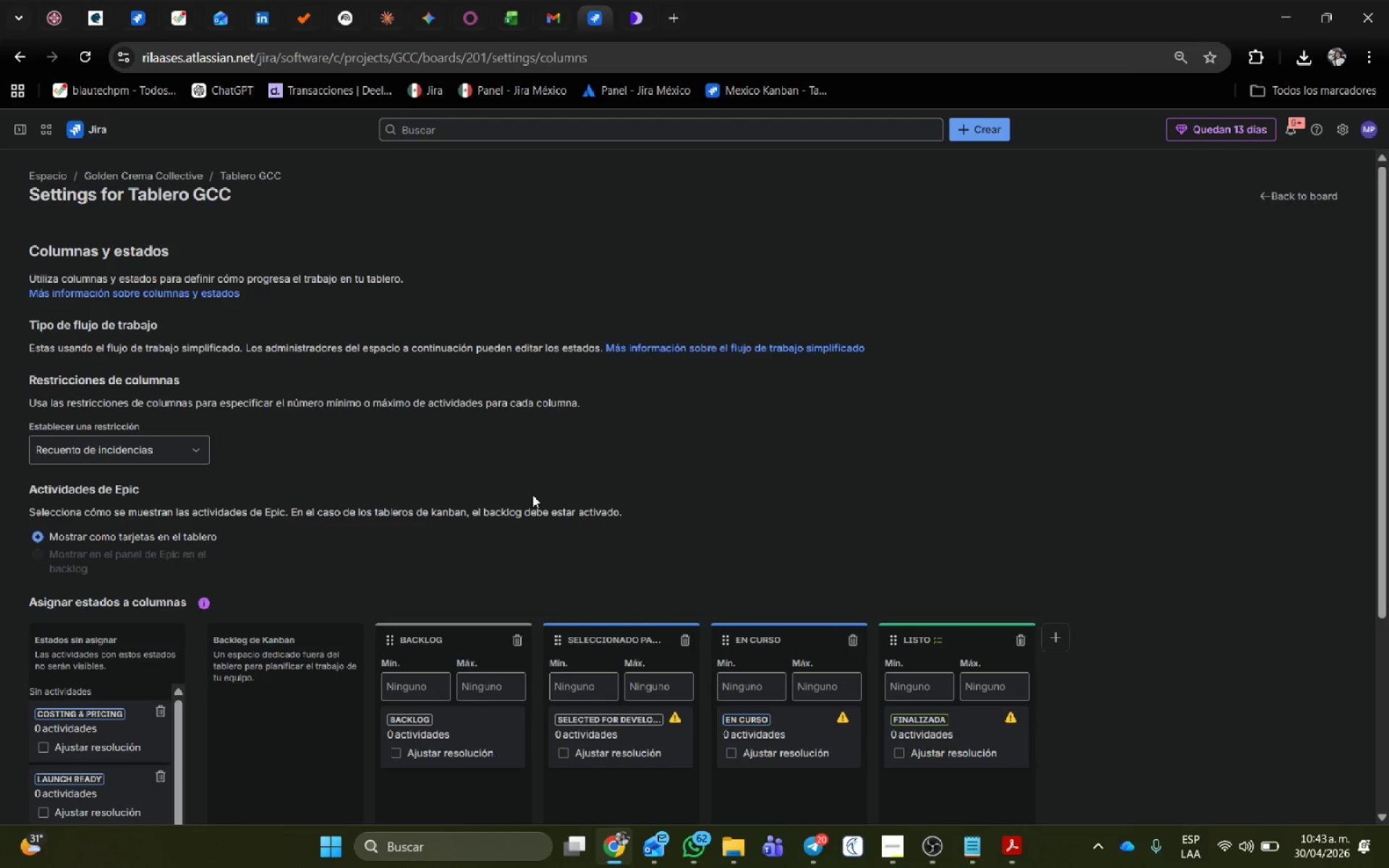 
scroll: coordinate [147, 438], scroll_direction: down, amount: 4.0
 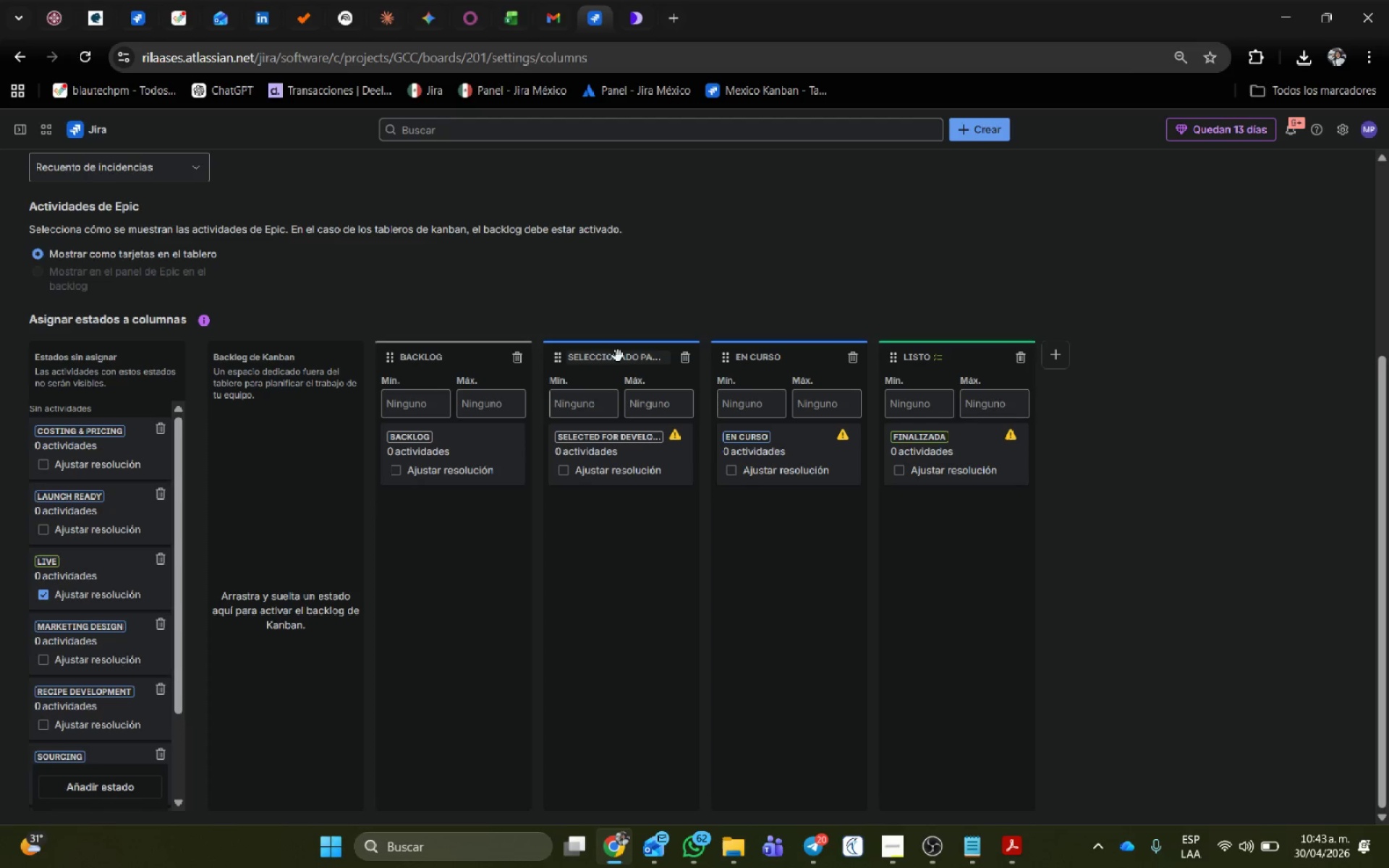 
double_click([618, 355])
 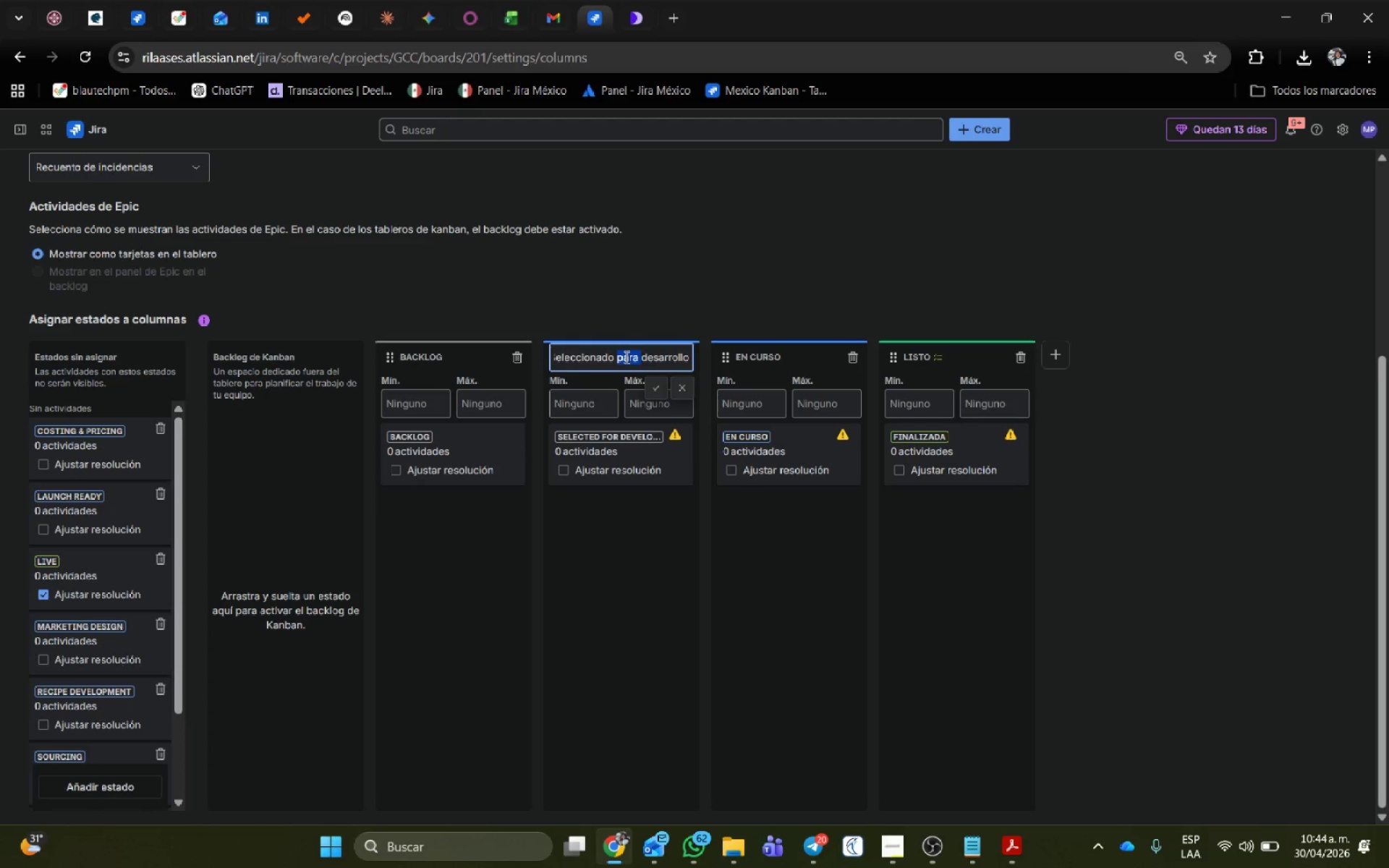 
double_click([625, 357])
 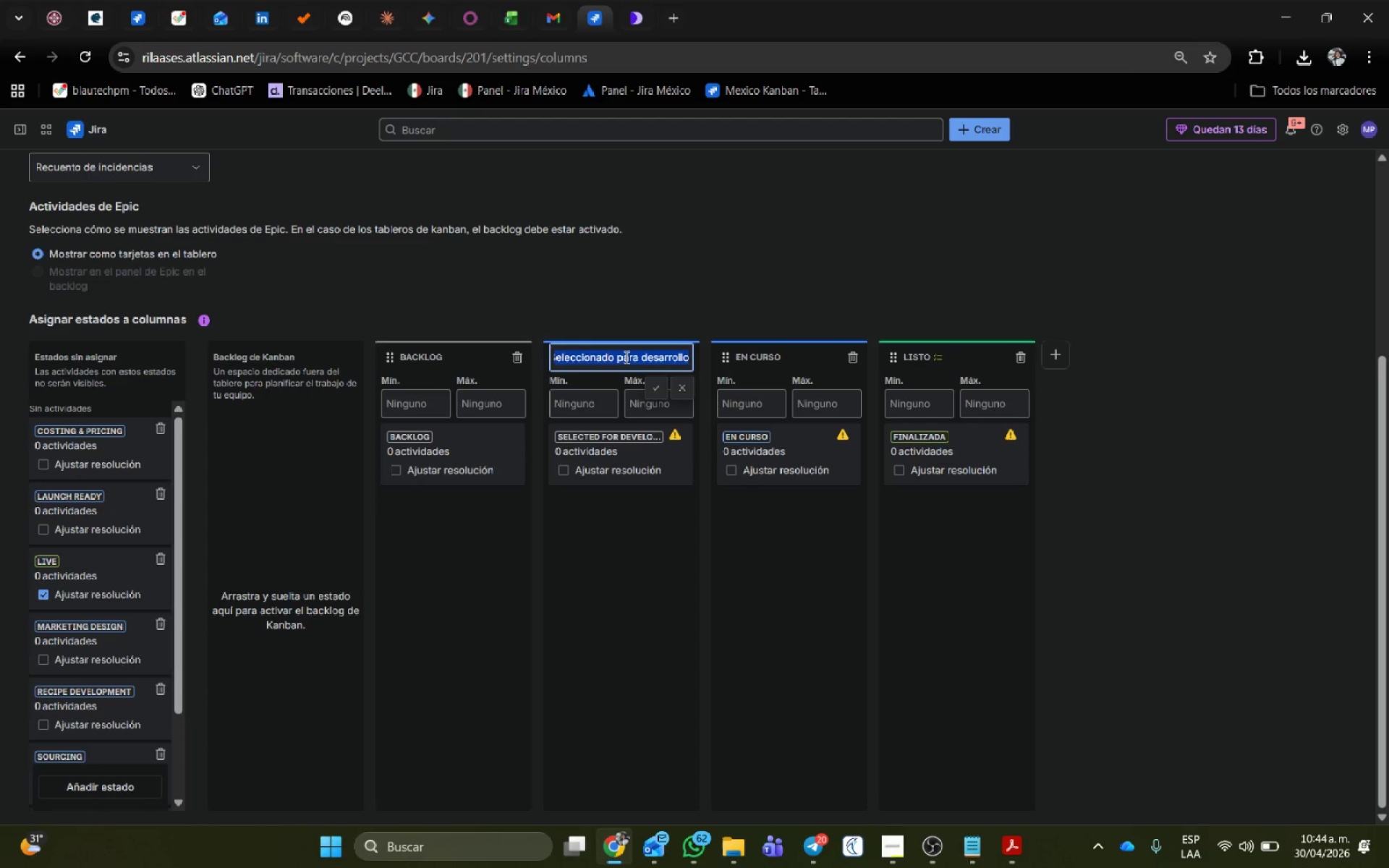 
triple_click([625, 357])
 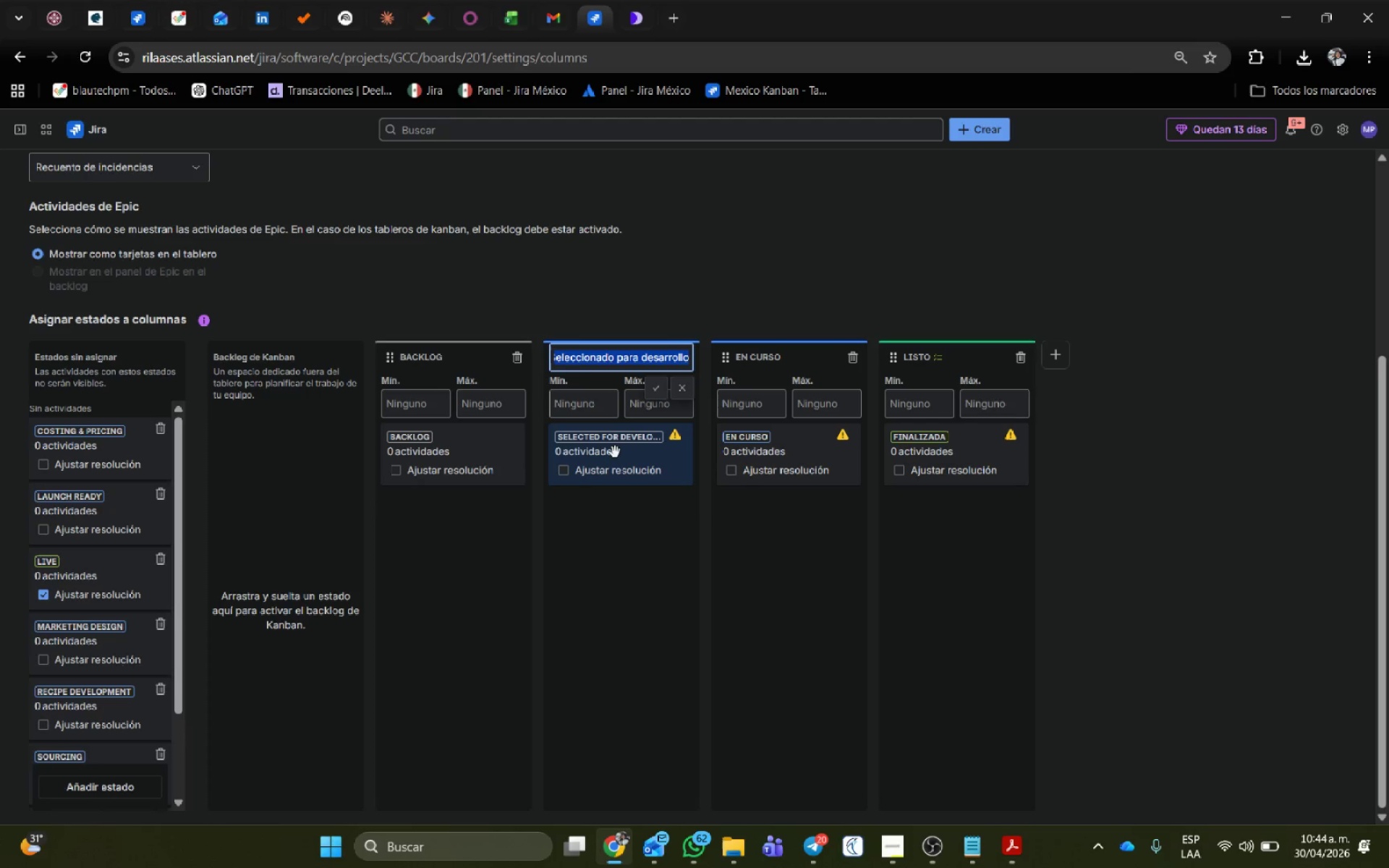 
left_click_drag(start_coordinate=[616, 451], to_coordinate=[90, 661])
 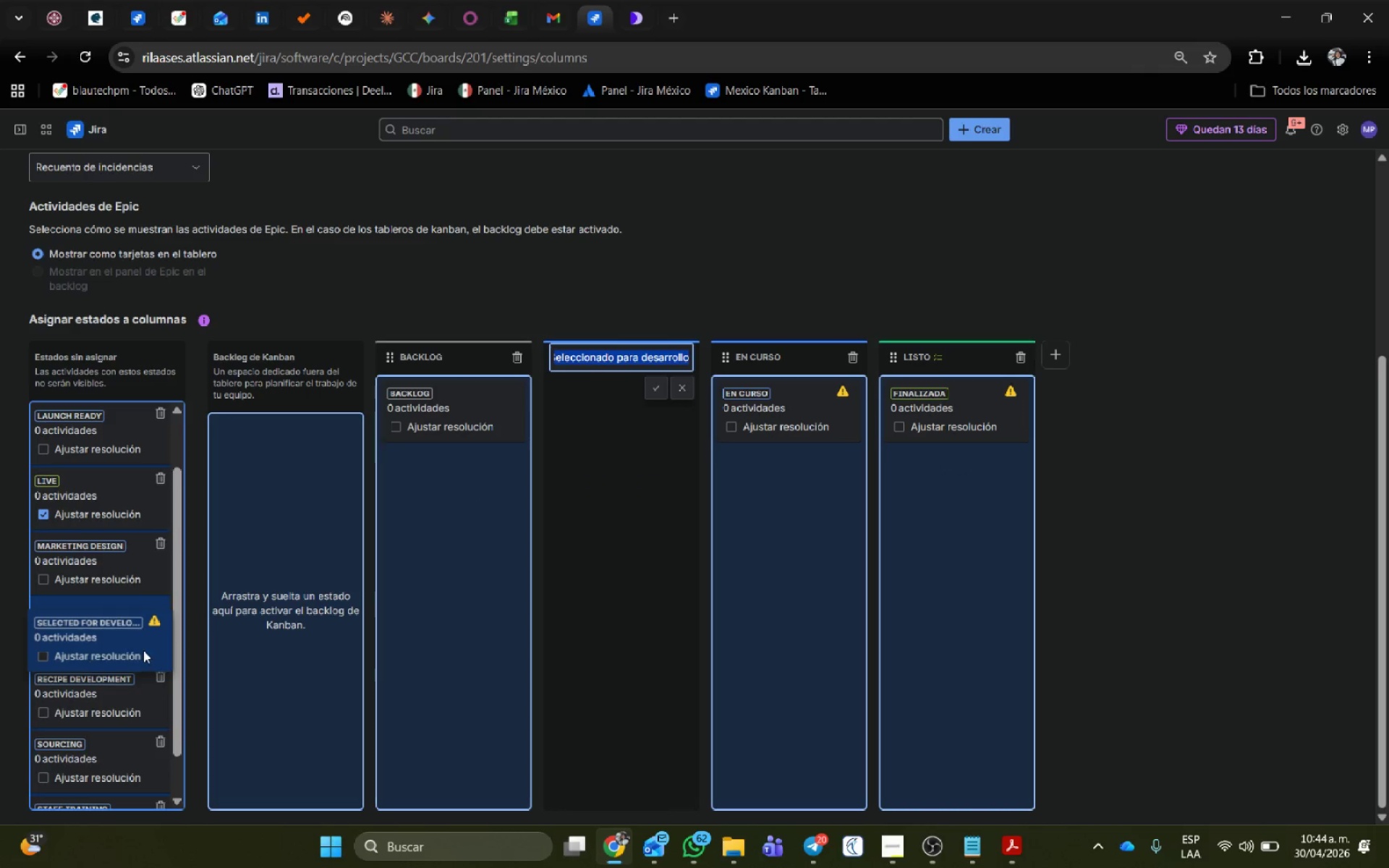 
scroll: coordinate [662, 418], scroll_direction: up, amount: 14.0
 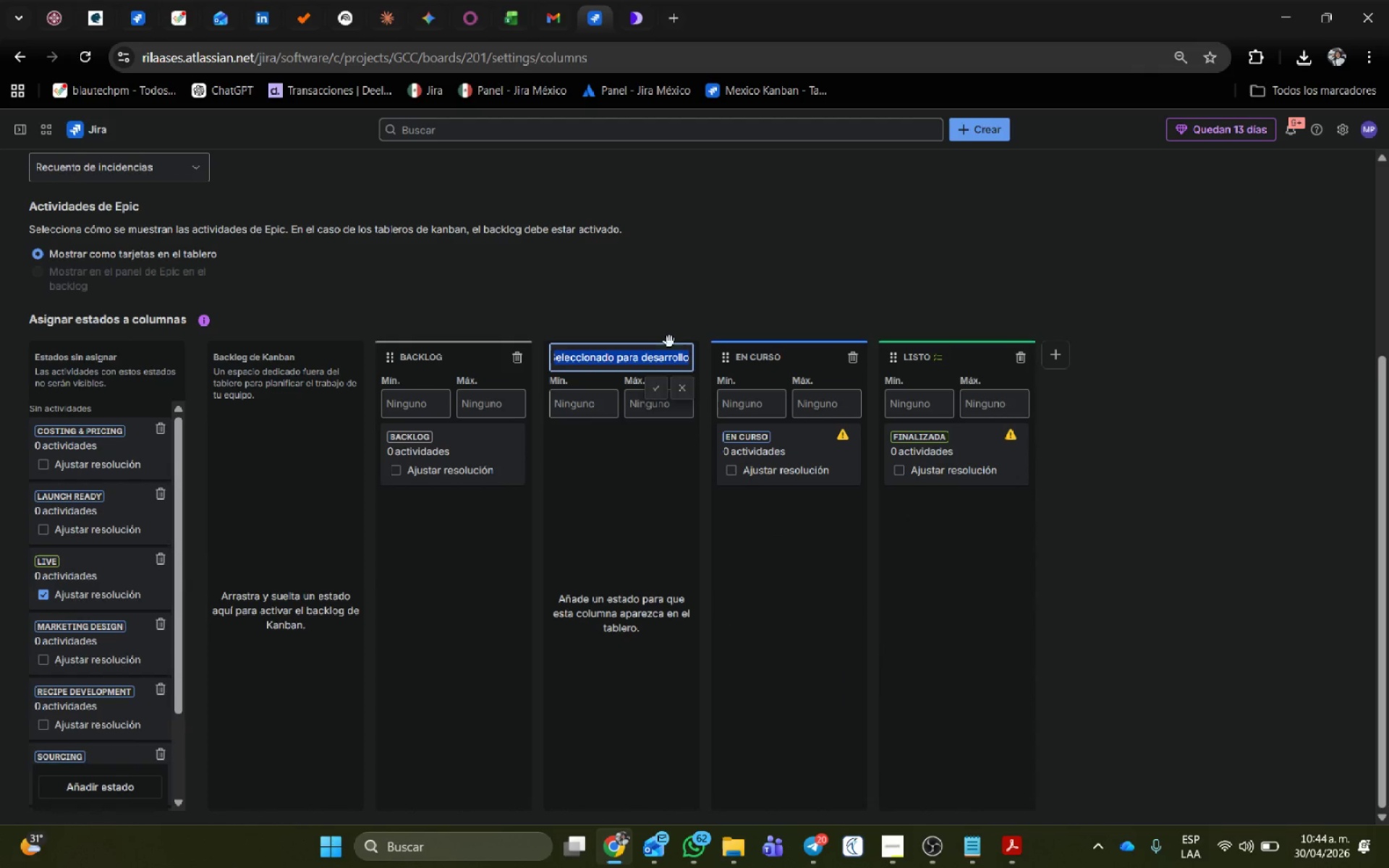 
key(Backspace)
 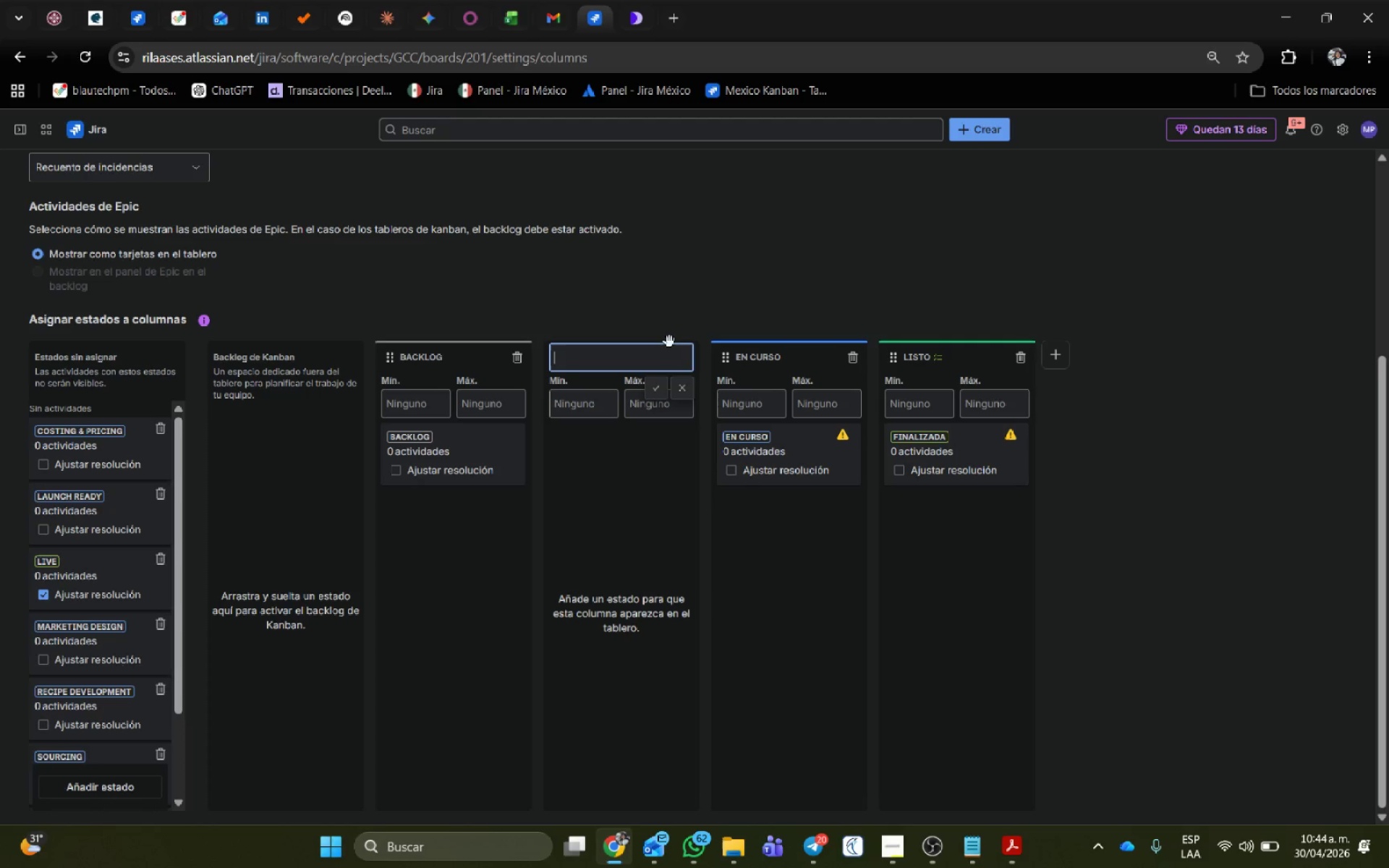 
wait(5.72)
 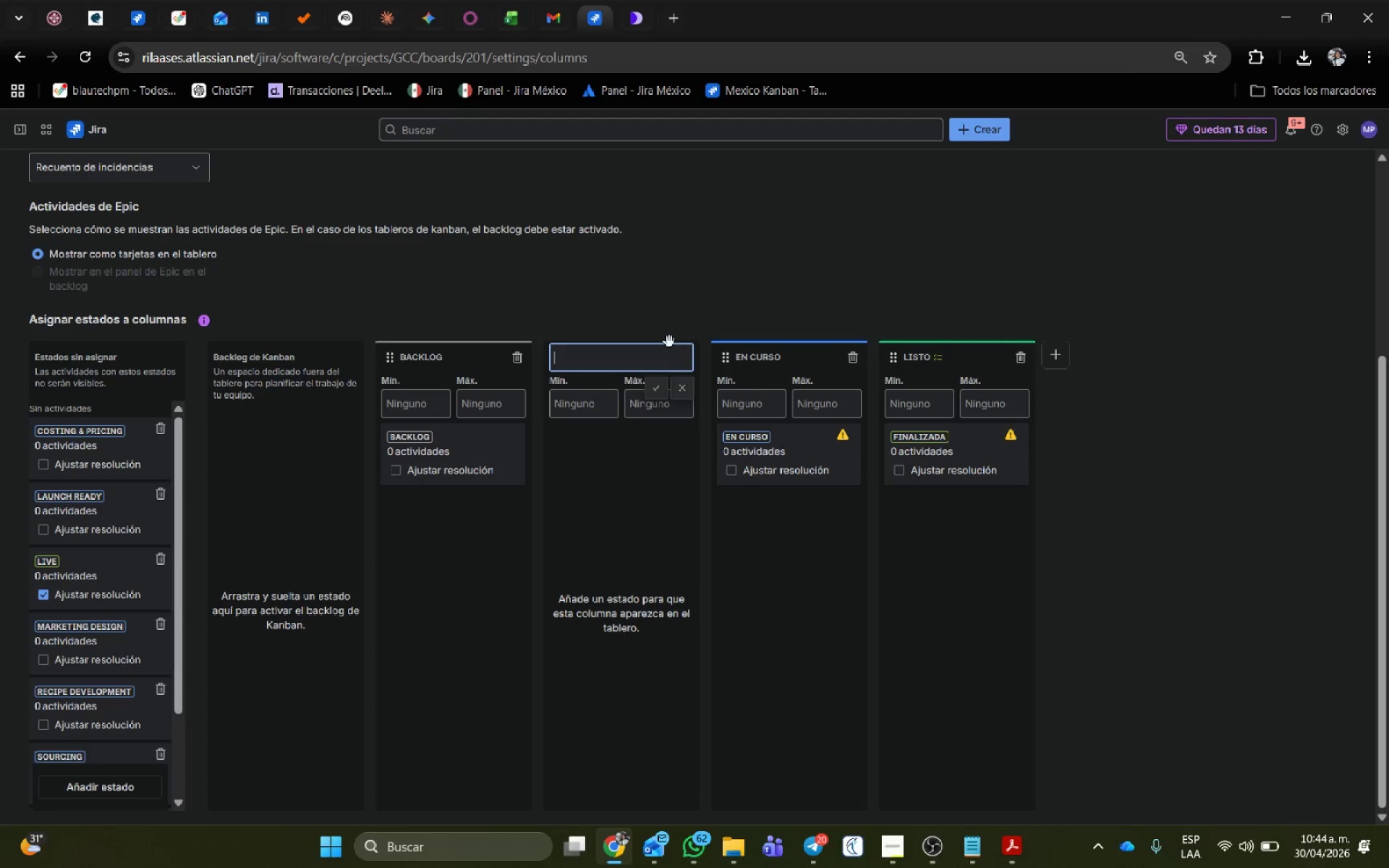 
type(Recipe Development)
 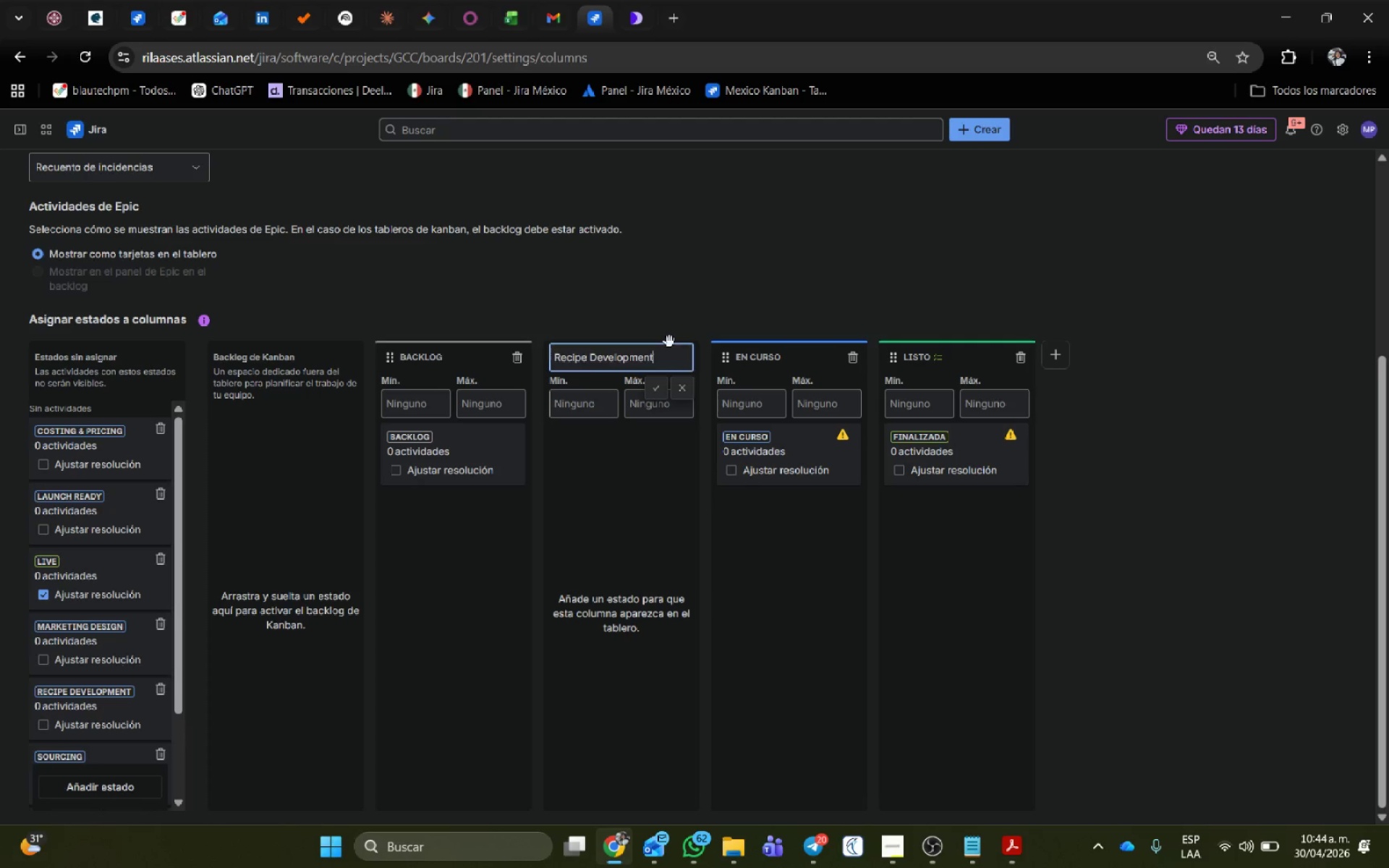 
key(Enter)
 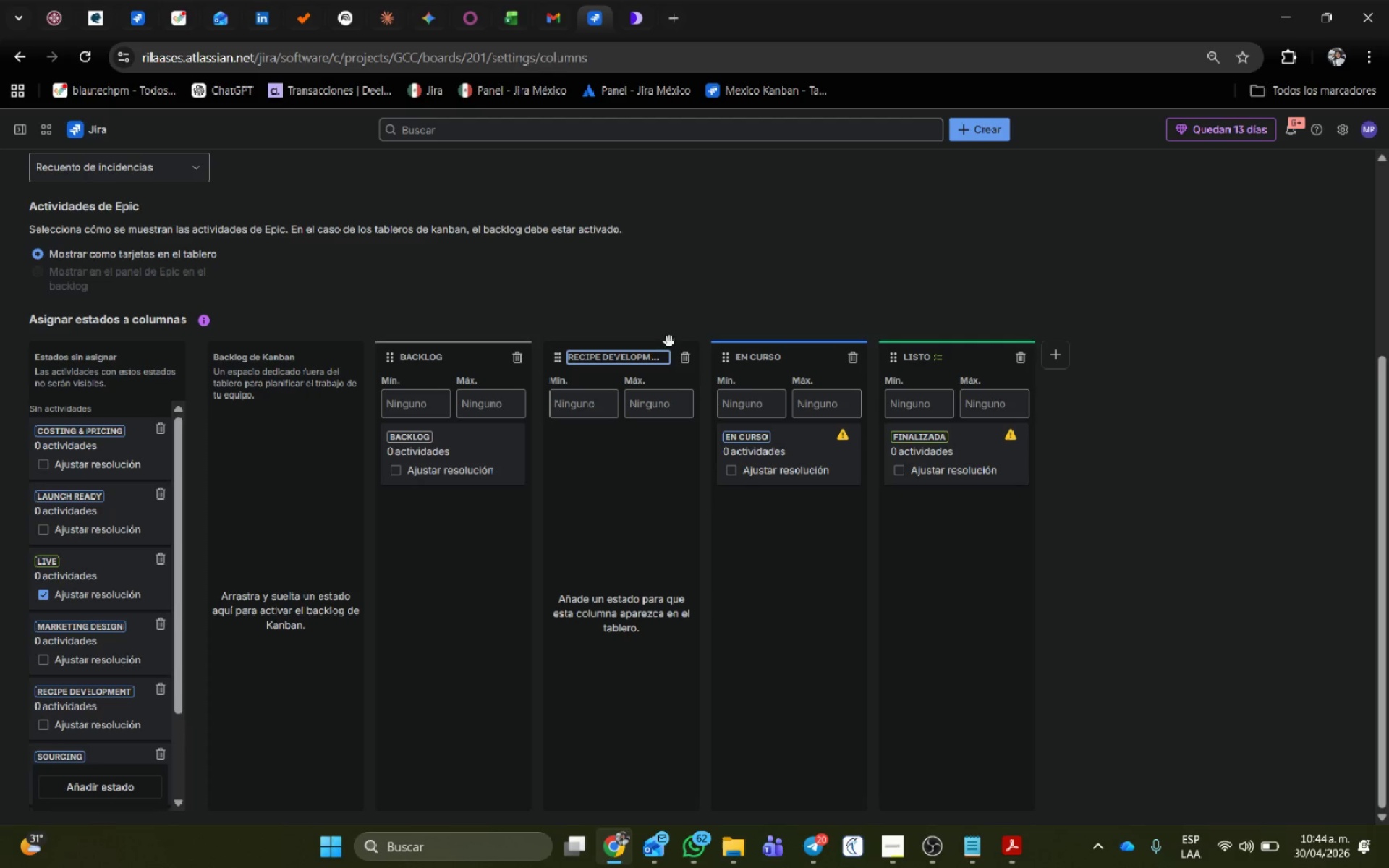 
scroll: coordinate [150, 563], scroll_direction: none, amount: 0.0
 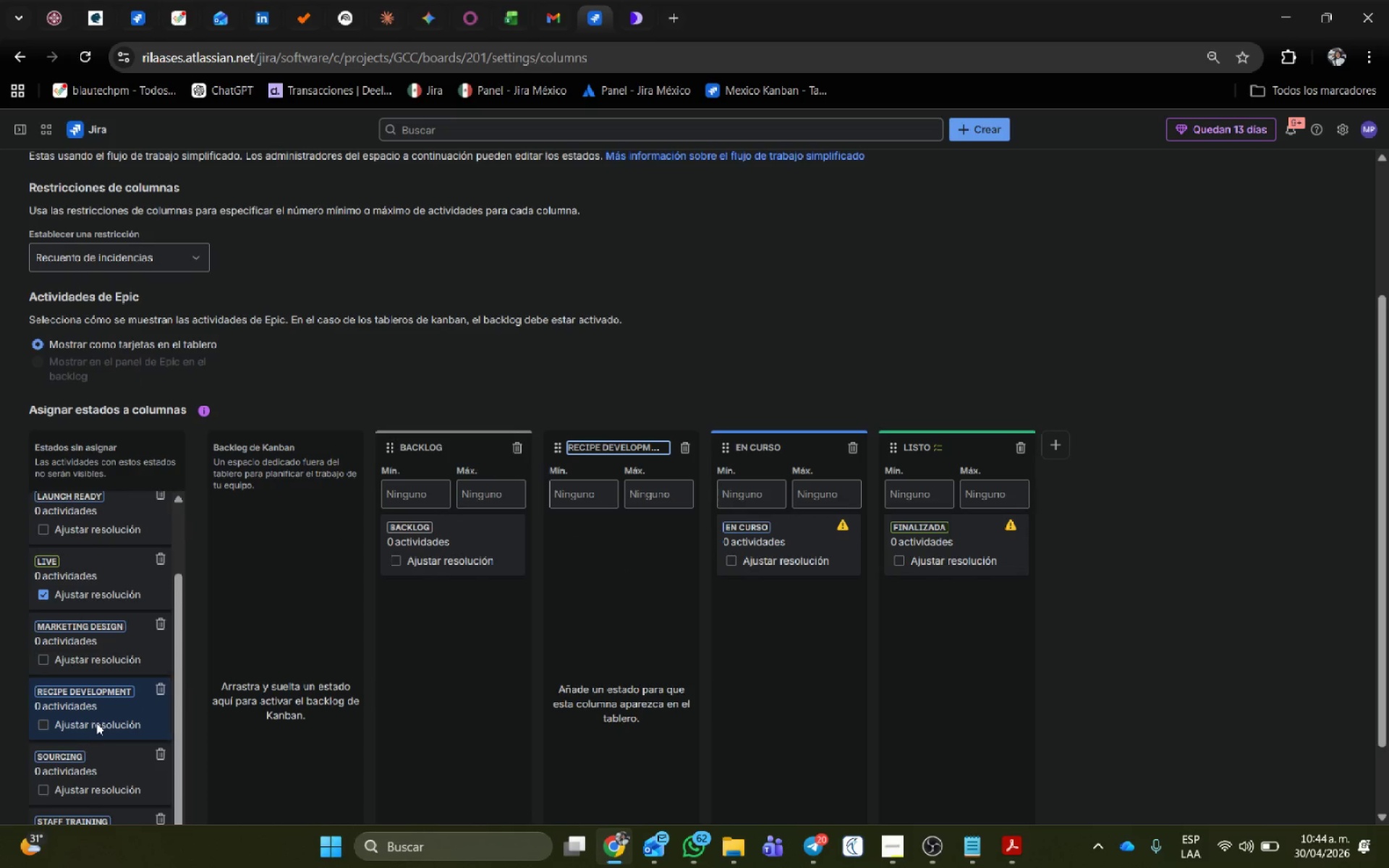 
left_click_drag(start_coordinate=[97, 715], to_coordinate=[626, 537])
 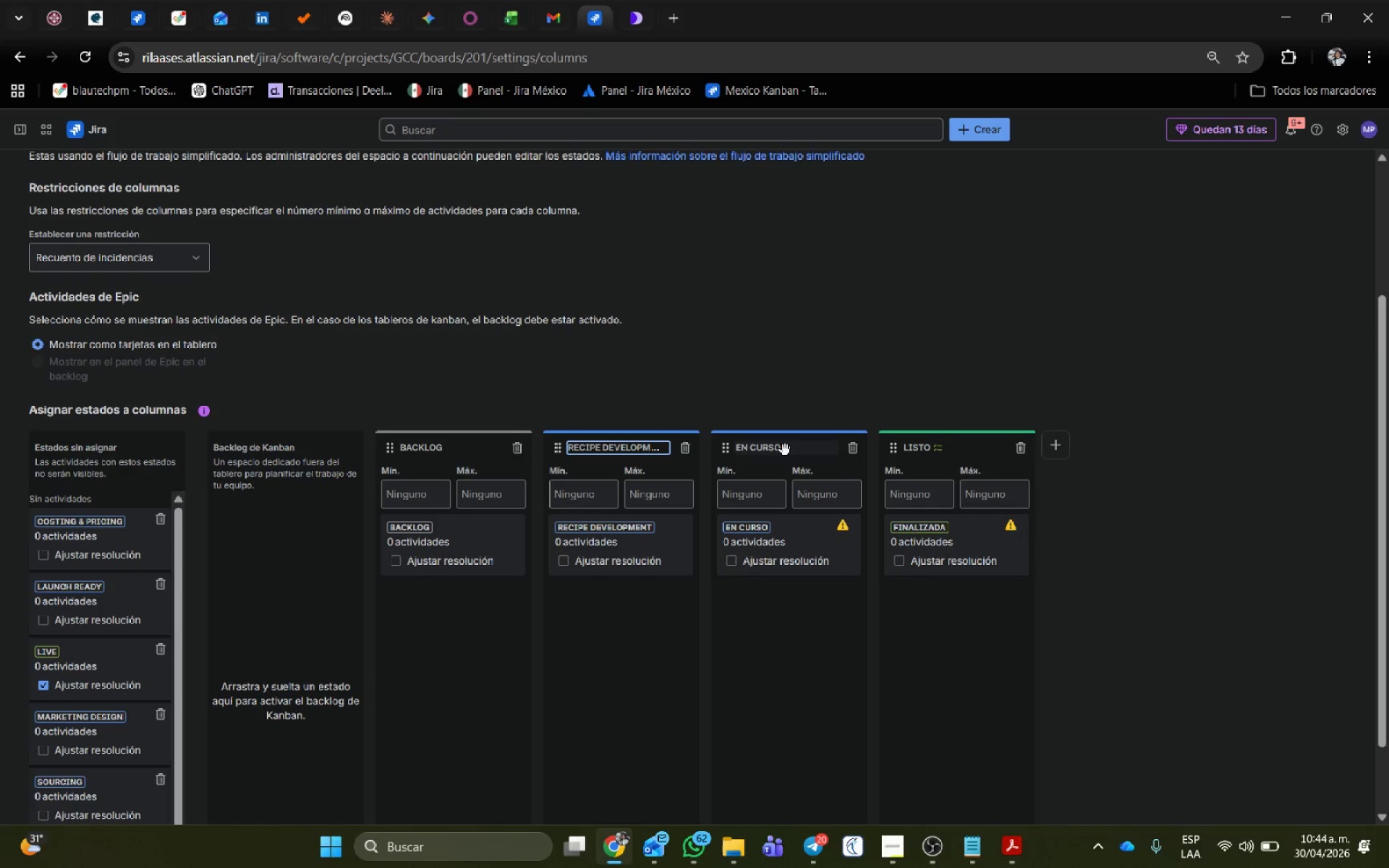 
left_click([785, 450])
 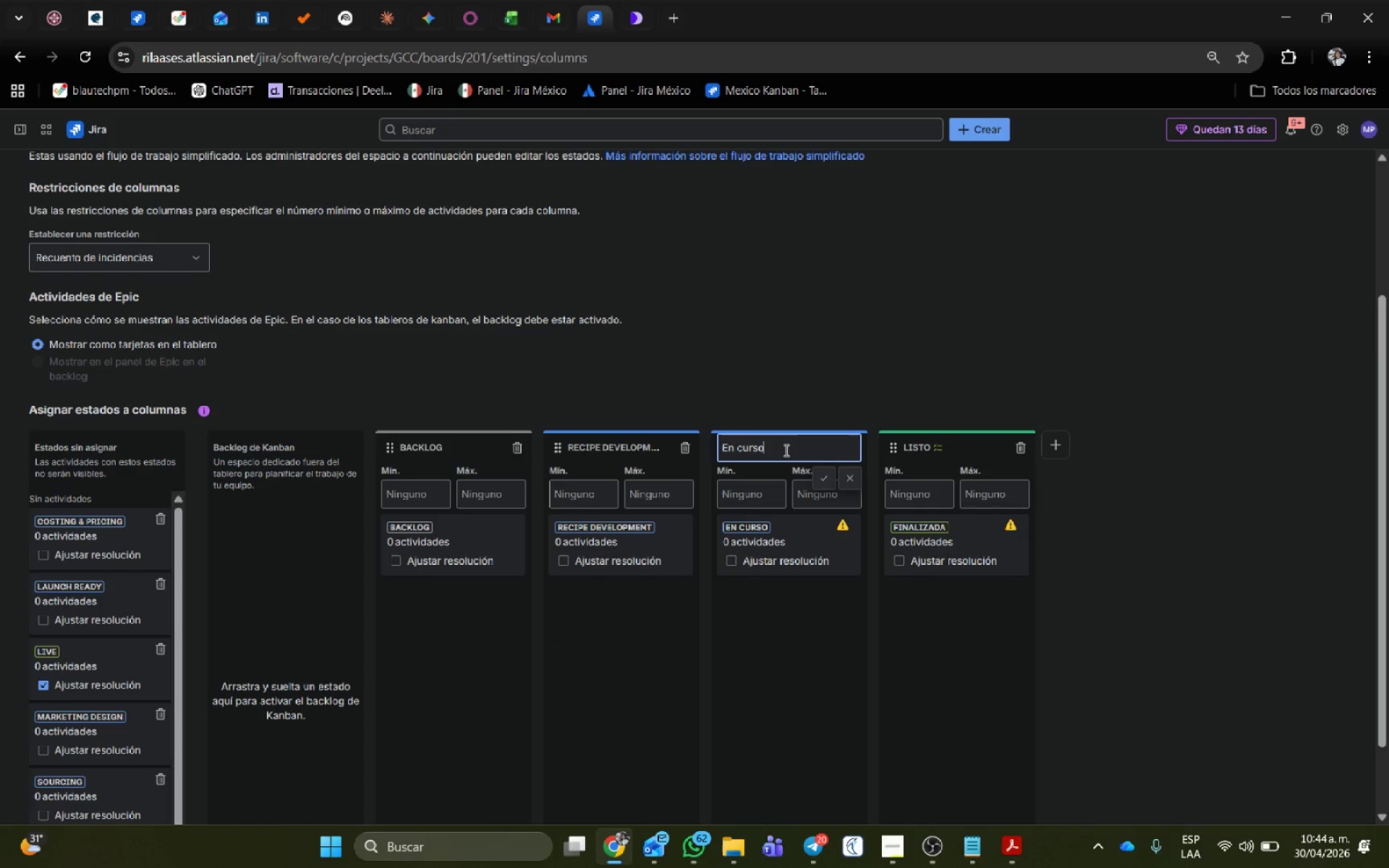 
left_click_drag(start_coordinate=[787, 448], to_coordinate=[626, 451])
 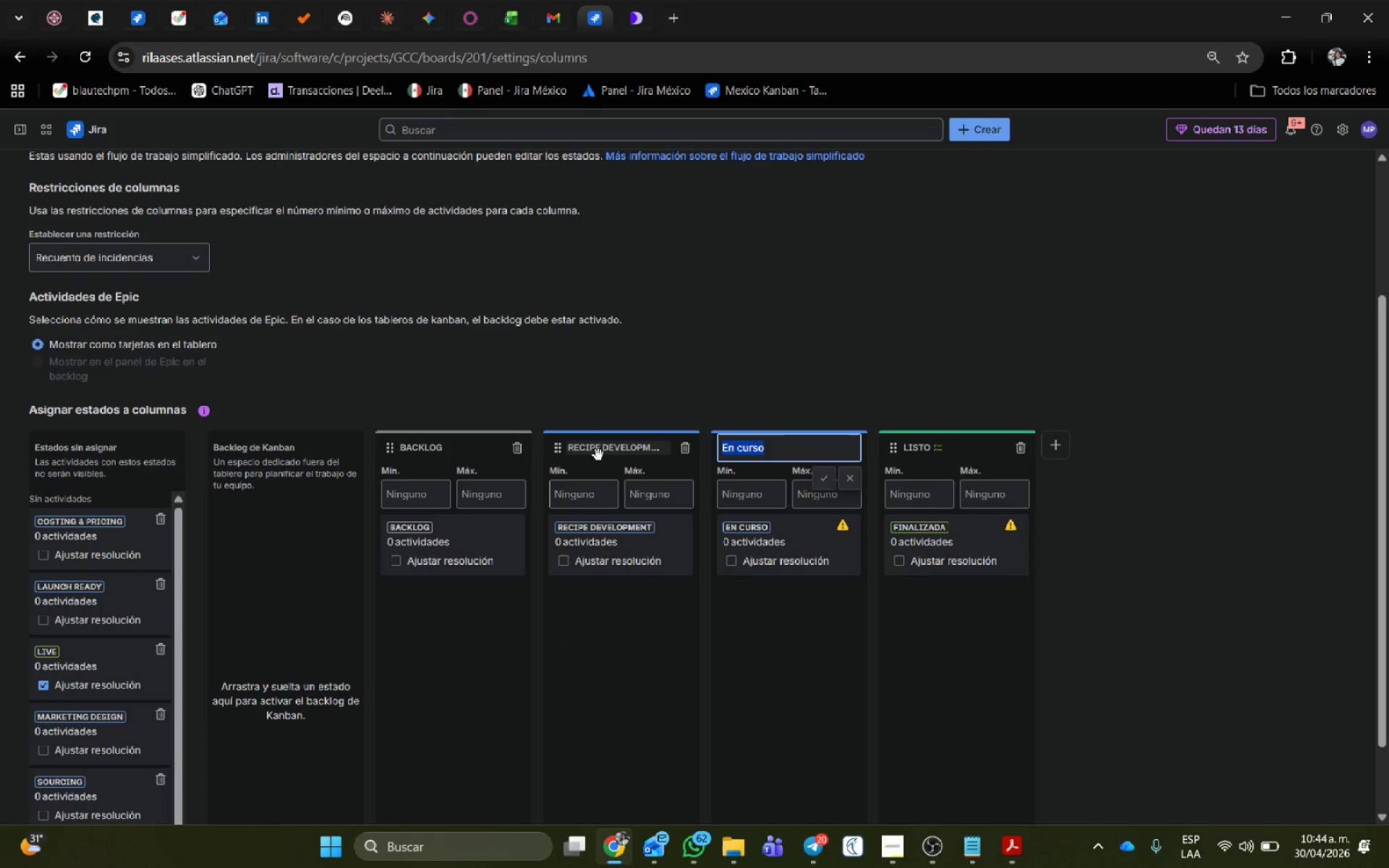 
key(Backspace)
type(Sourcing)
 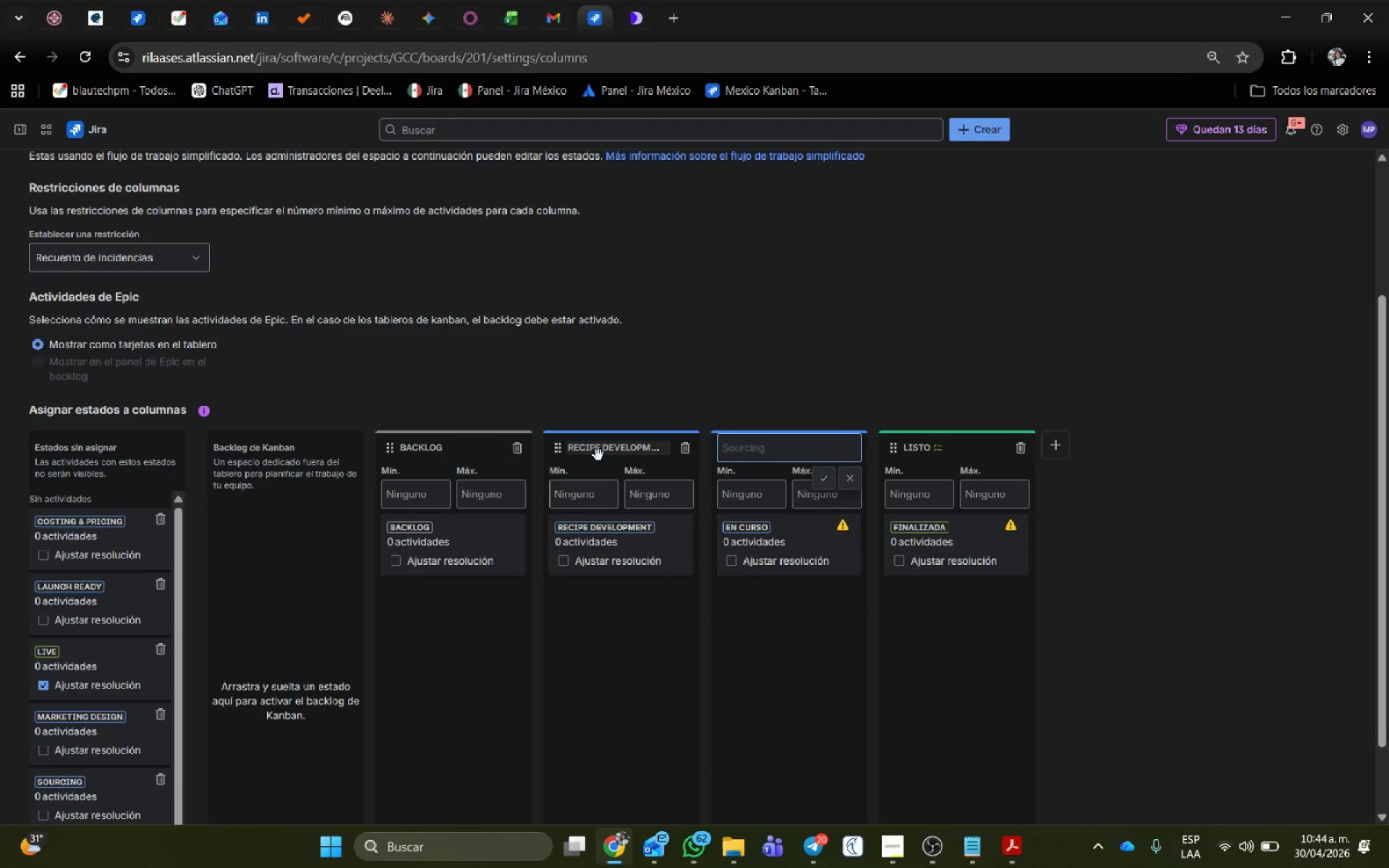 
key(Enter)
 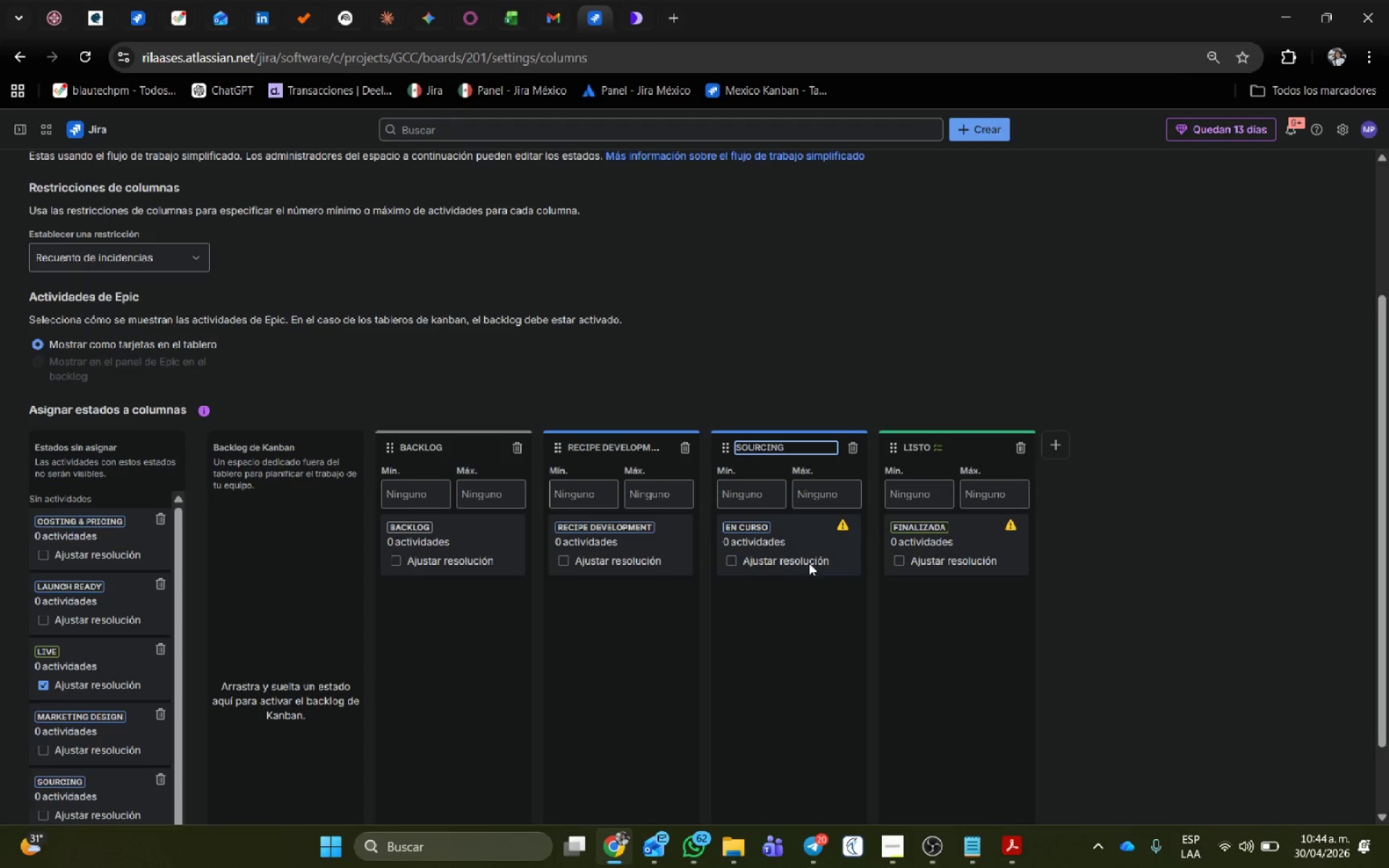 
left_click_drag(start_coordinate=[804, 559], to_coordinate=[98, 774])
 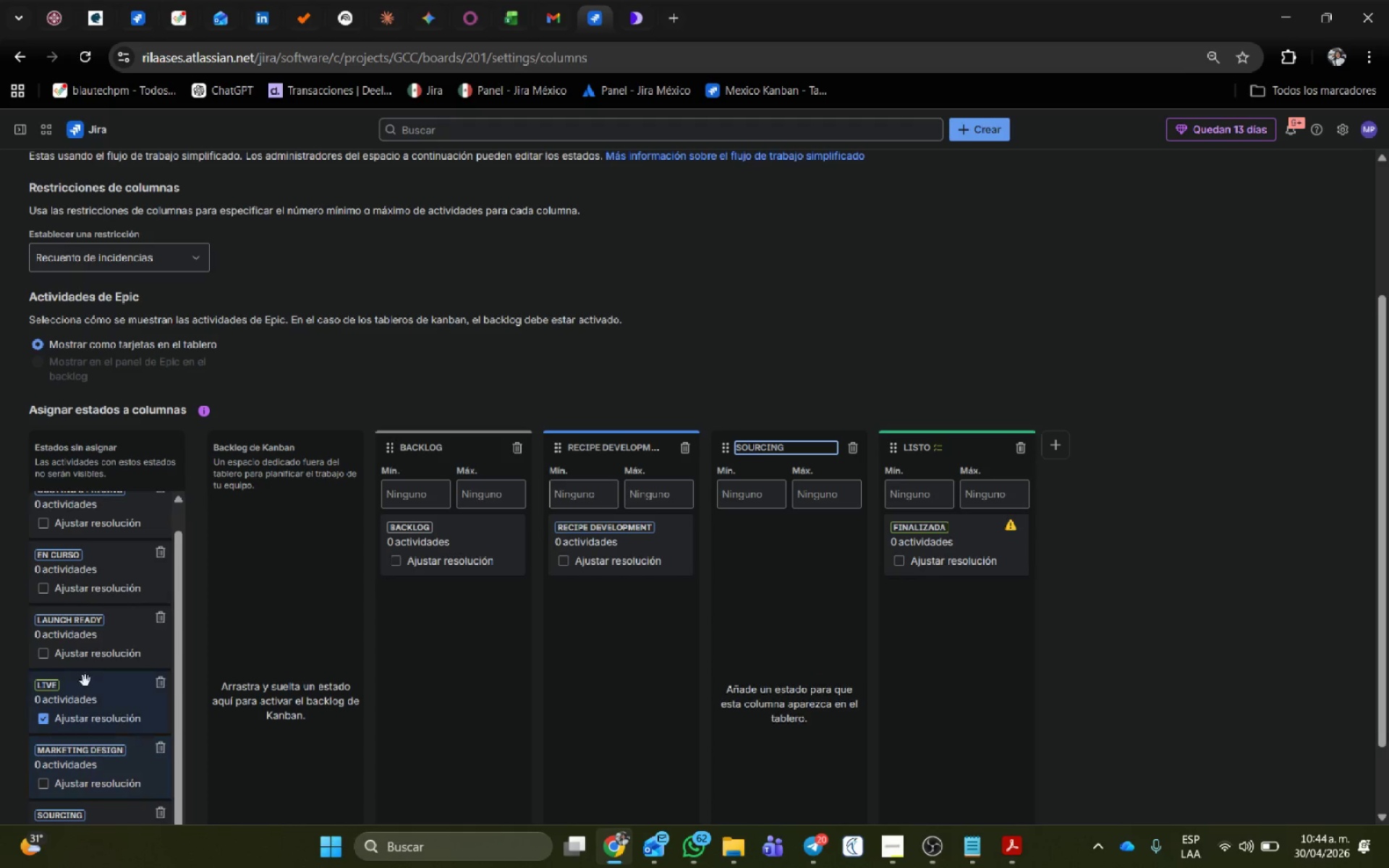 
scroll: coordinate [93, 640], scroll_direction: down, amount: 4.0
 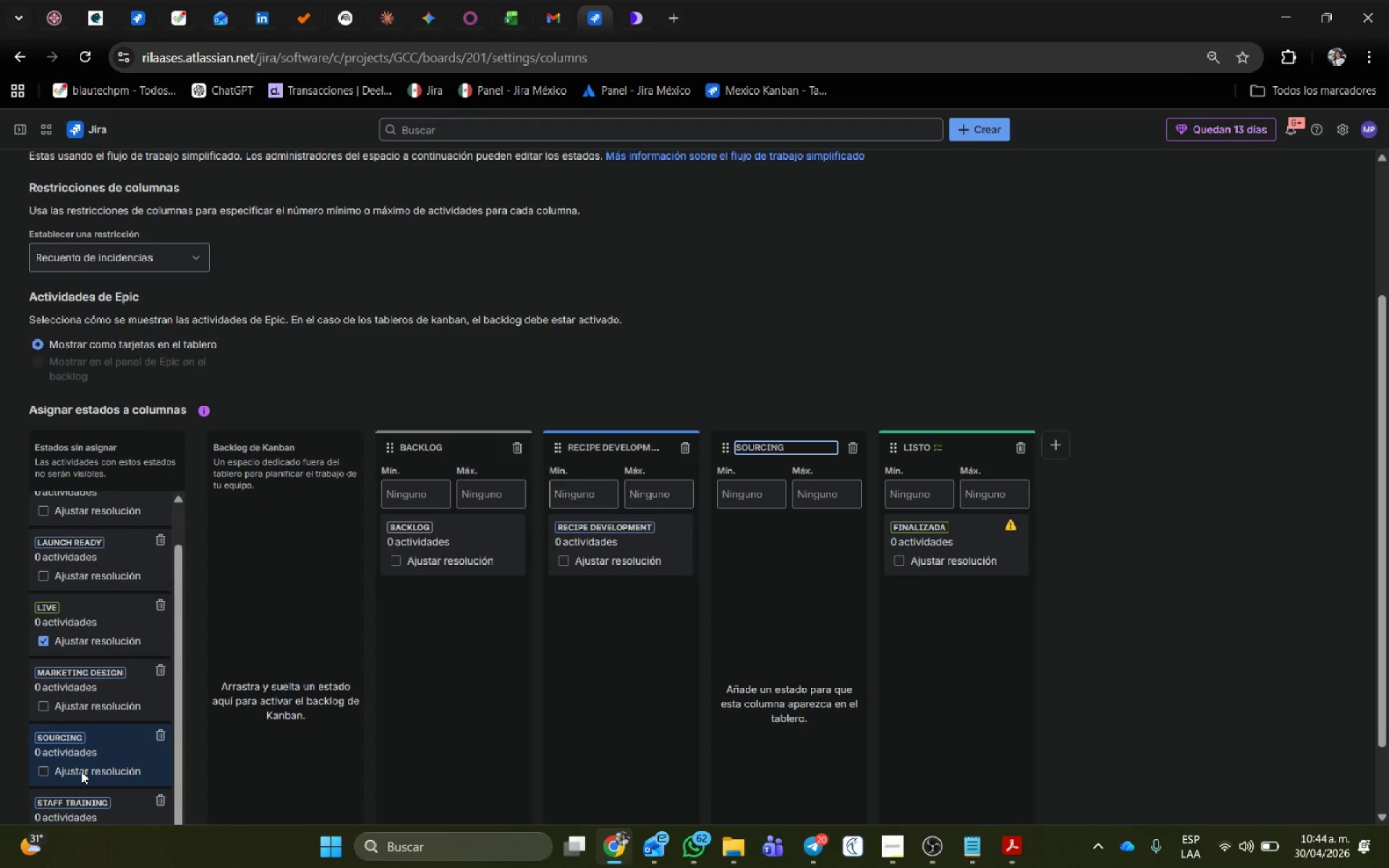 
left_click_drag(start_coordinate=[81, 771], to_coordinate=[775, 555])
 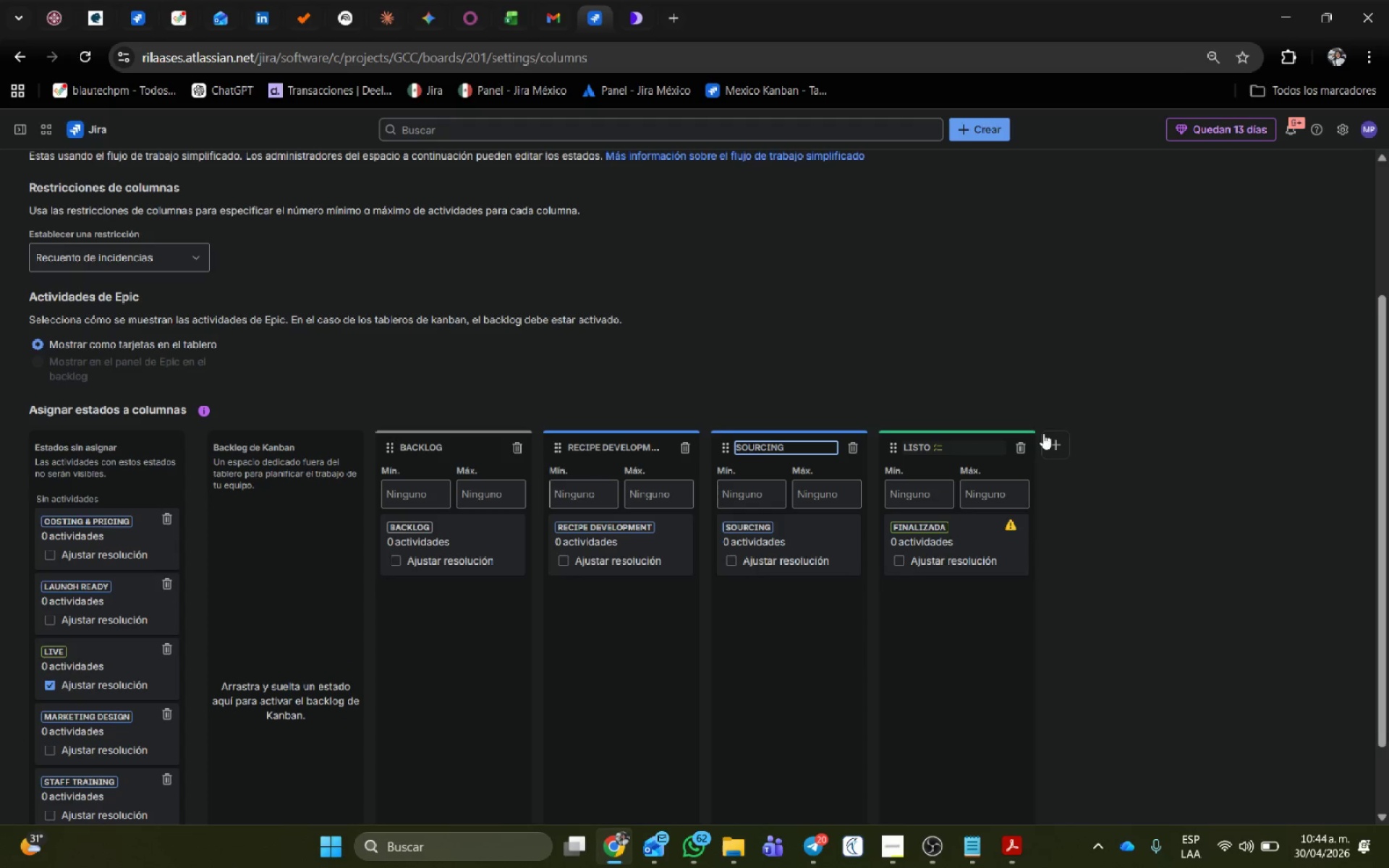 
left_click([1054, 439])
 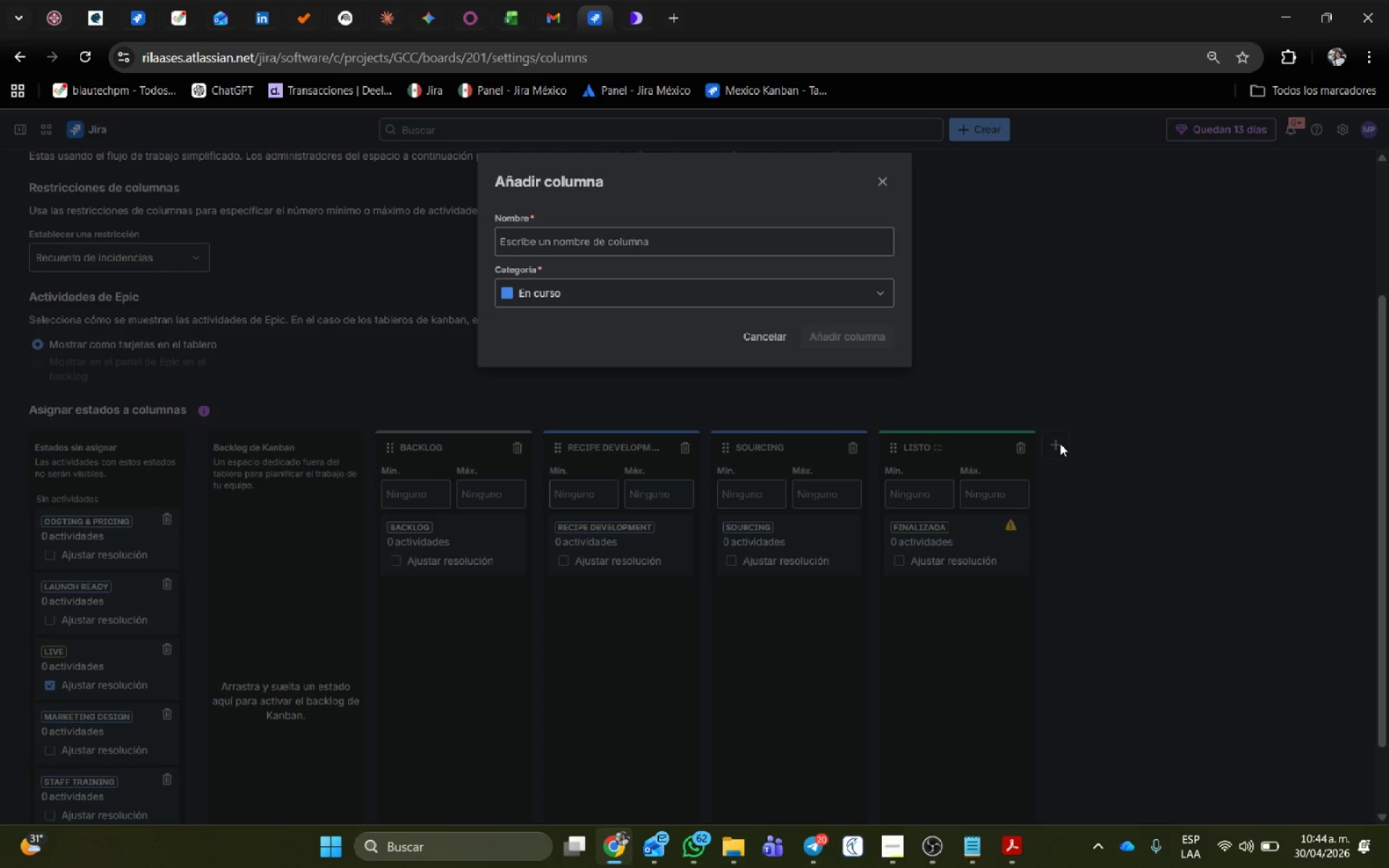 
left_click([812, 239])
 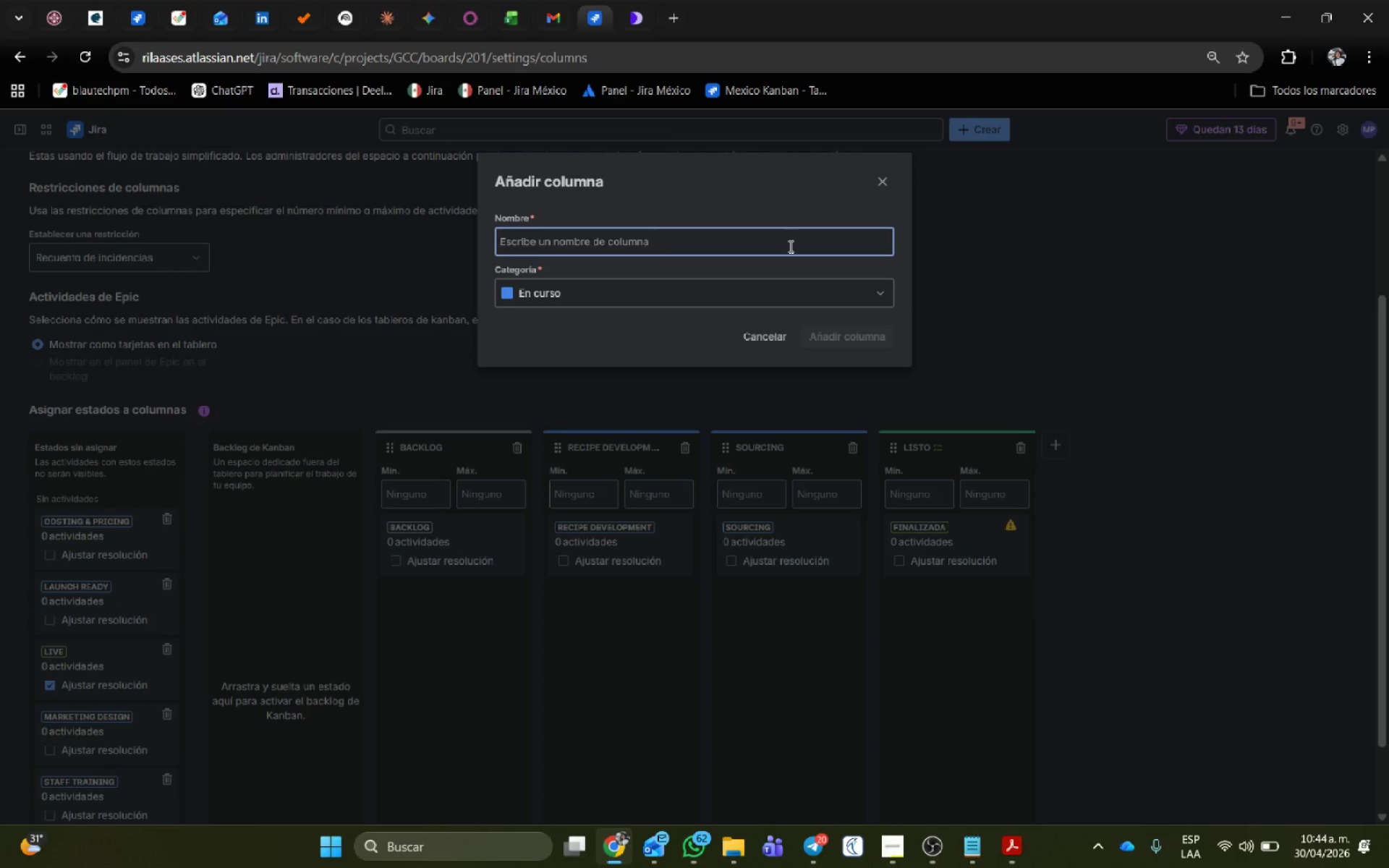 
type(Costing ^ pricing)
 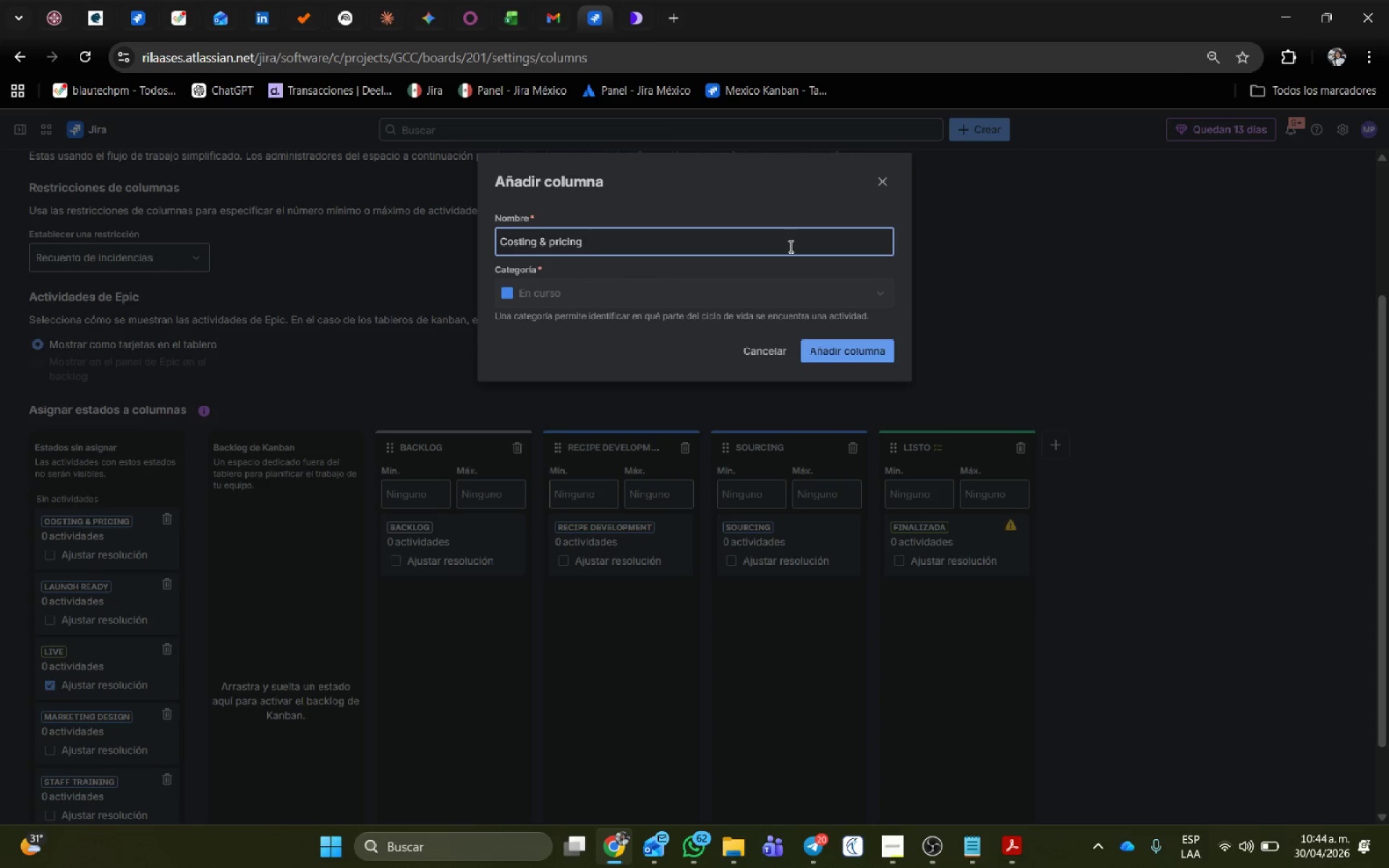 
key(Enter)
 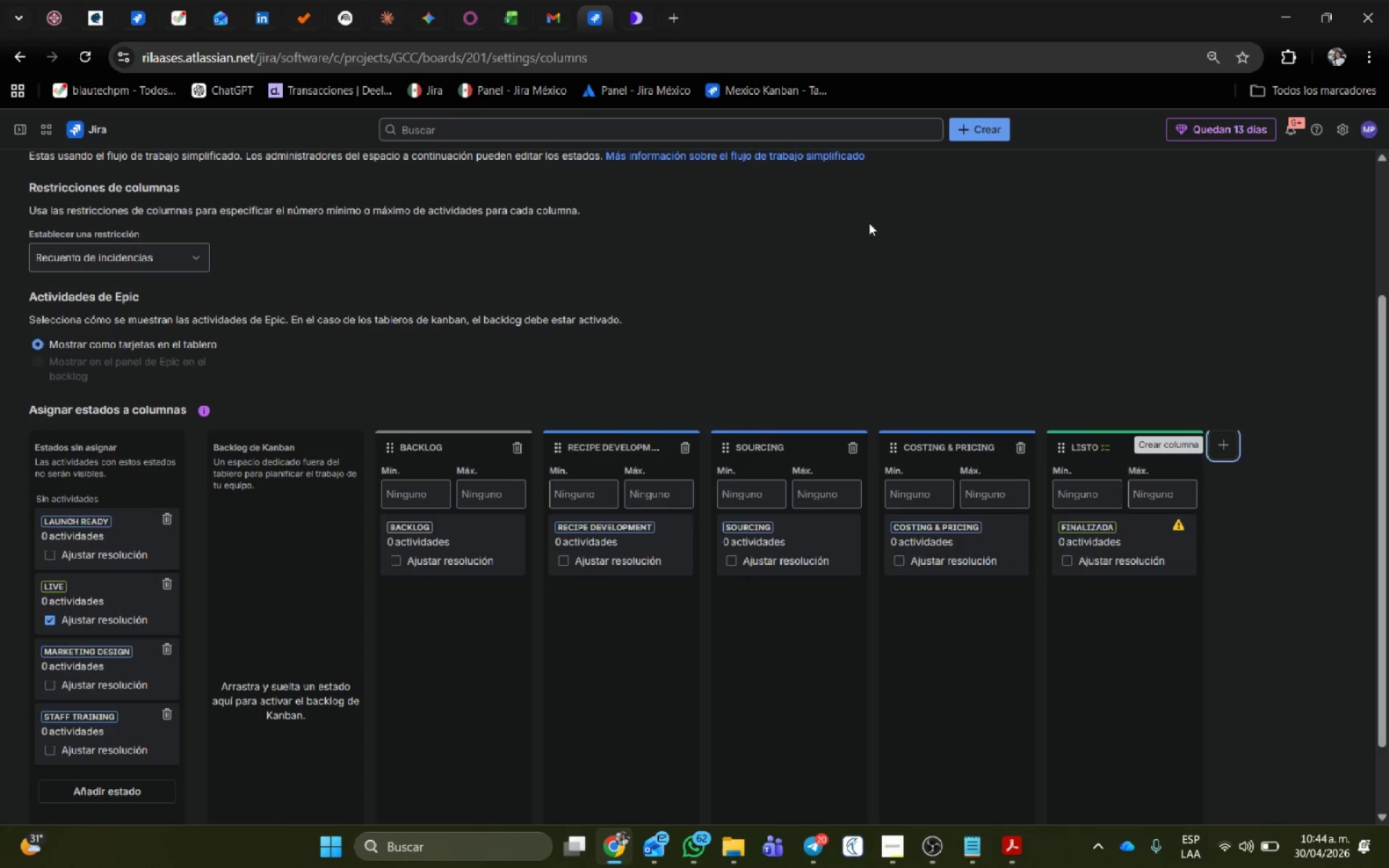 
left_click([1233, 448])
 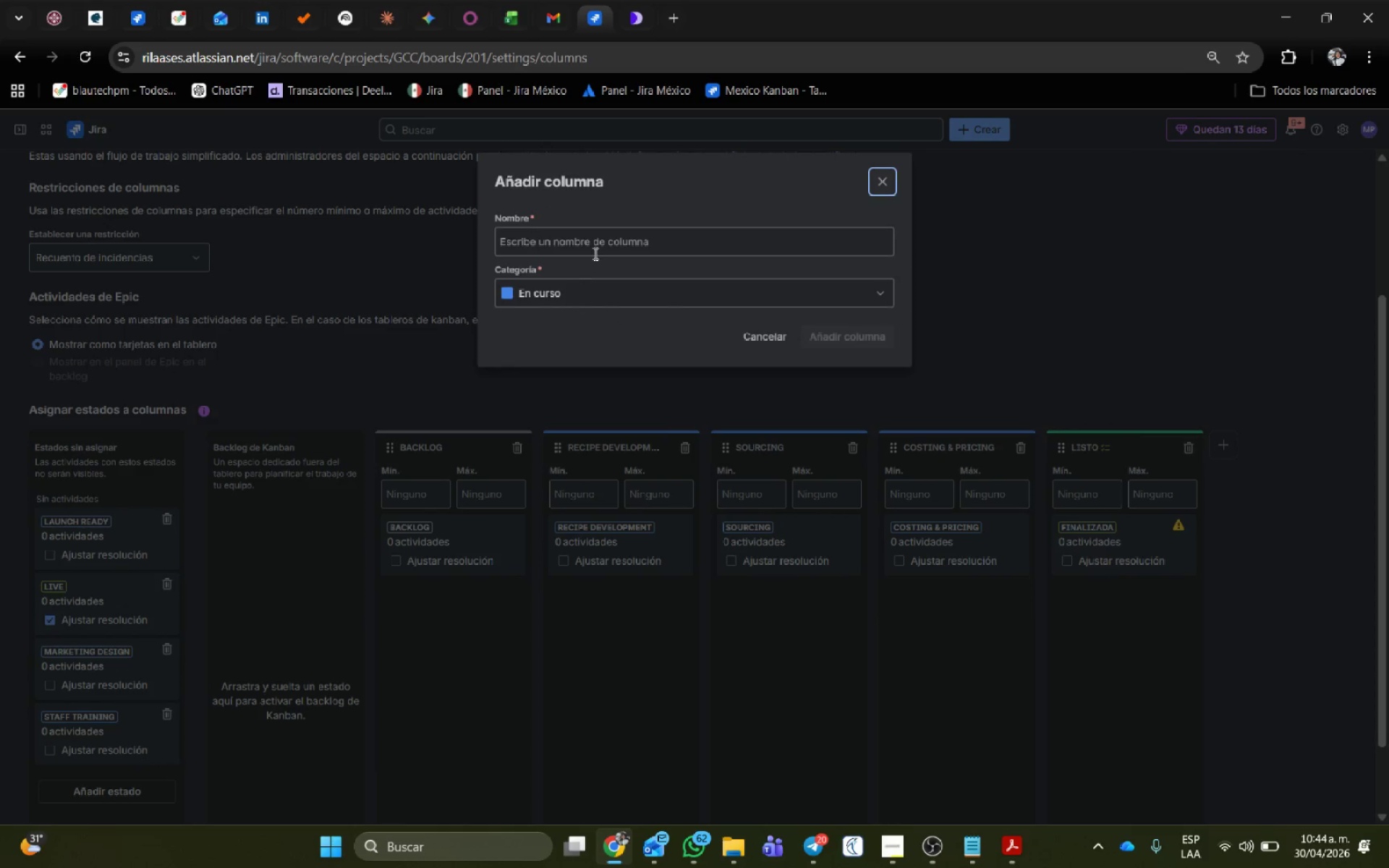 
left_click([588, 245])
 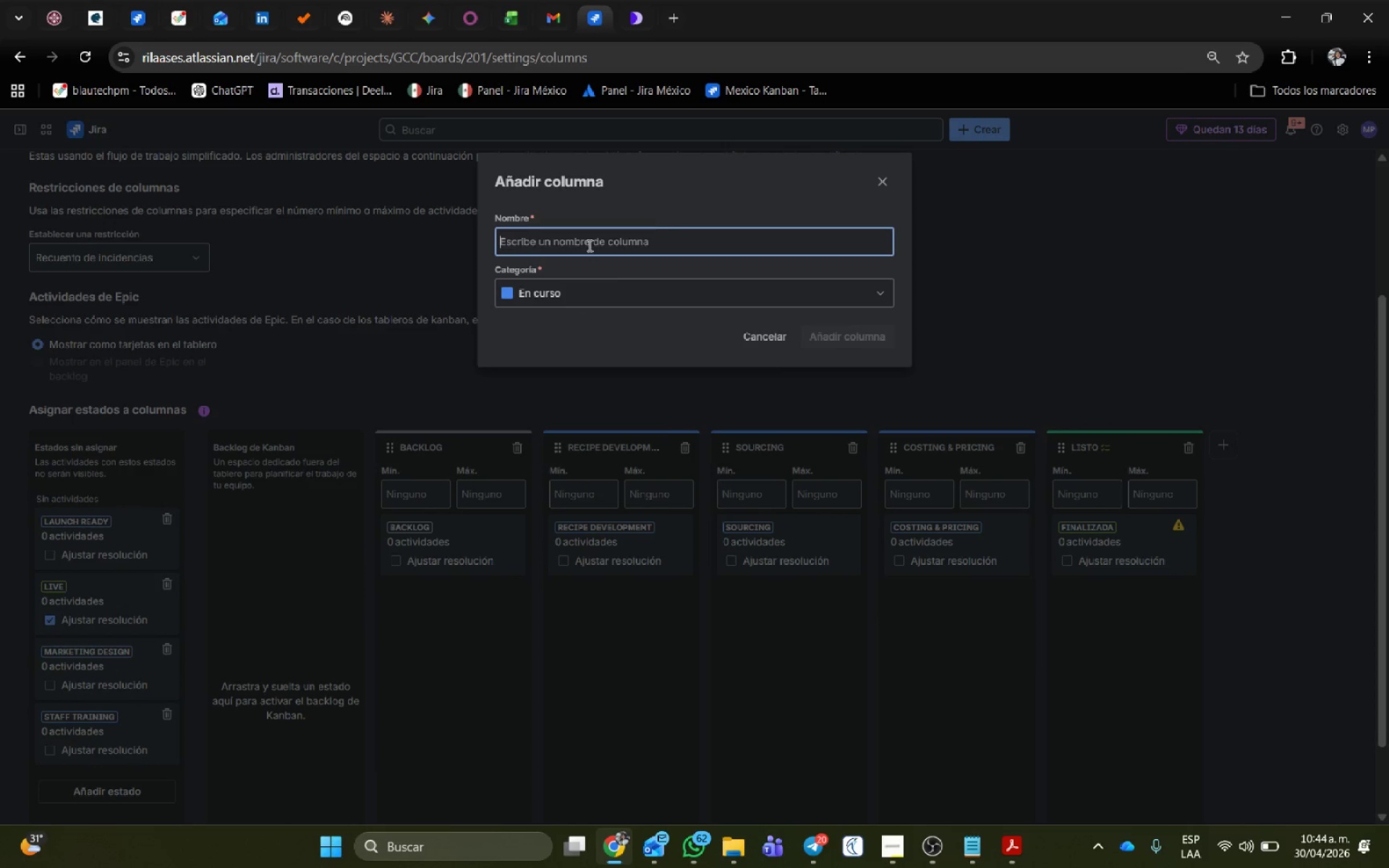 
type(Marketing design)
 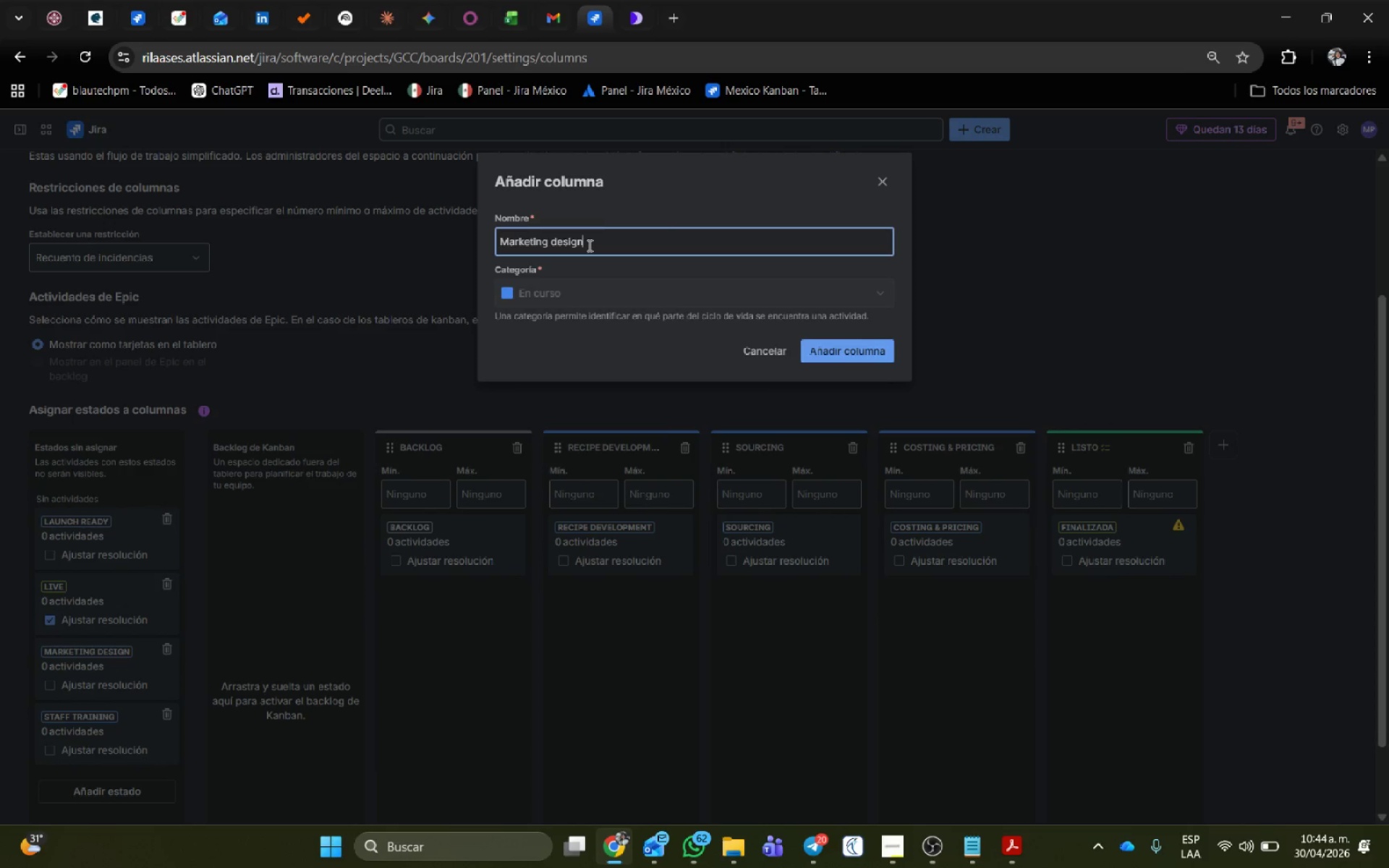 
key(Enter)
 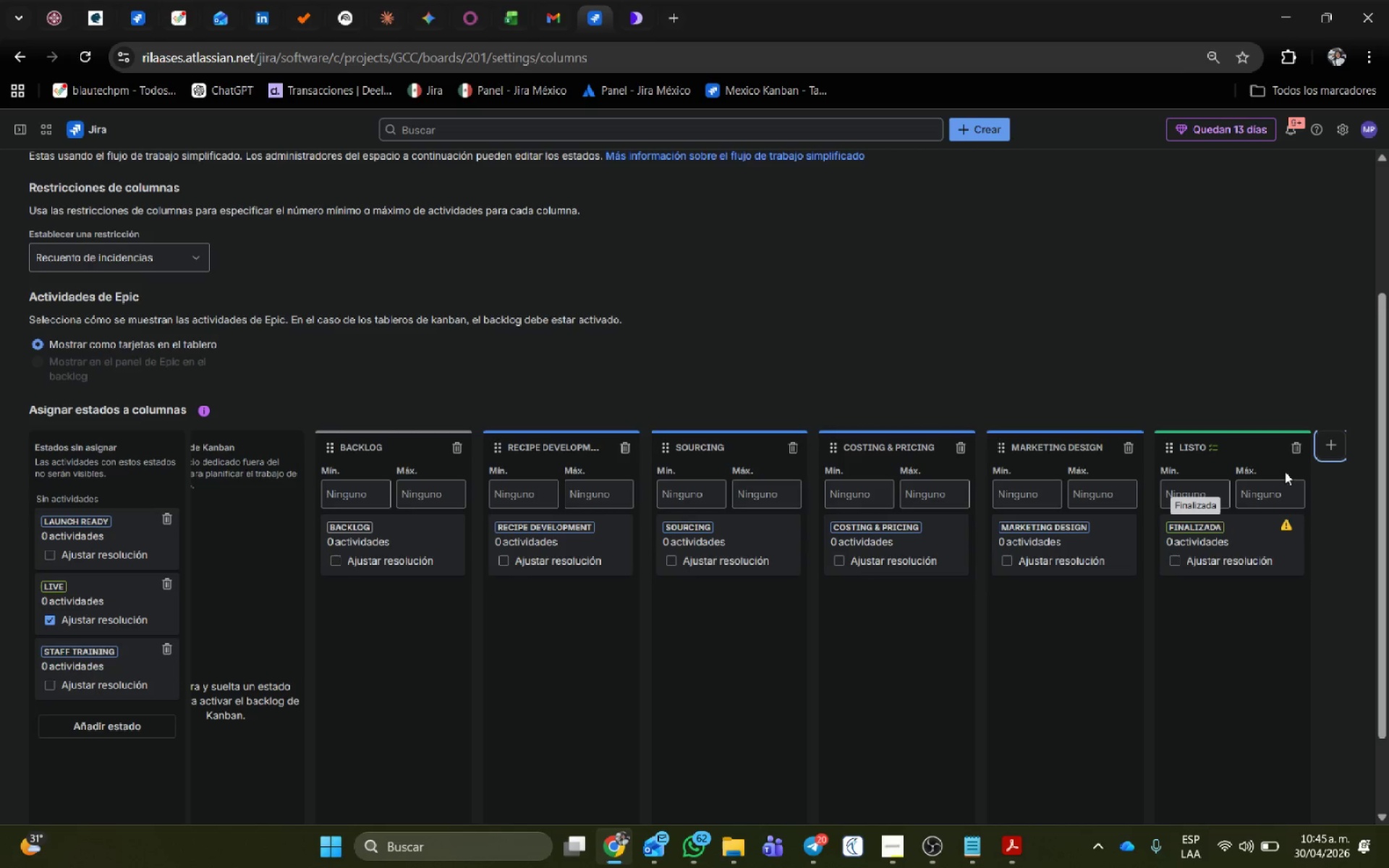 
left_click([1322, 439])
 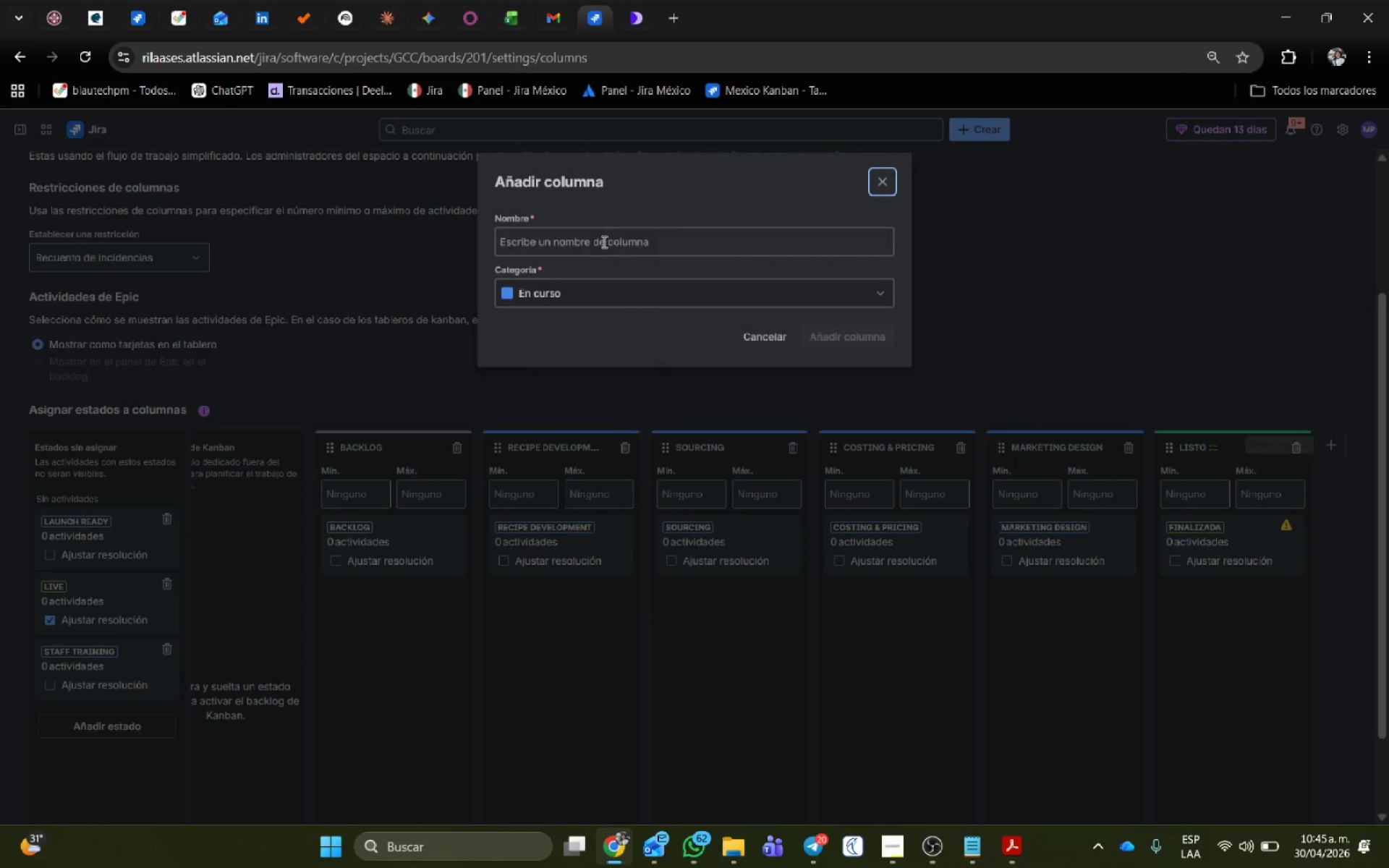 
left_click([600, 248])
 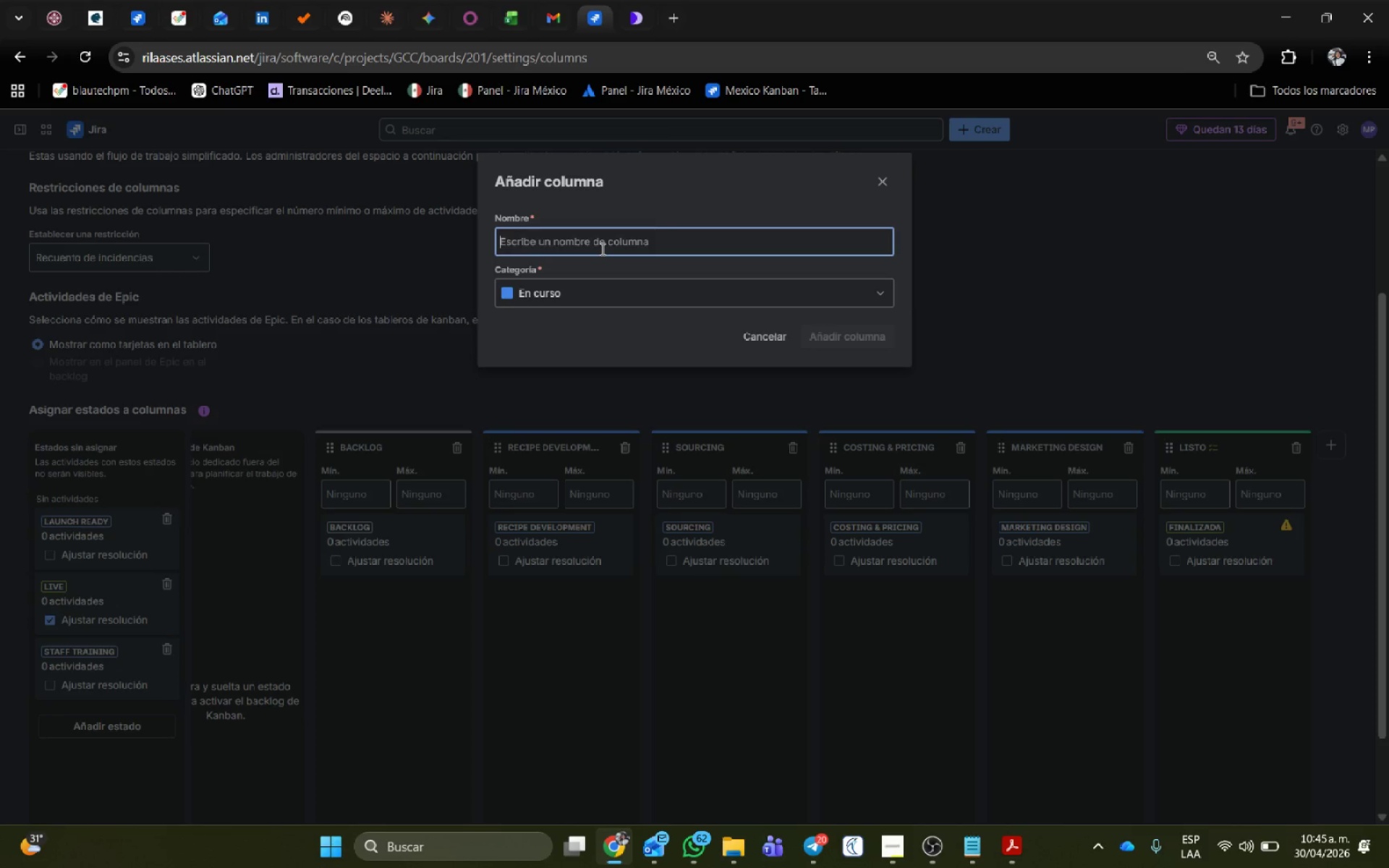 
type(Staff Training)
 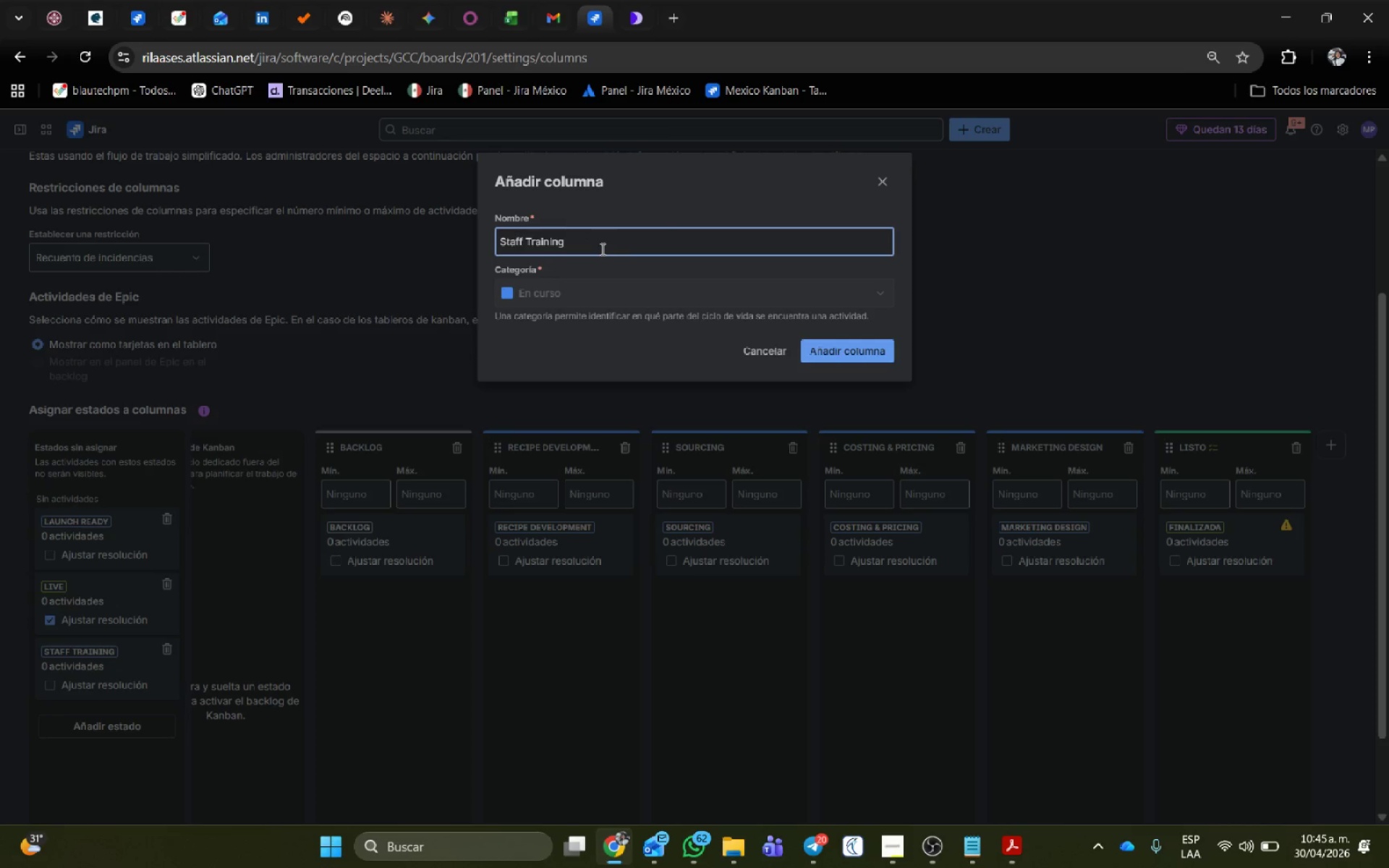 
key(Enter)
 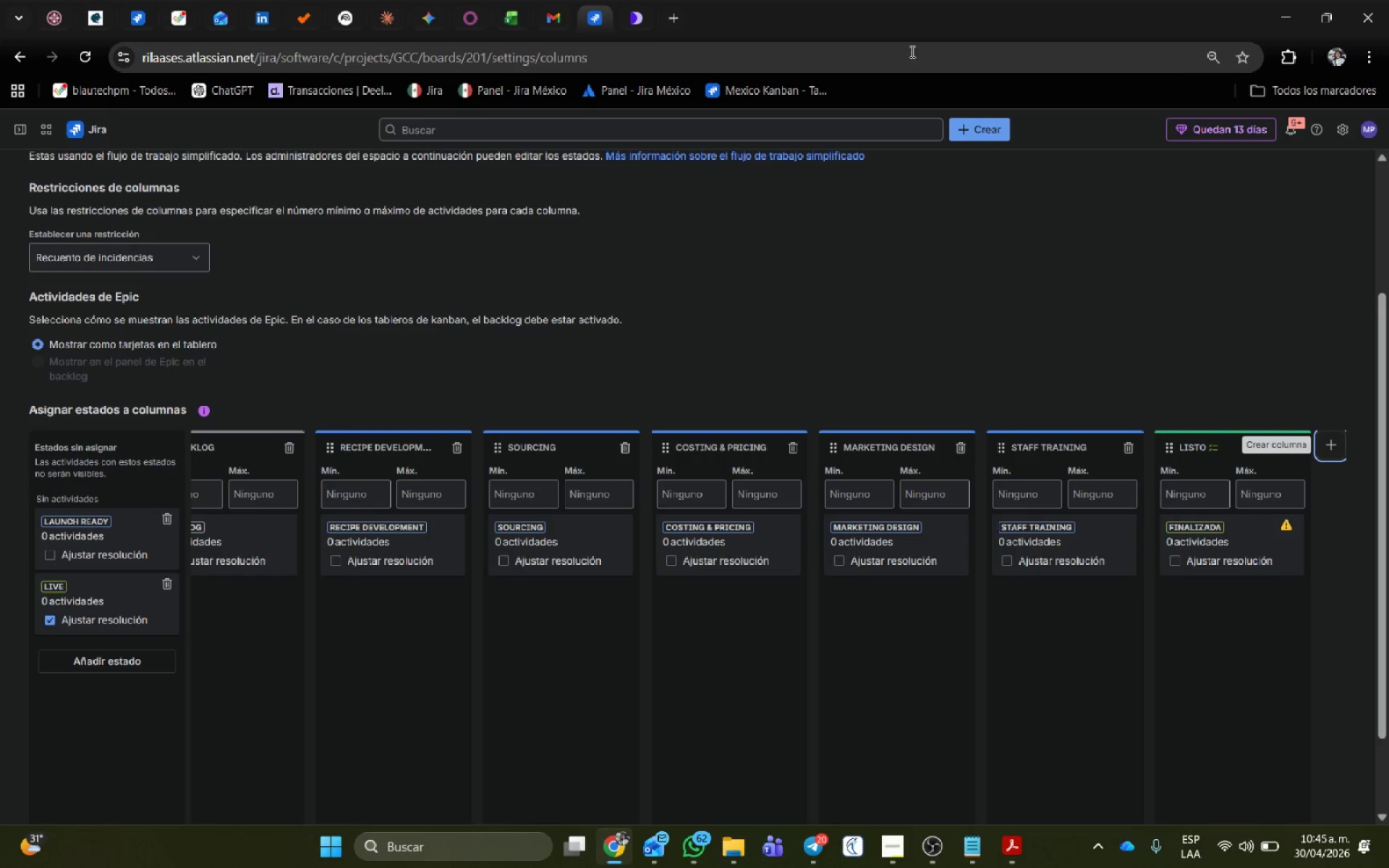 
left_click([1338, 443])
 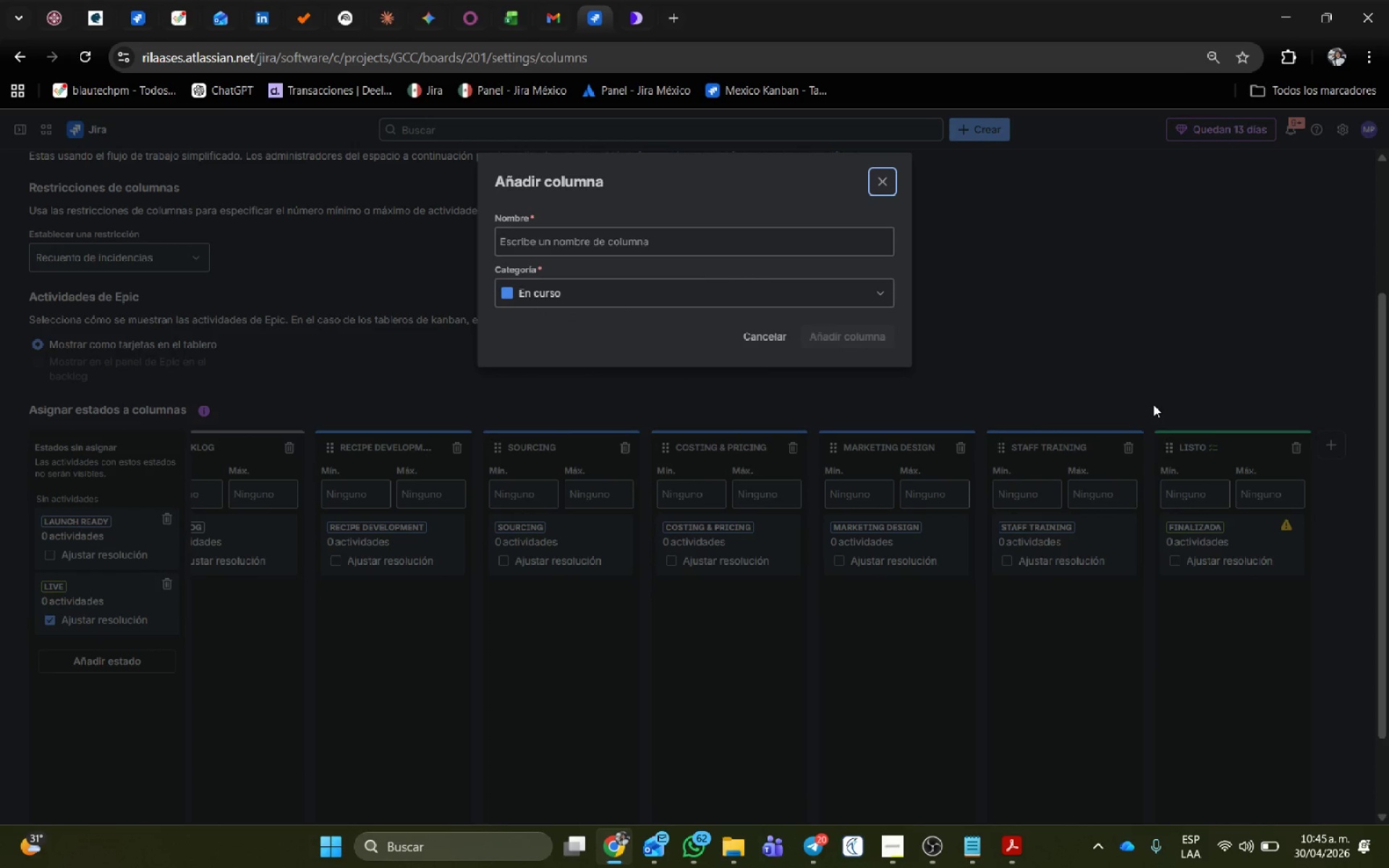 
key(Shift+L)
 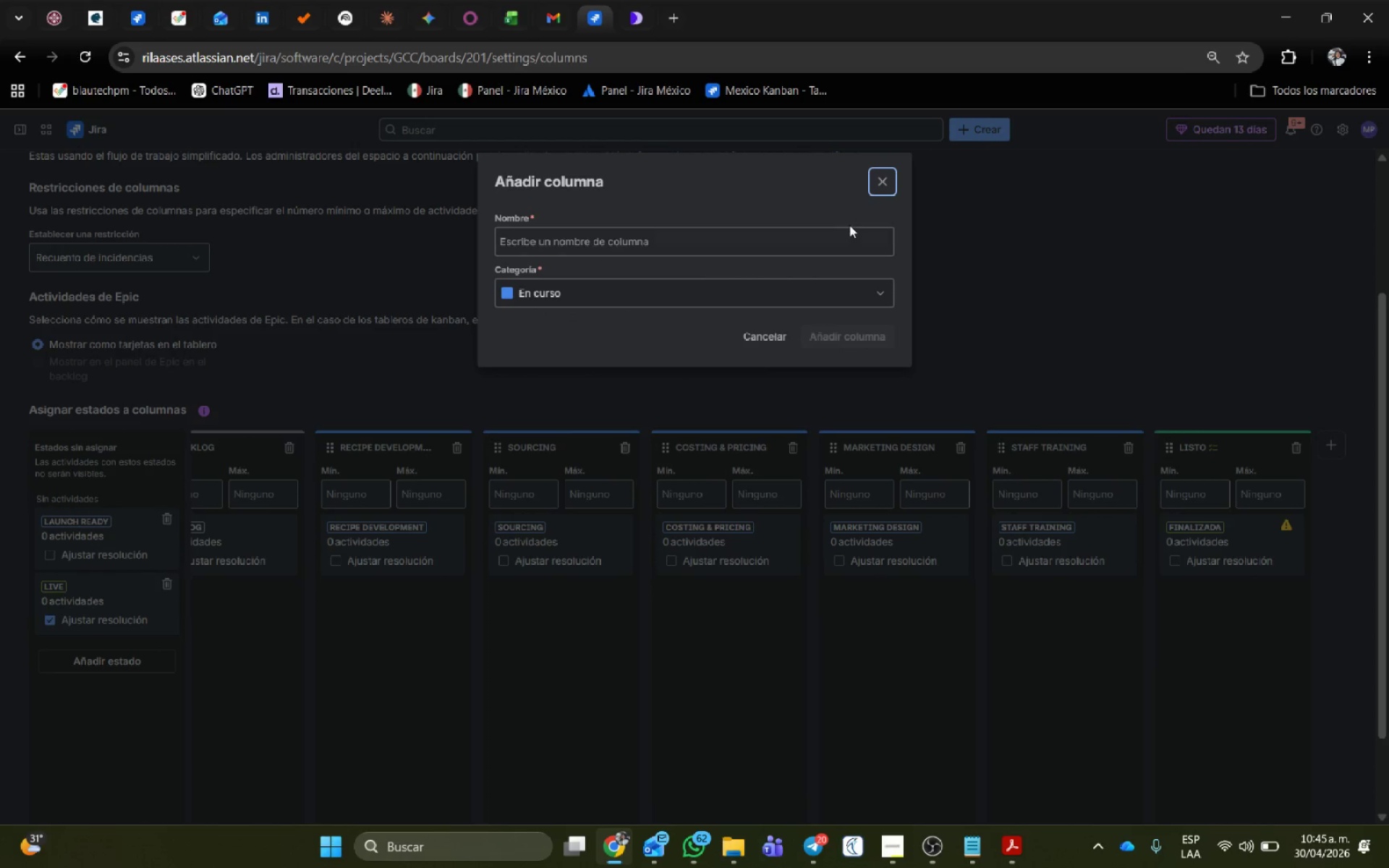 
left_click([849, 237])
 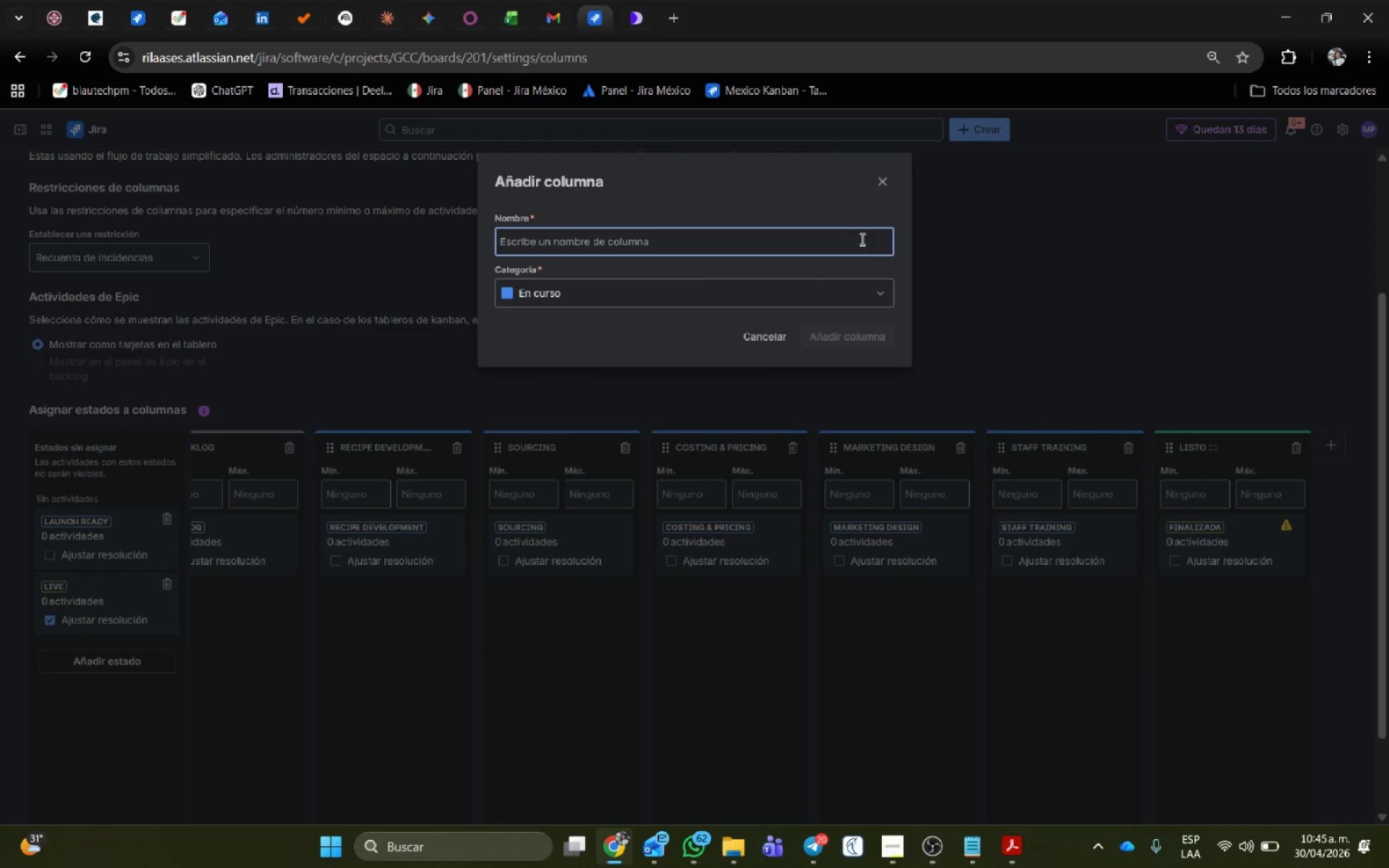 
type(Launch Ready)
 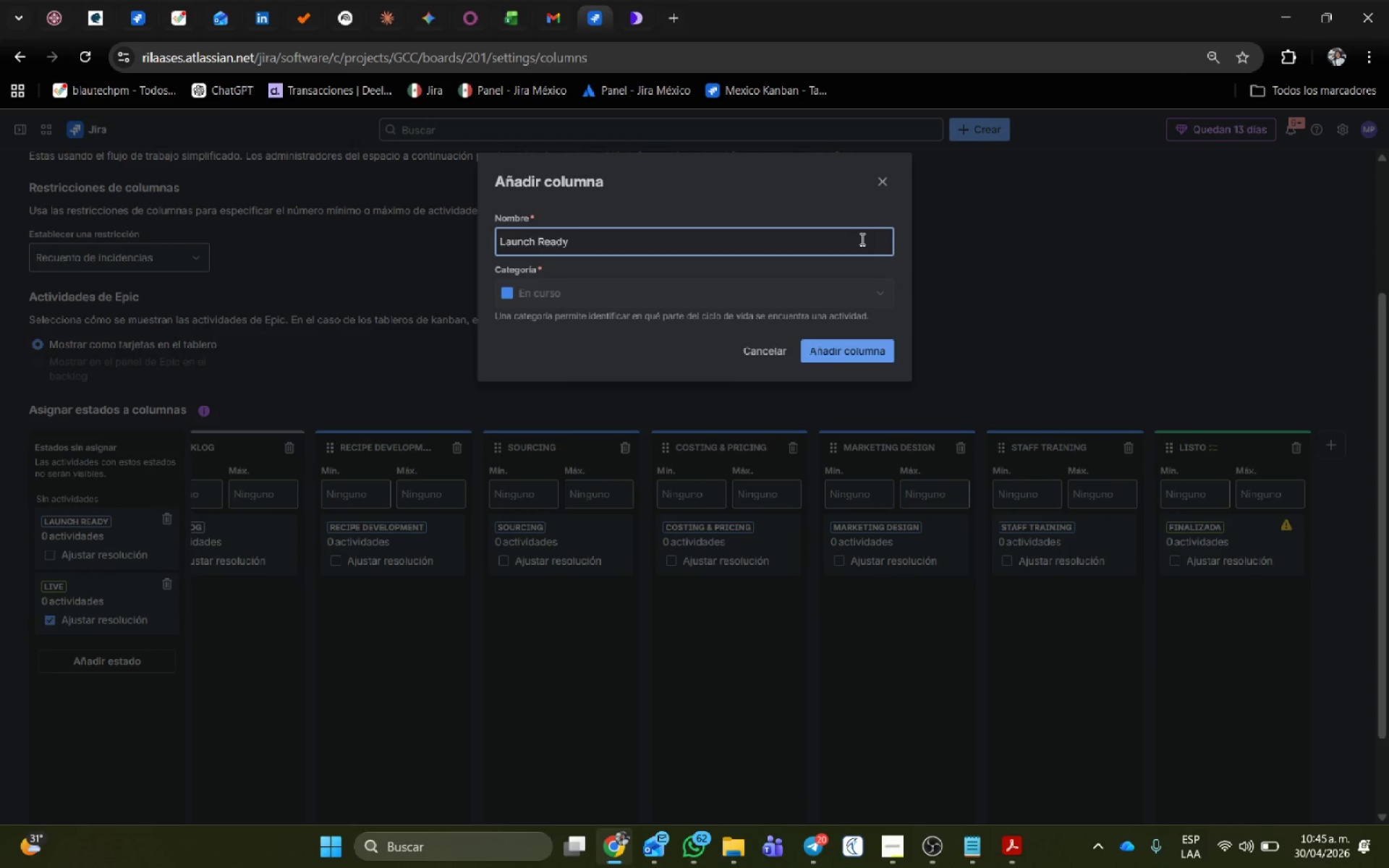 
key(Enter)
 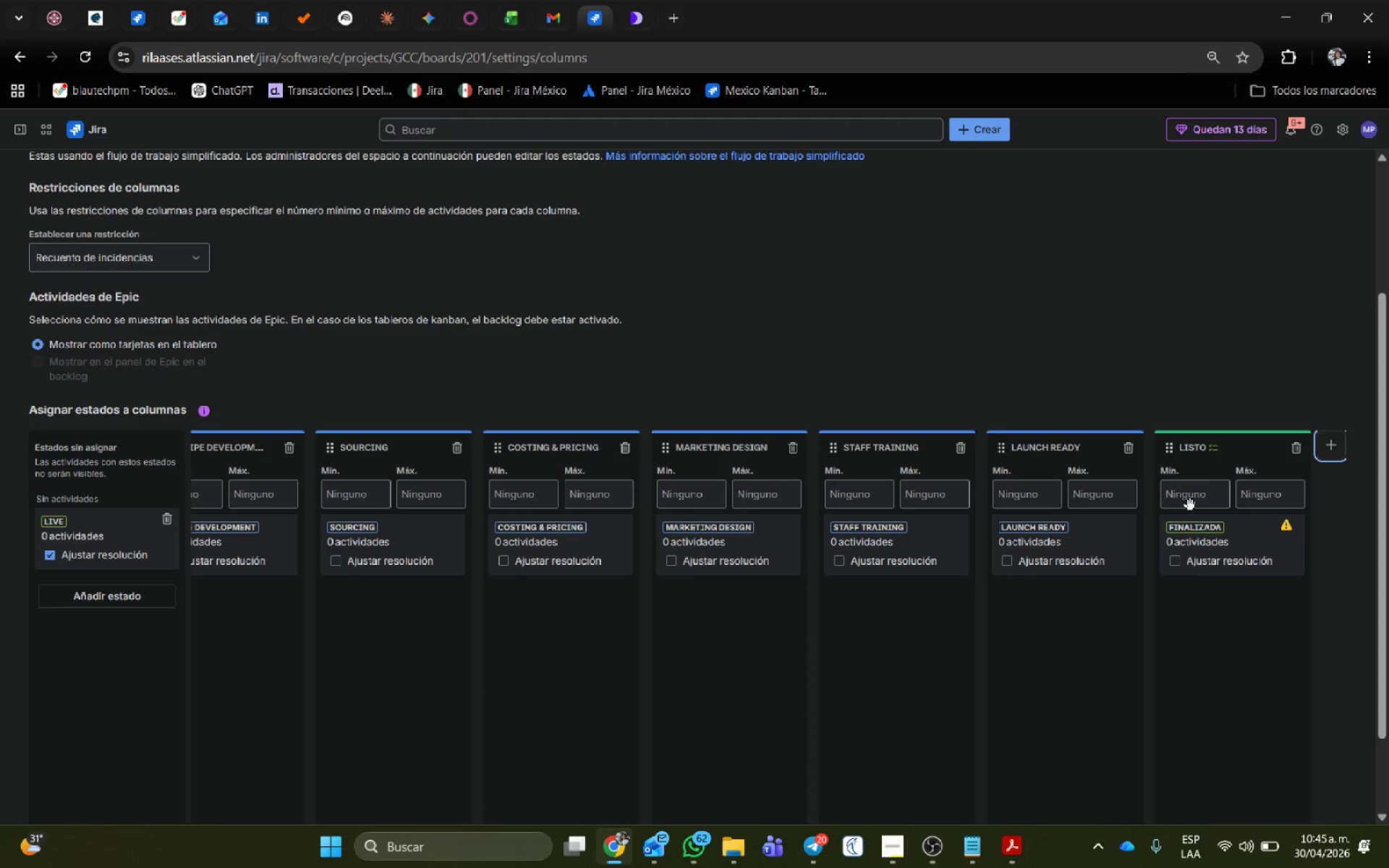 
left_click([1205, 451])
 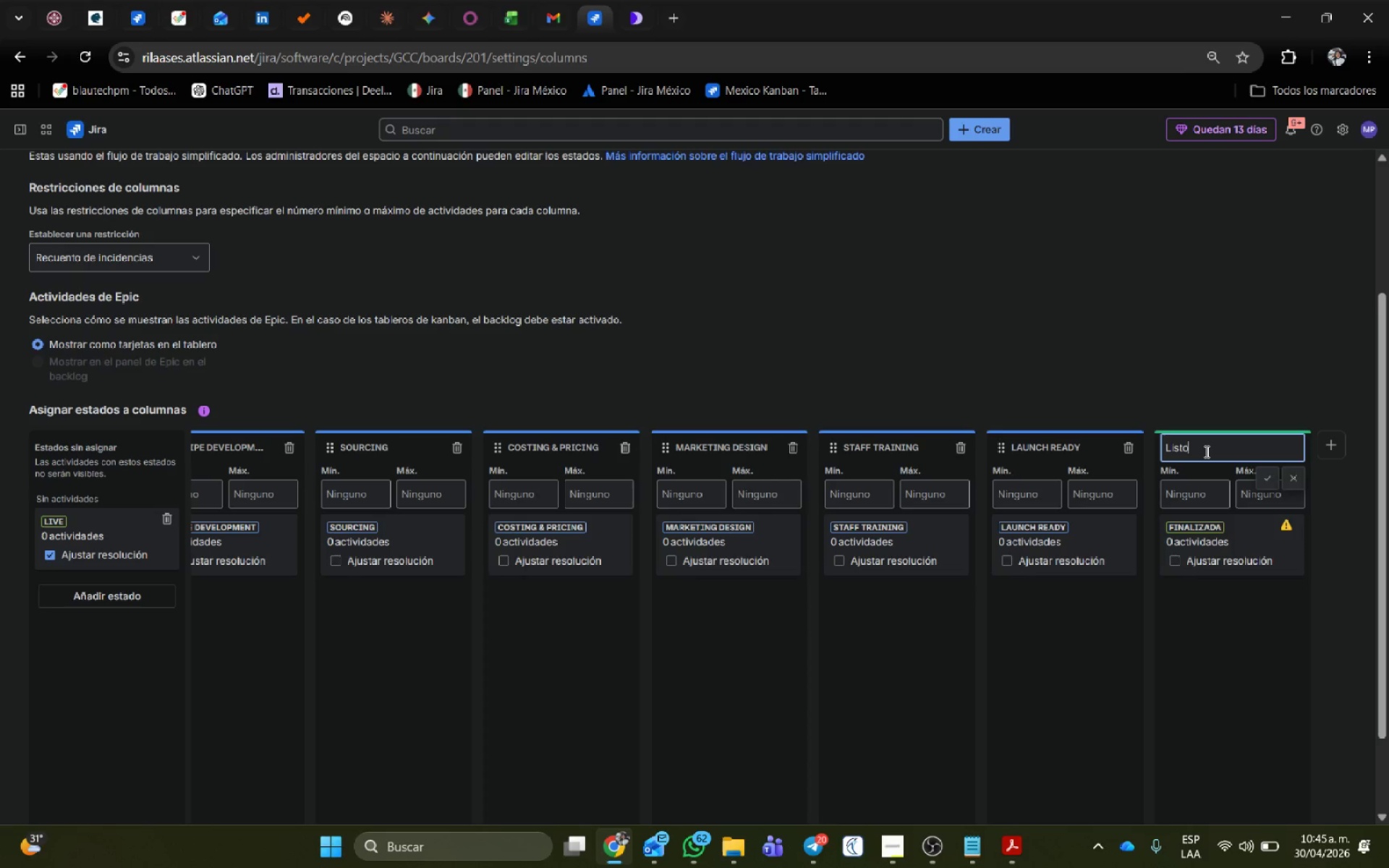 
left_click([1205, 451])
 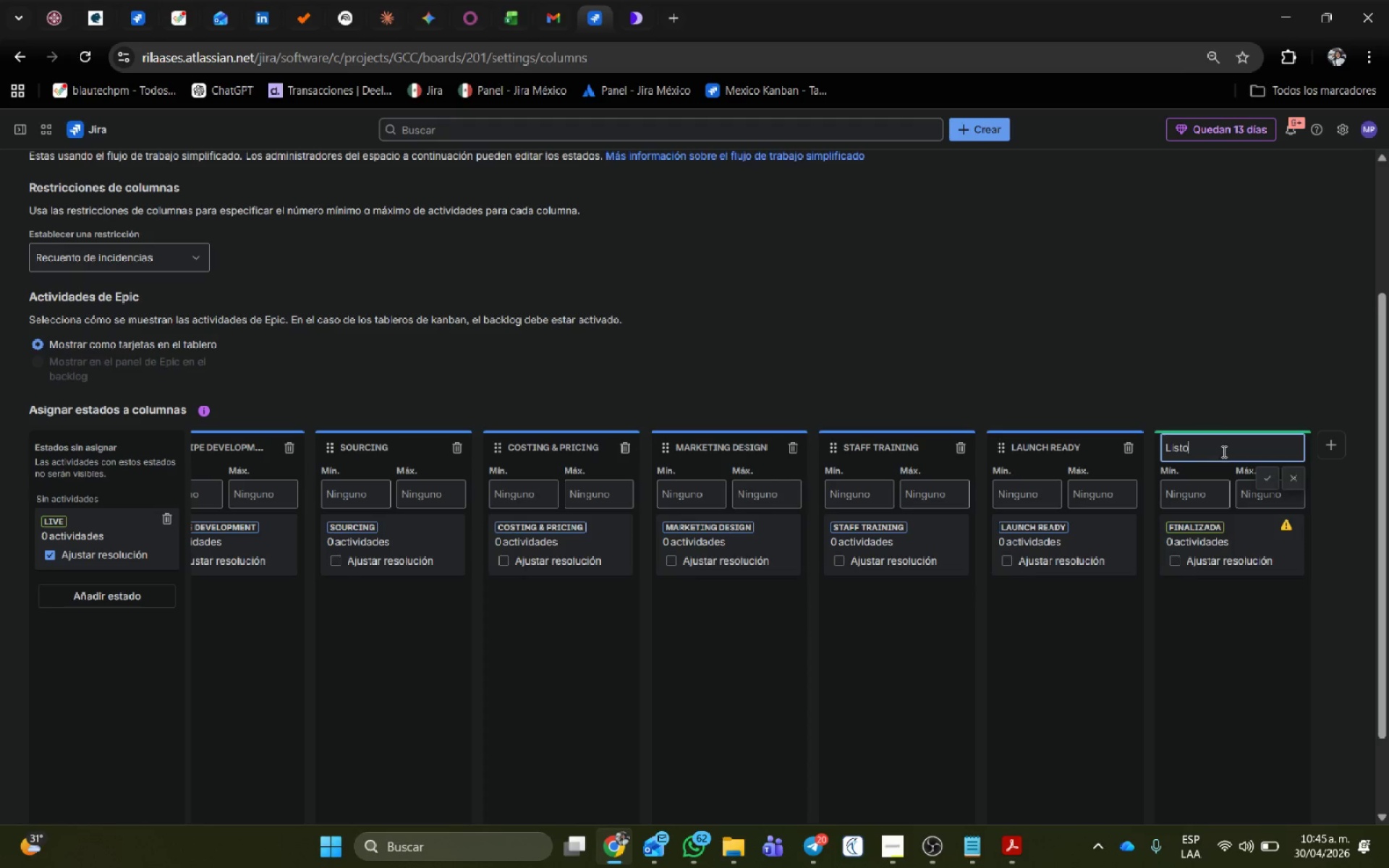 
left_click_drag(start_coordinate=[1223, 451], to_coordinate=[1054, 441])
 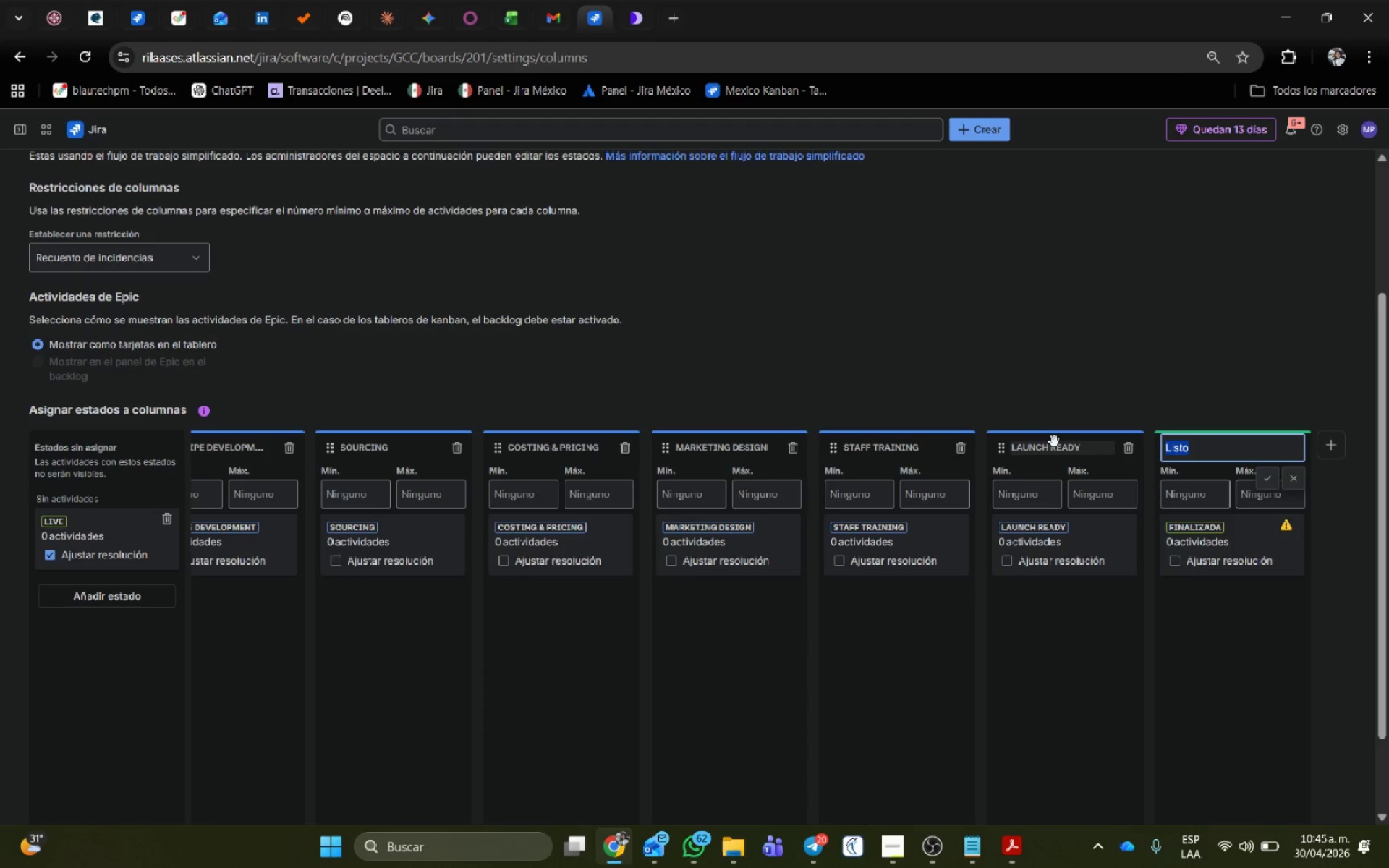 
type(Live)
 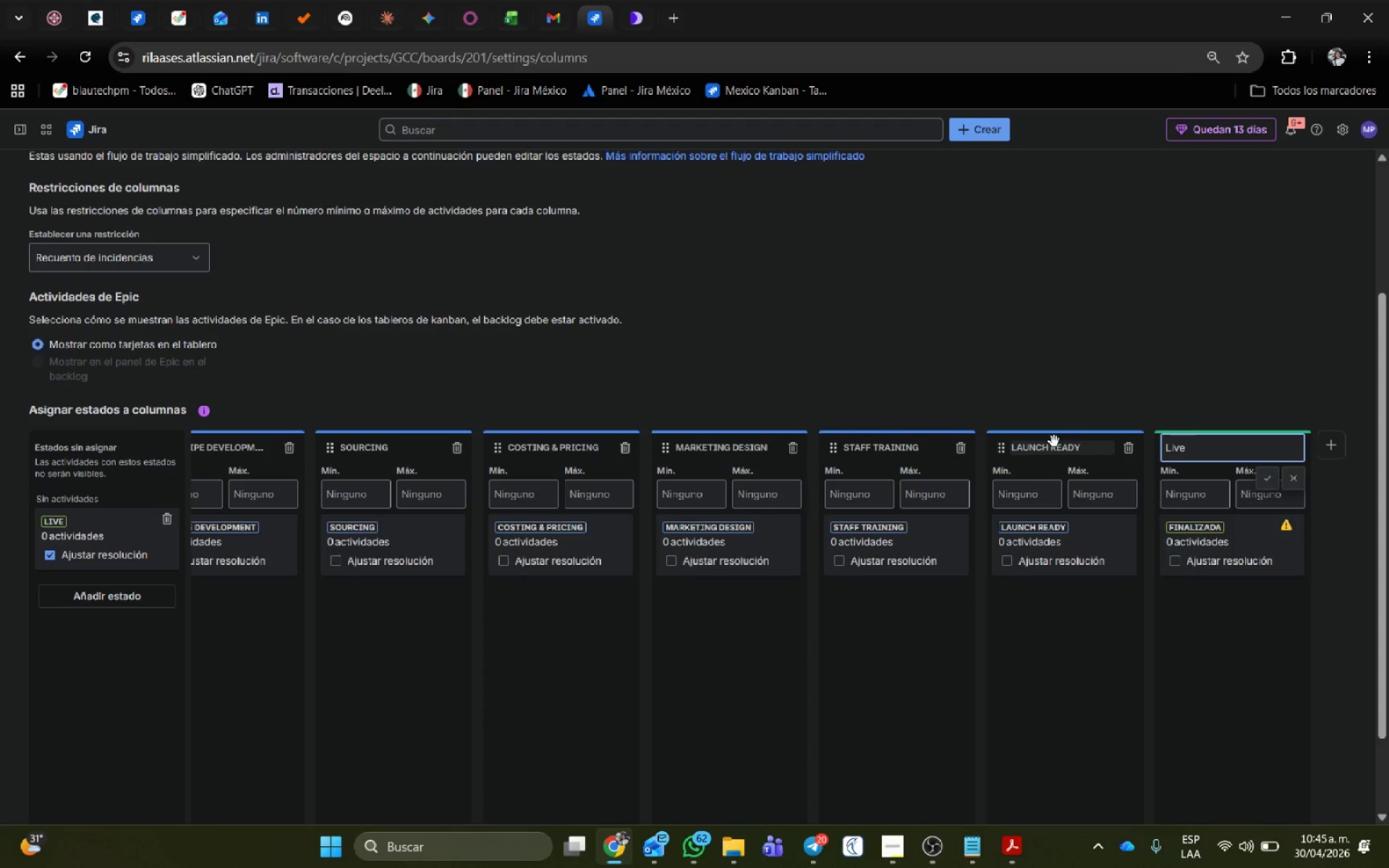 
left_click([1115, 358])
 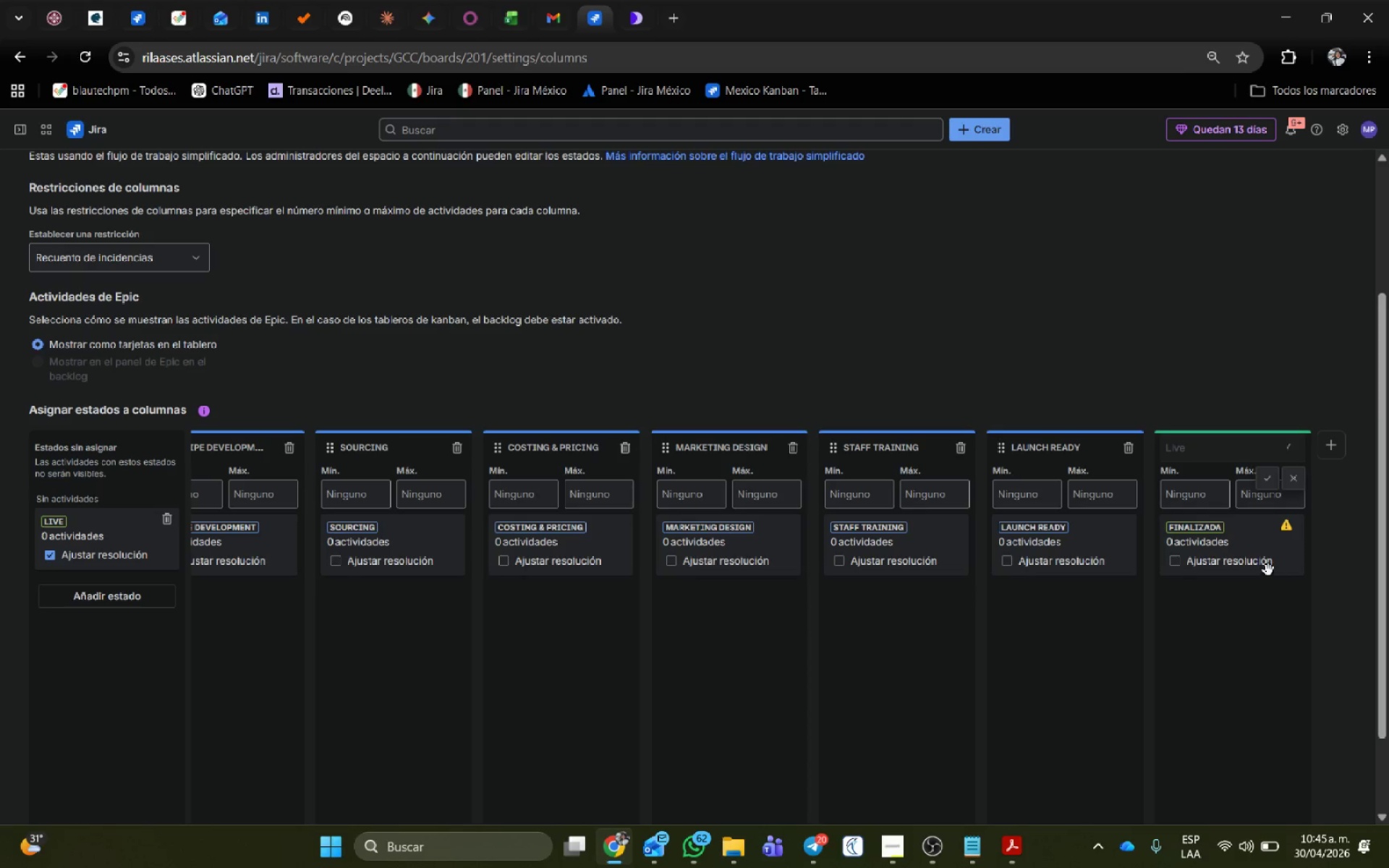 
left_click_drag(start_coordinate=[1262, 563], to_coordinate=[111, 684])
 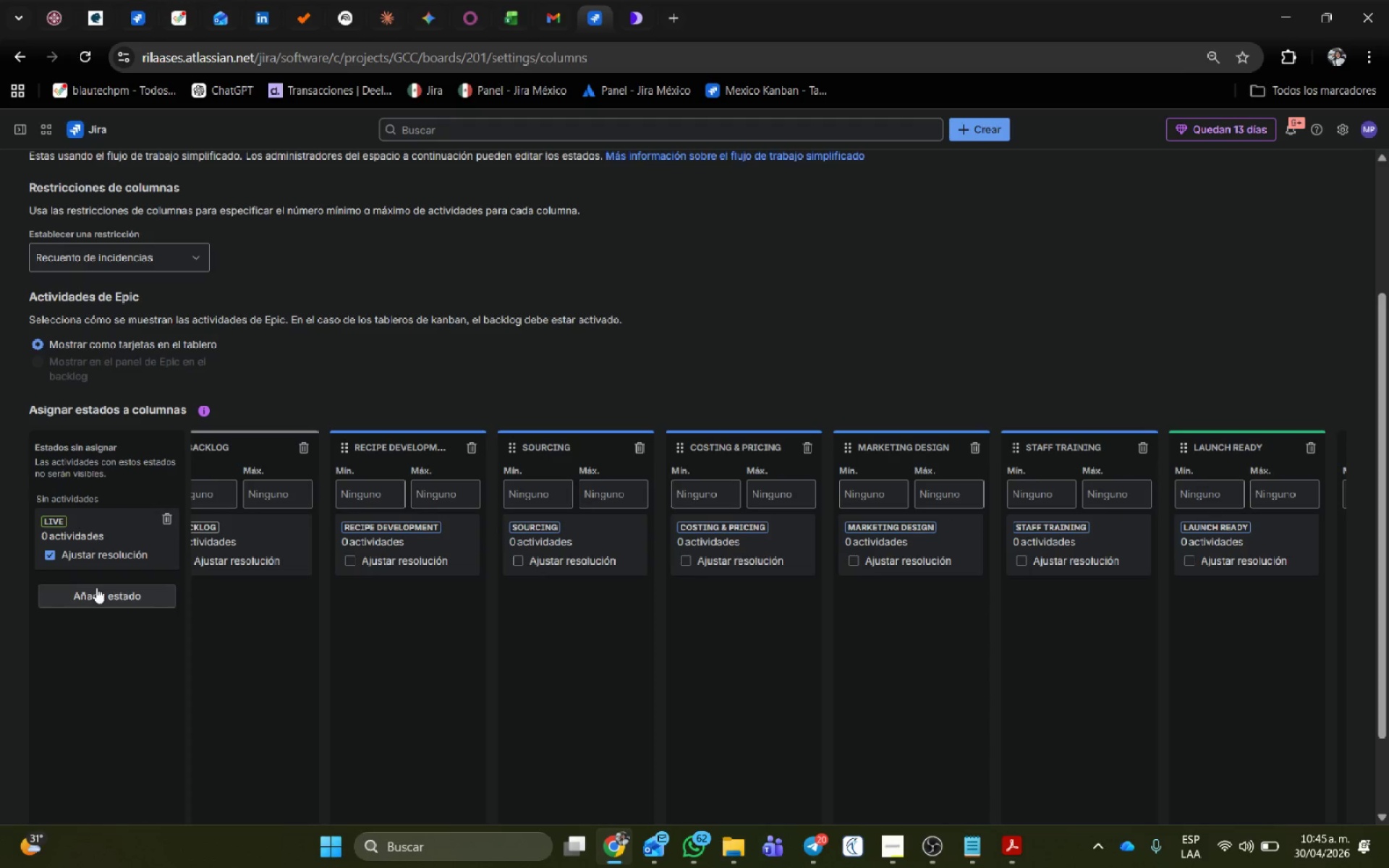 
left_click_drag(start_coordinate=[106, 535], to_coordinate=[1286, 539])
 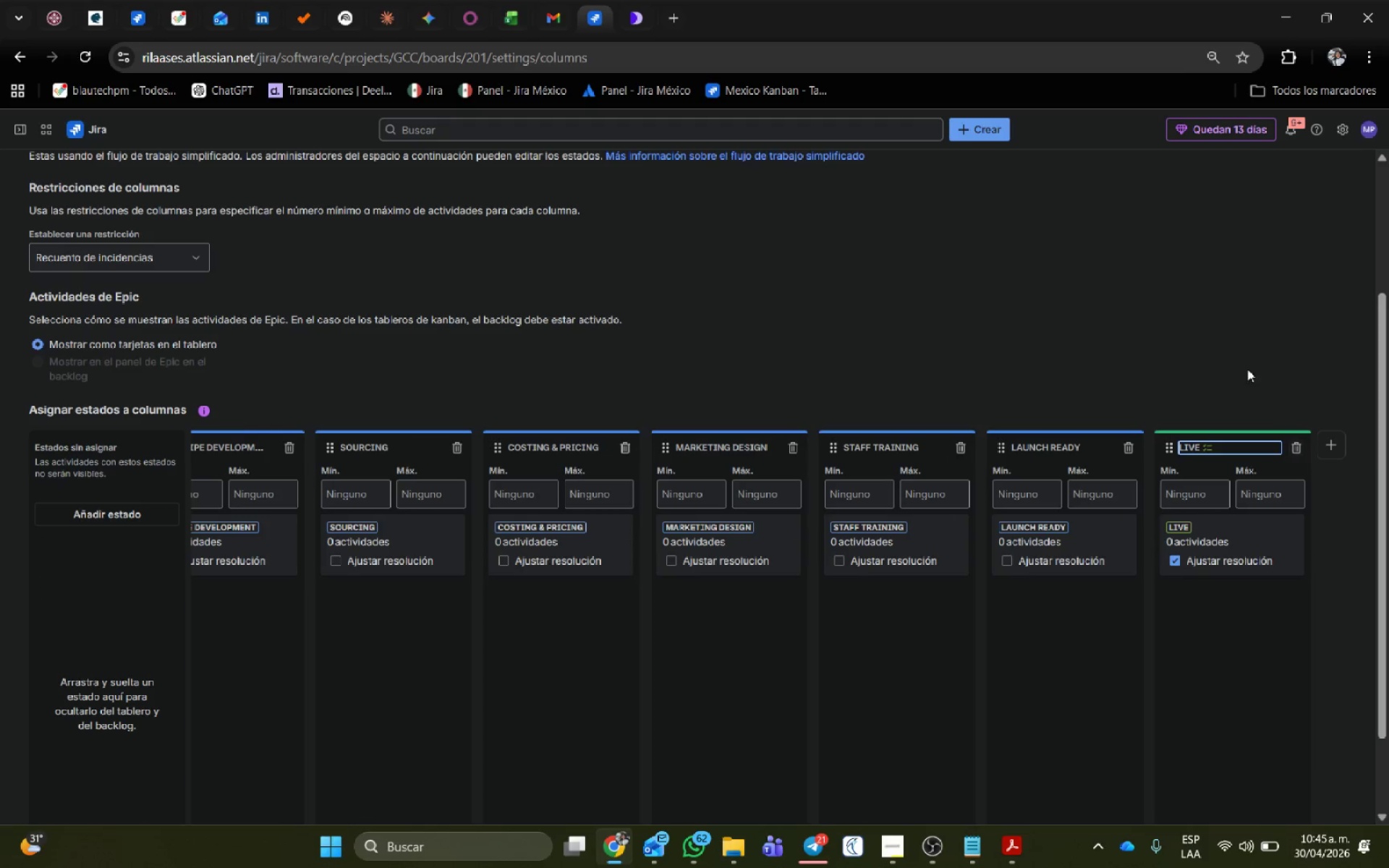 
left_click([1215, 345])
 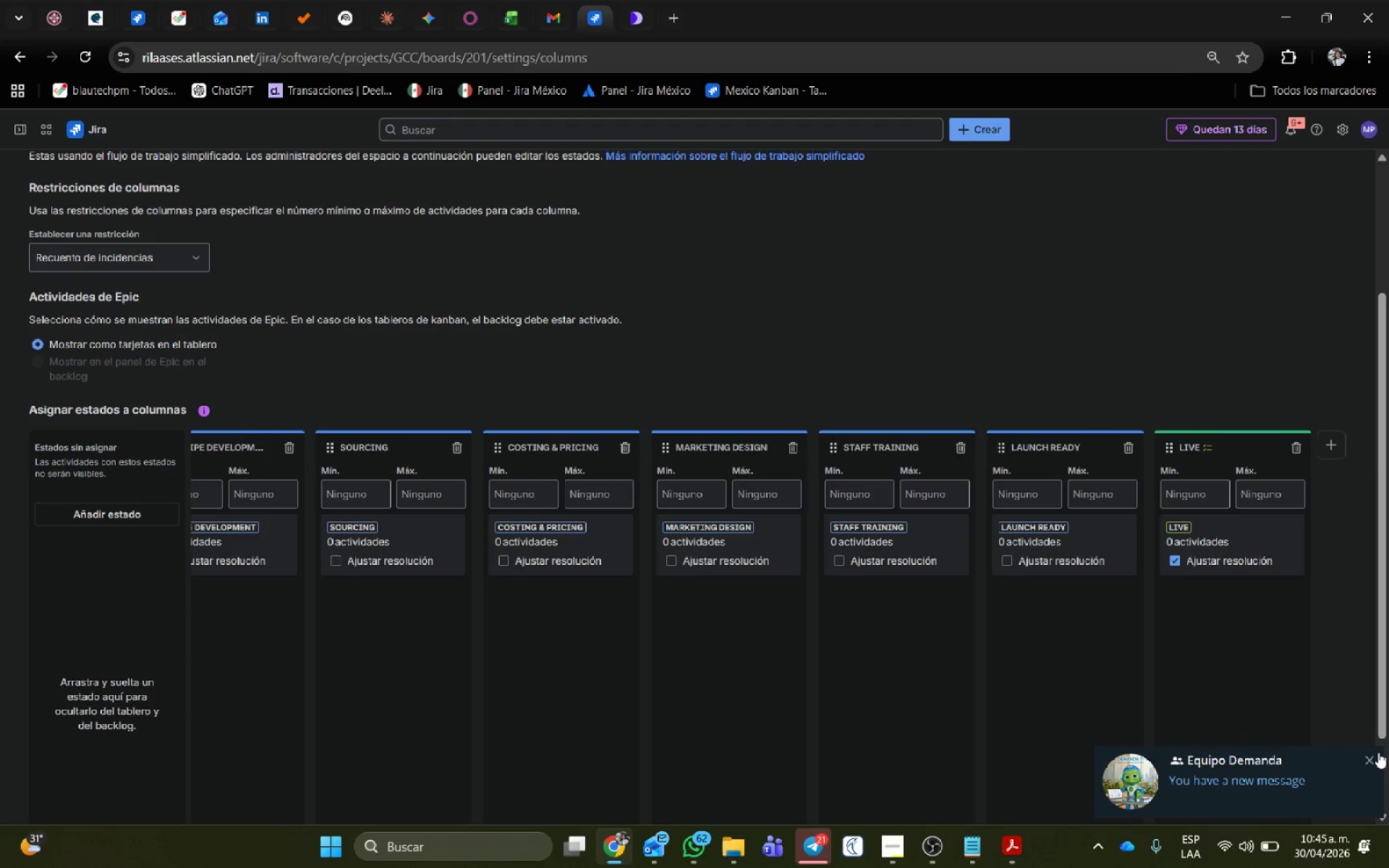 
left_click([1370, 754])
 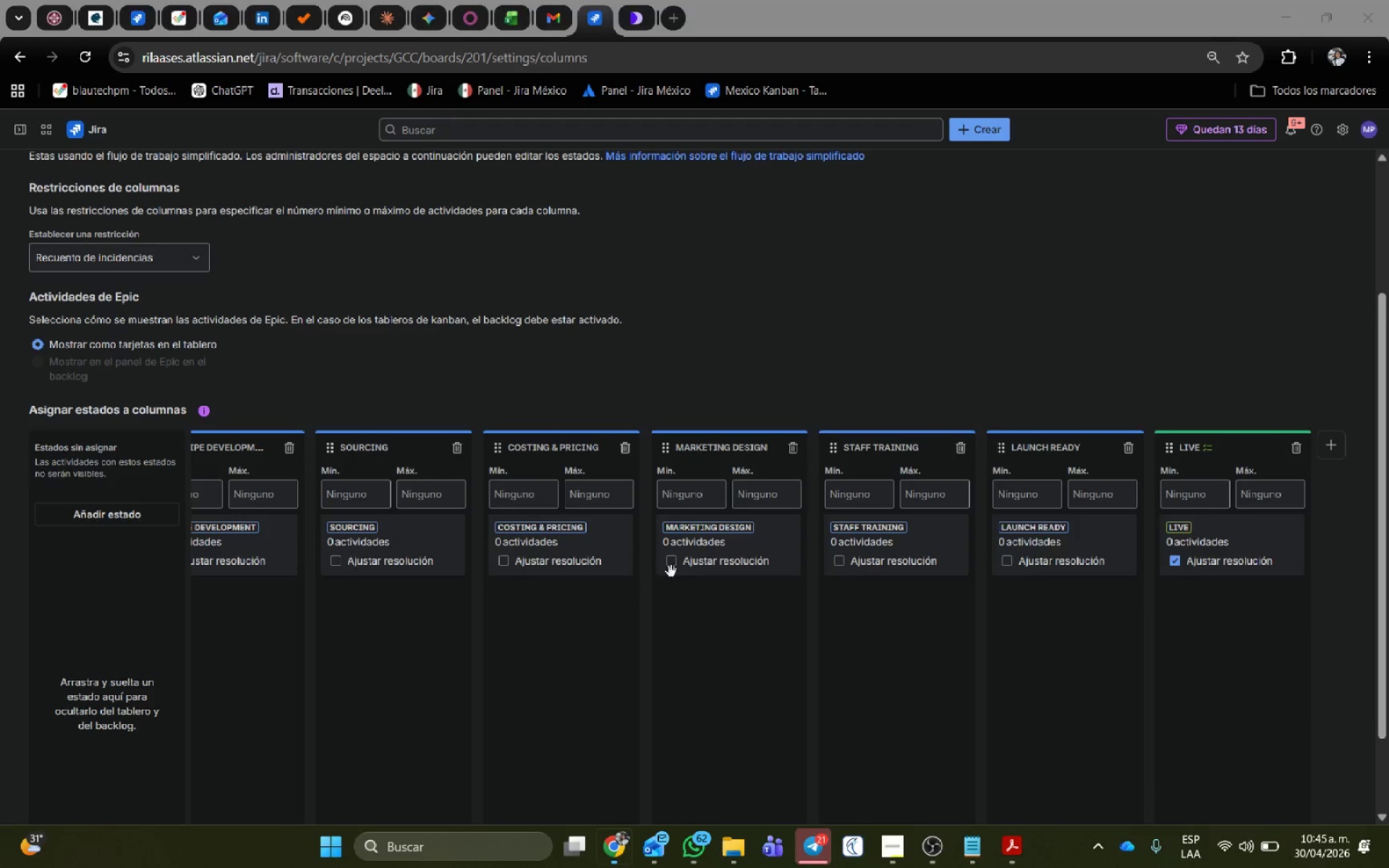 
scroll: coordinate [551, 557], scroll_direction: up, amount: 2.0
 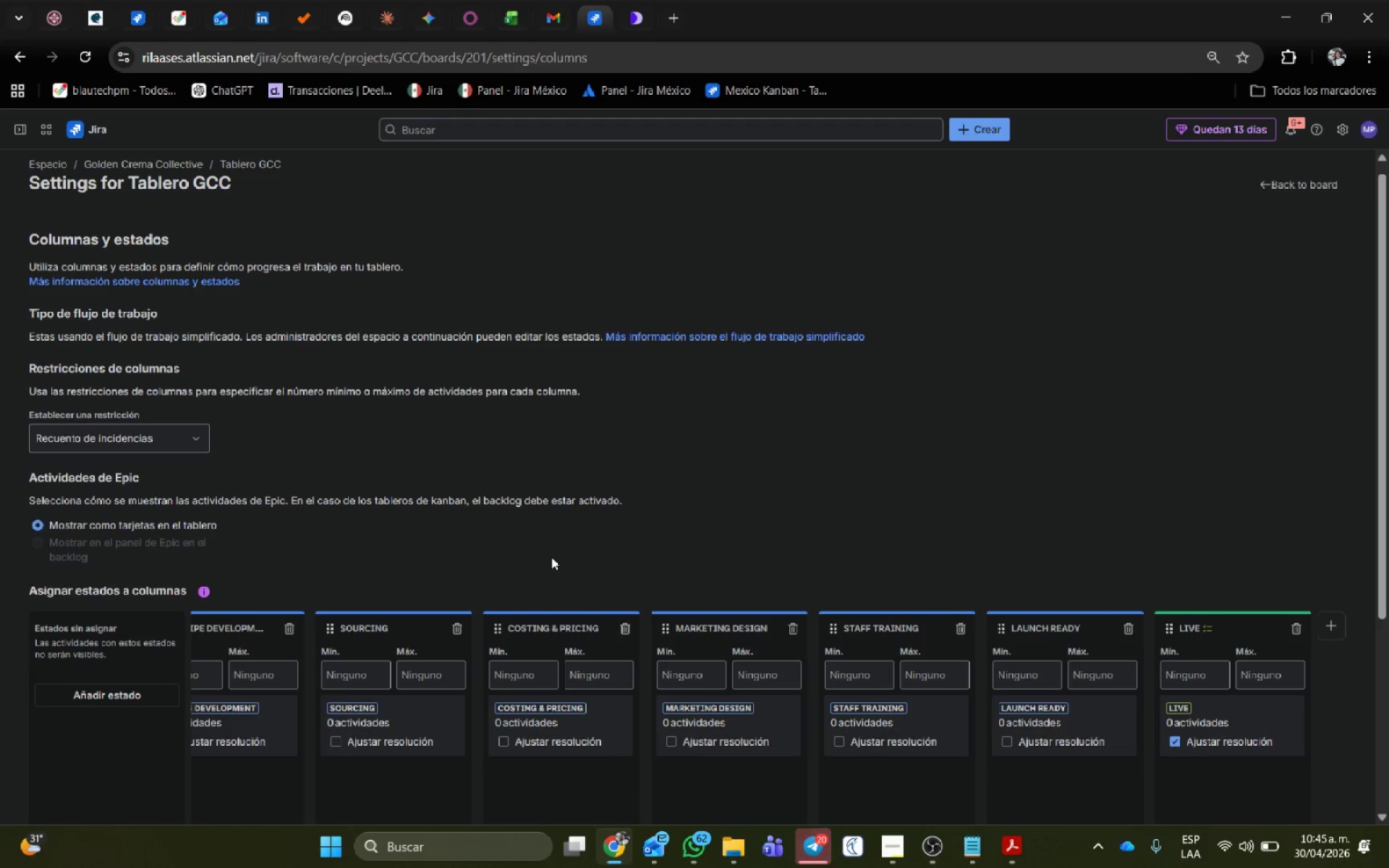 
wait(8.43)
 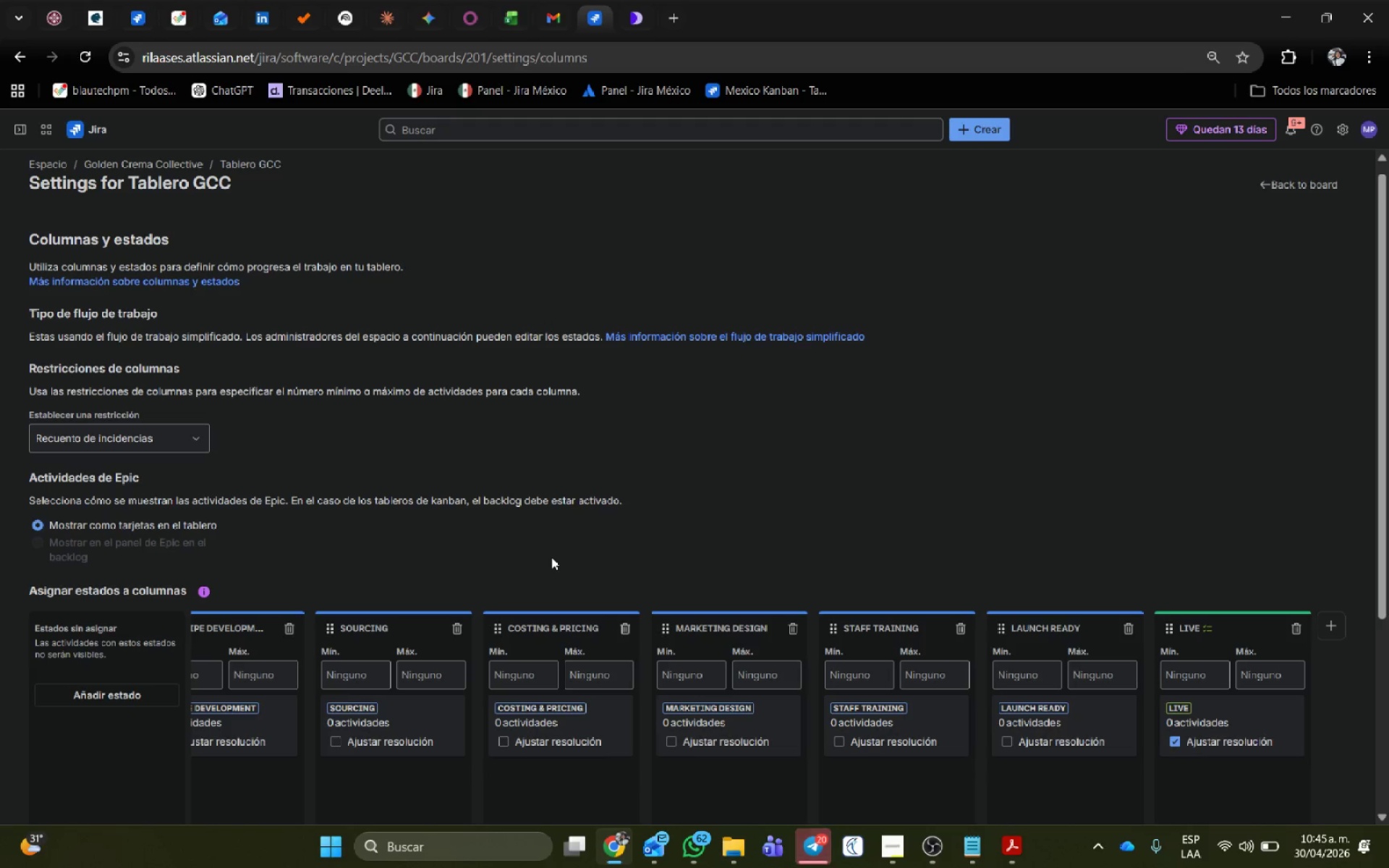 
scroll: coordinate [268, 626], scroll_direction: up, amount: 5.0
 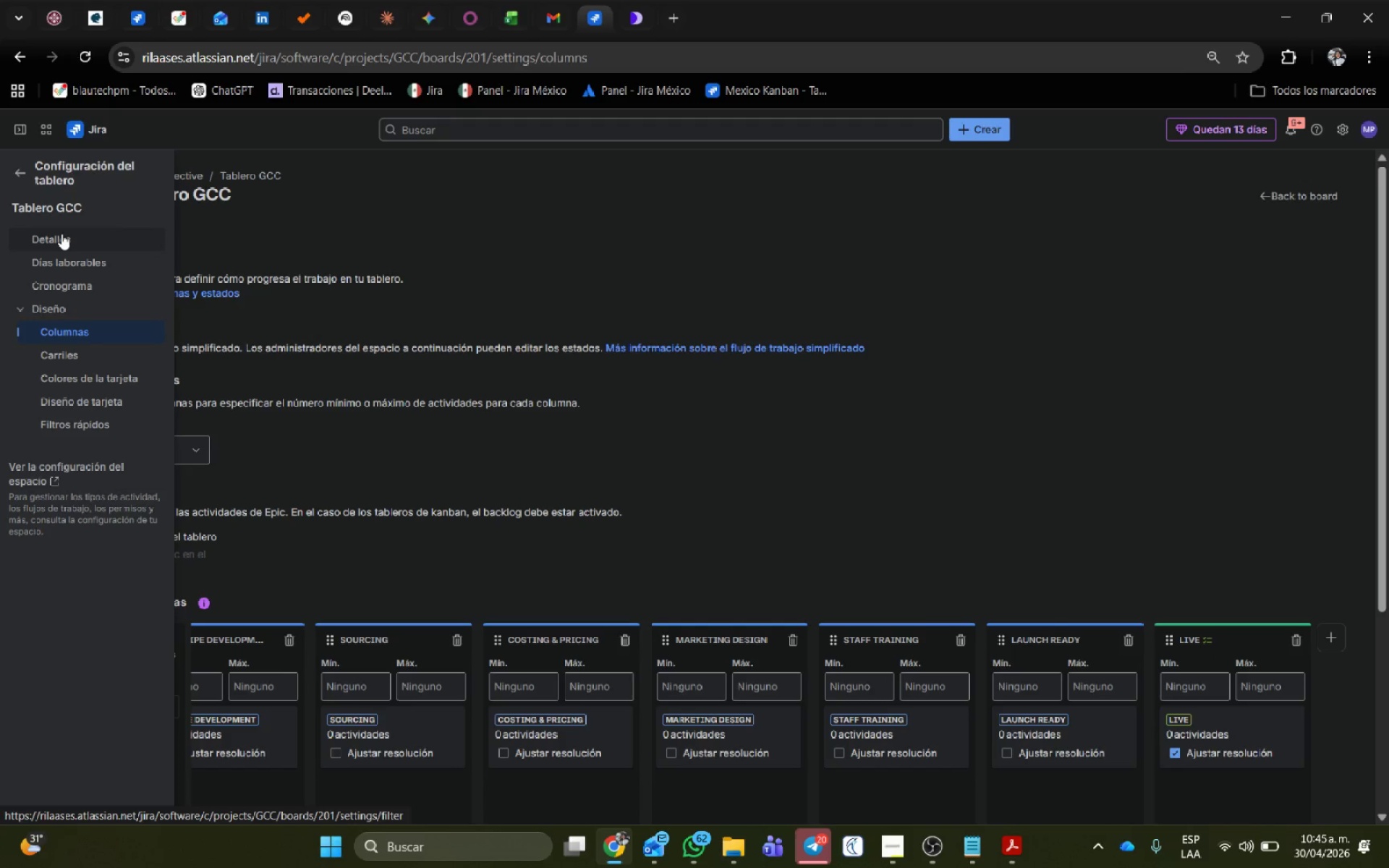 
wait(6.4)
 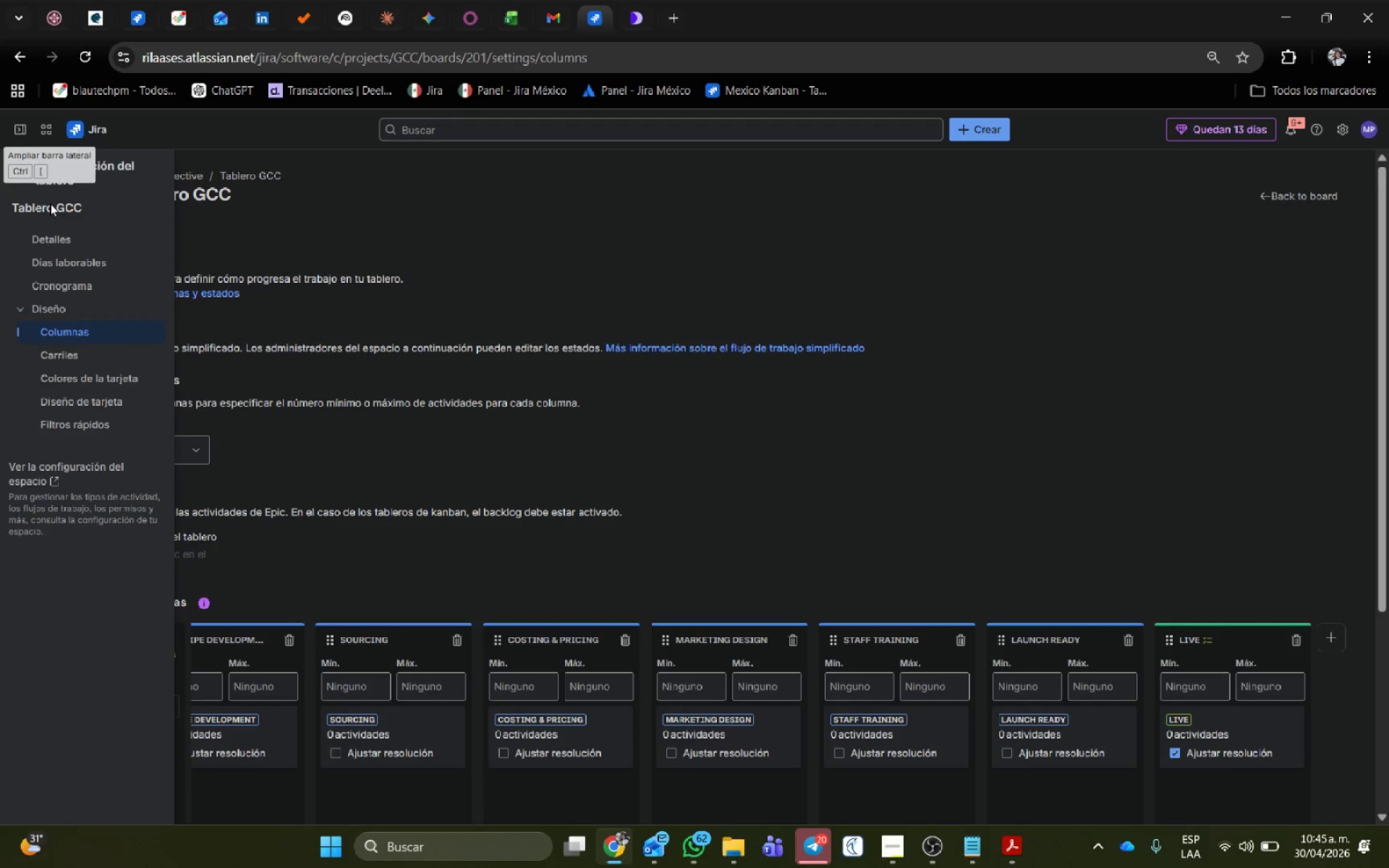 
left_click([15, 169])
 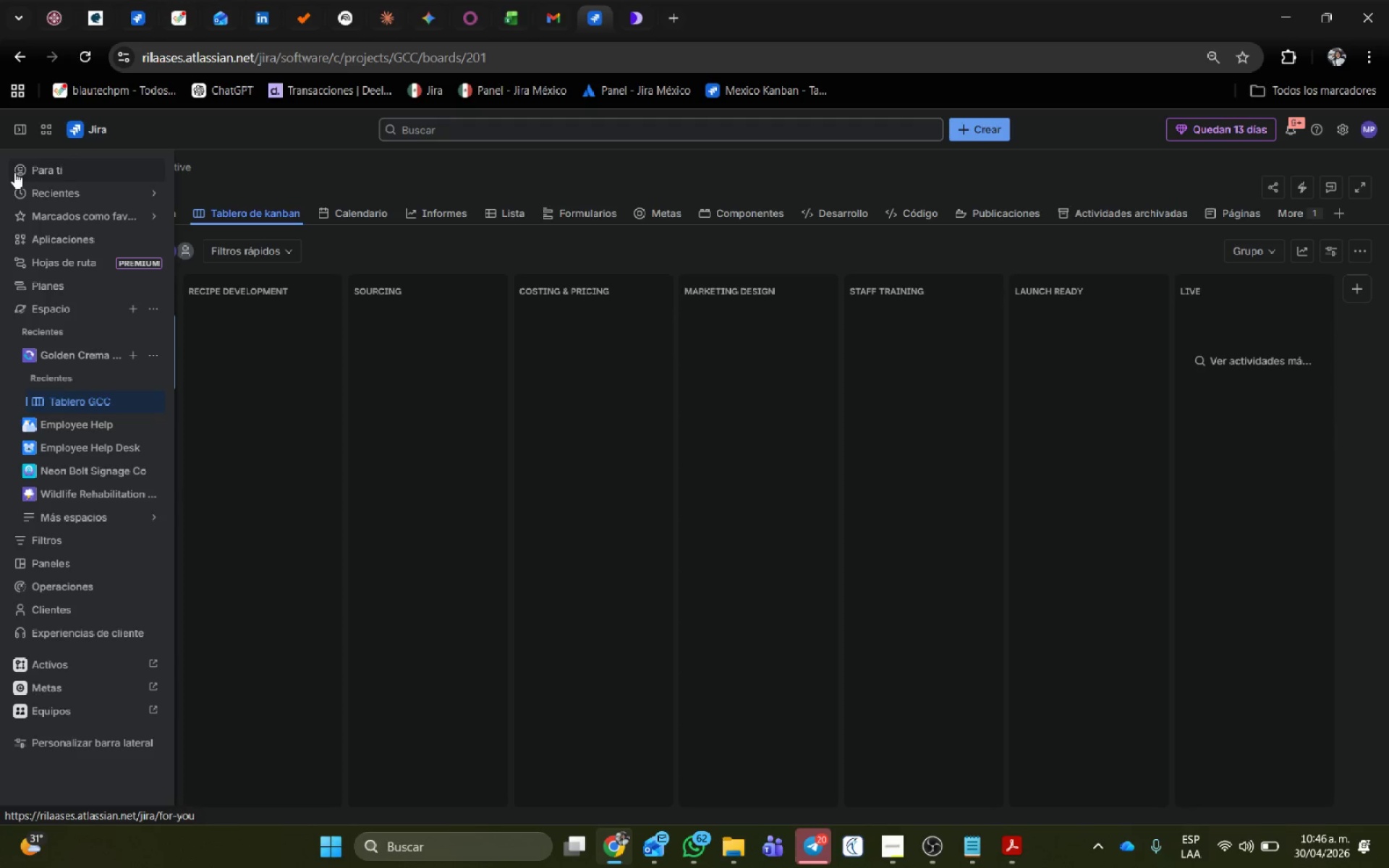 
wait(19.36)
 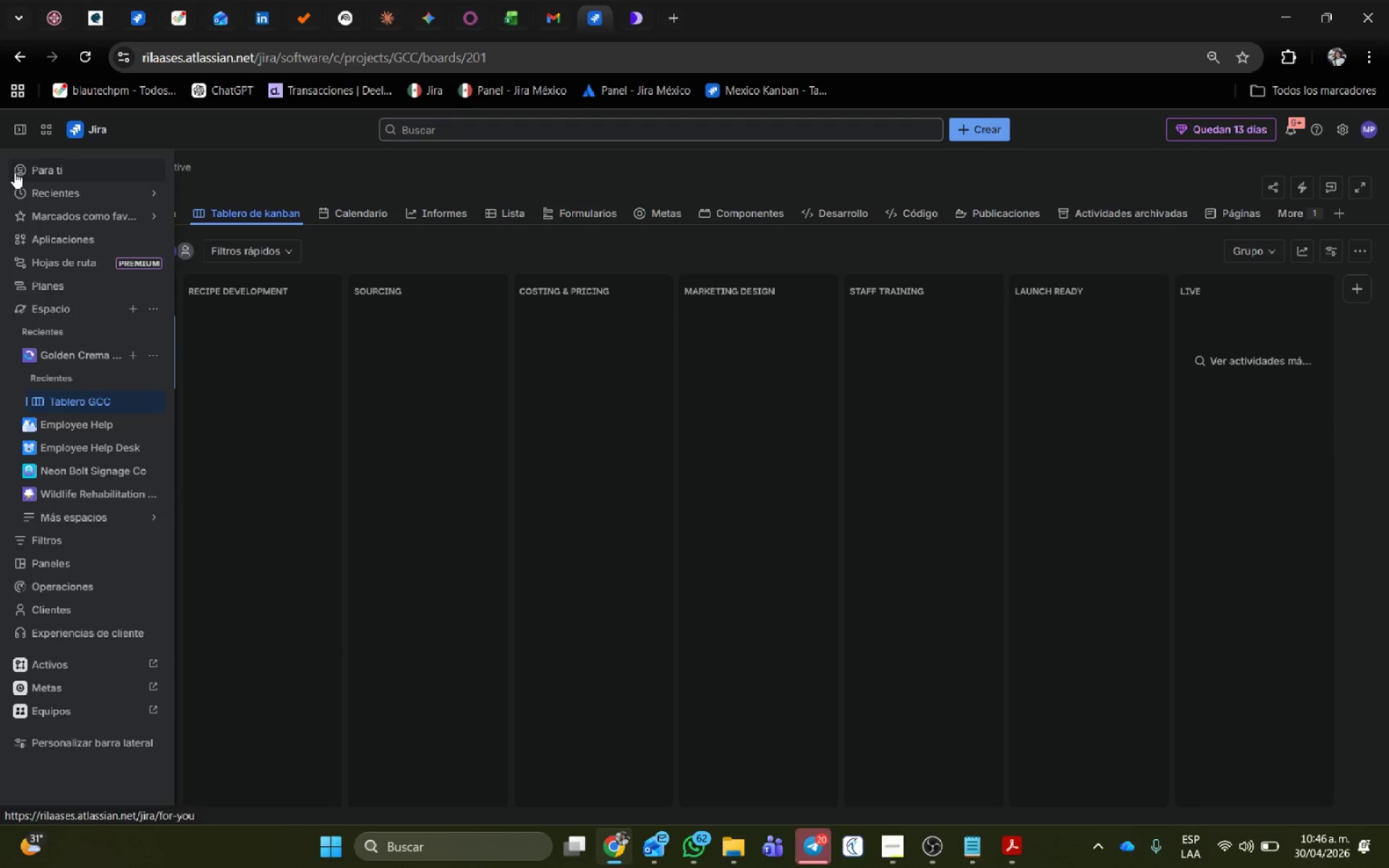 
left_click([153, 354])
 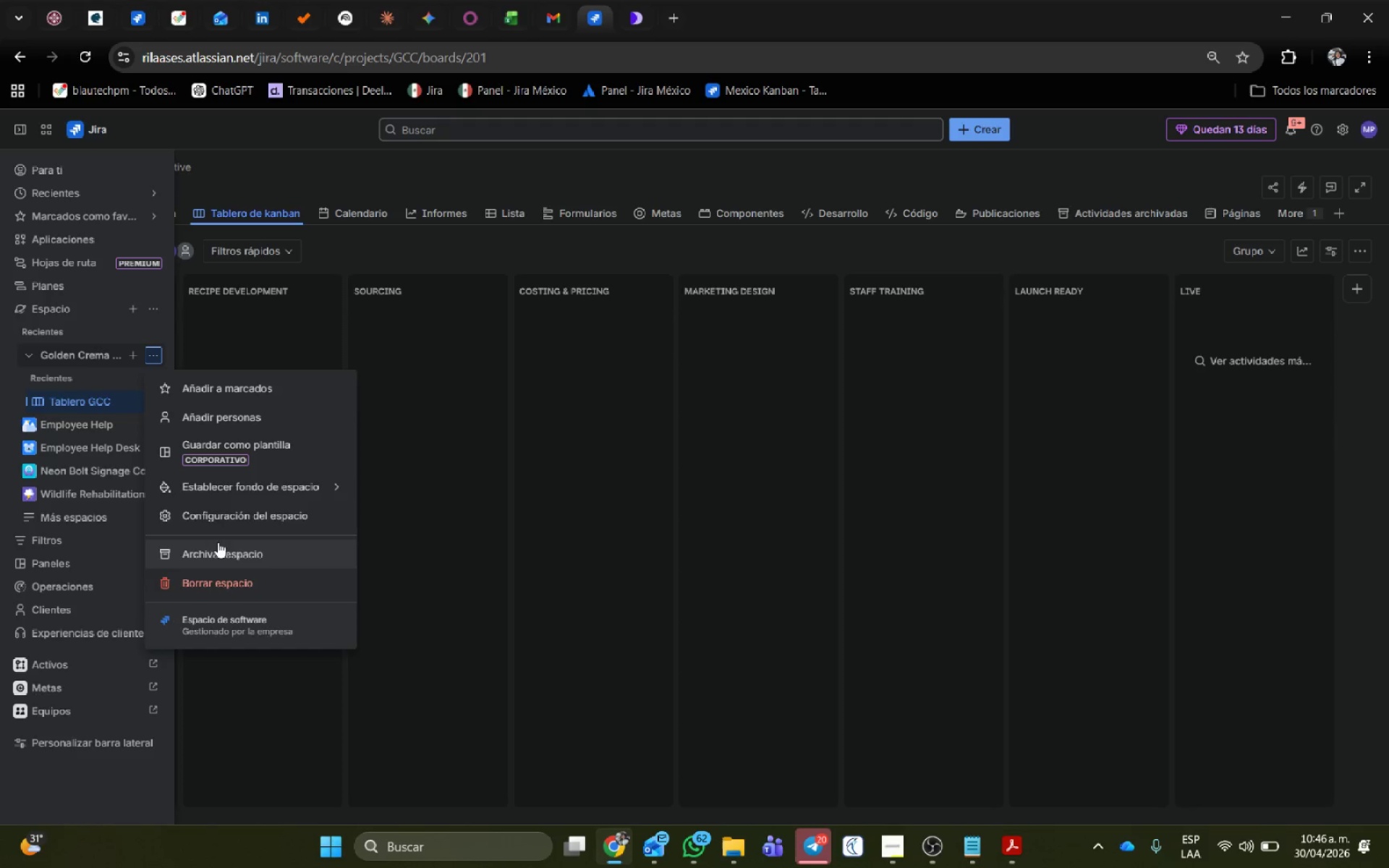 
left_click([221, 518])
 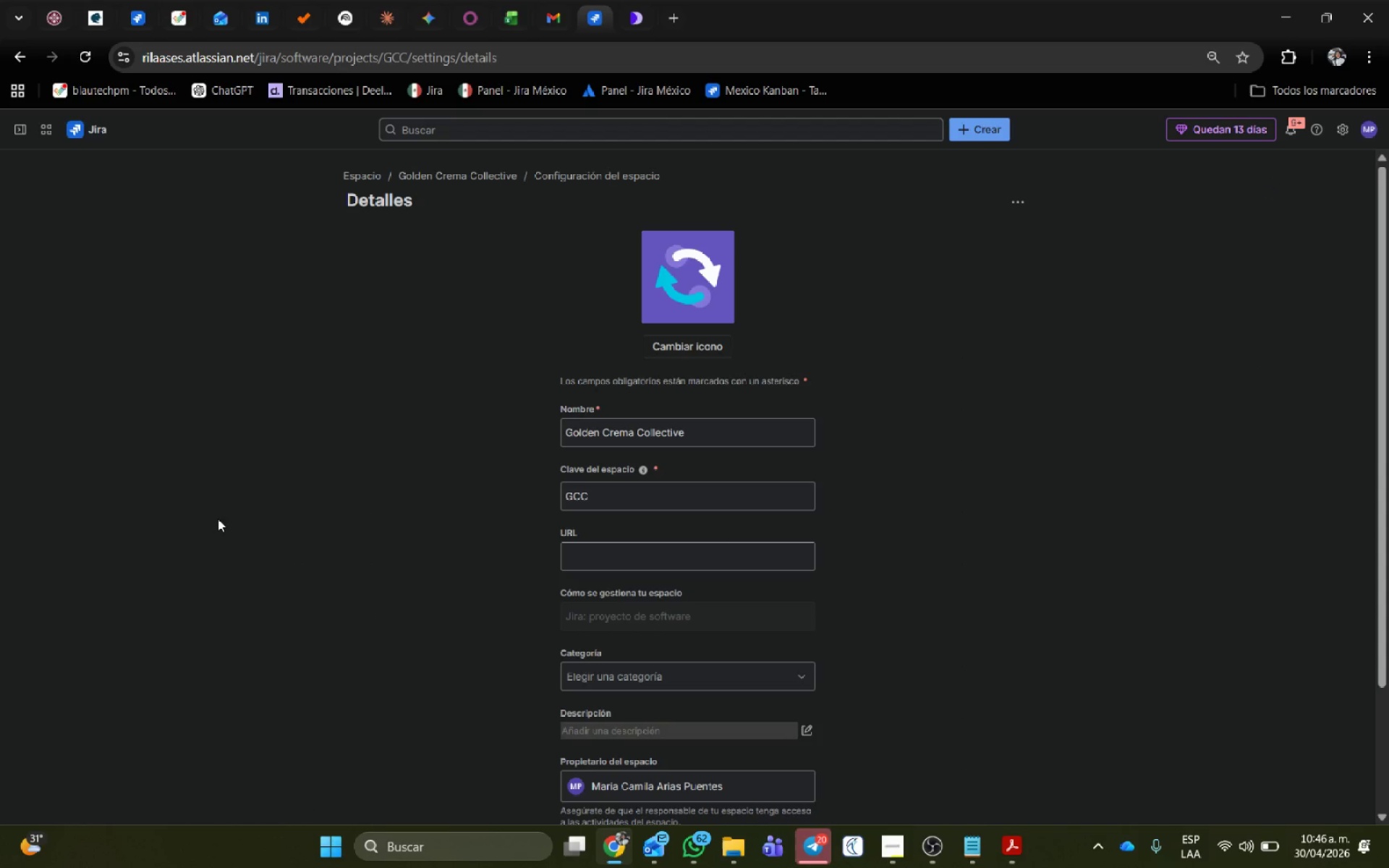 
wait(9.27)
 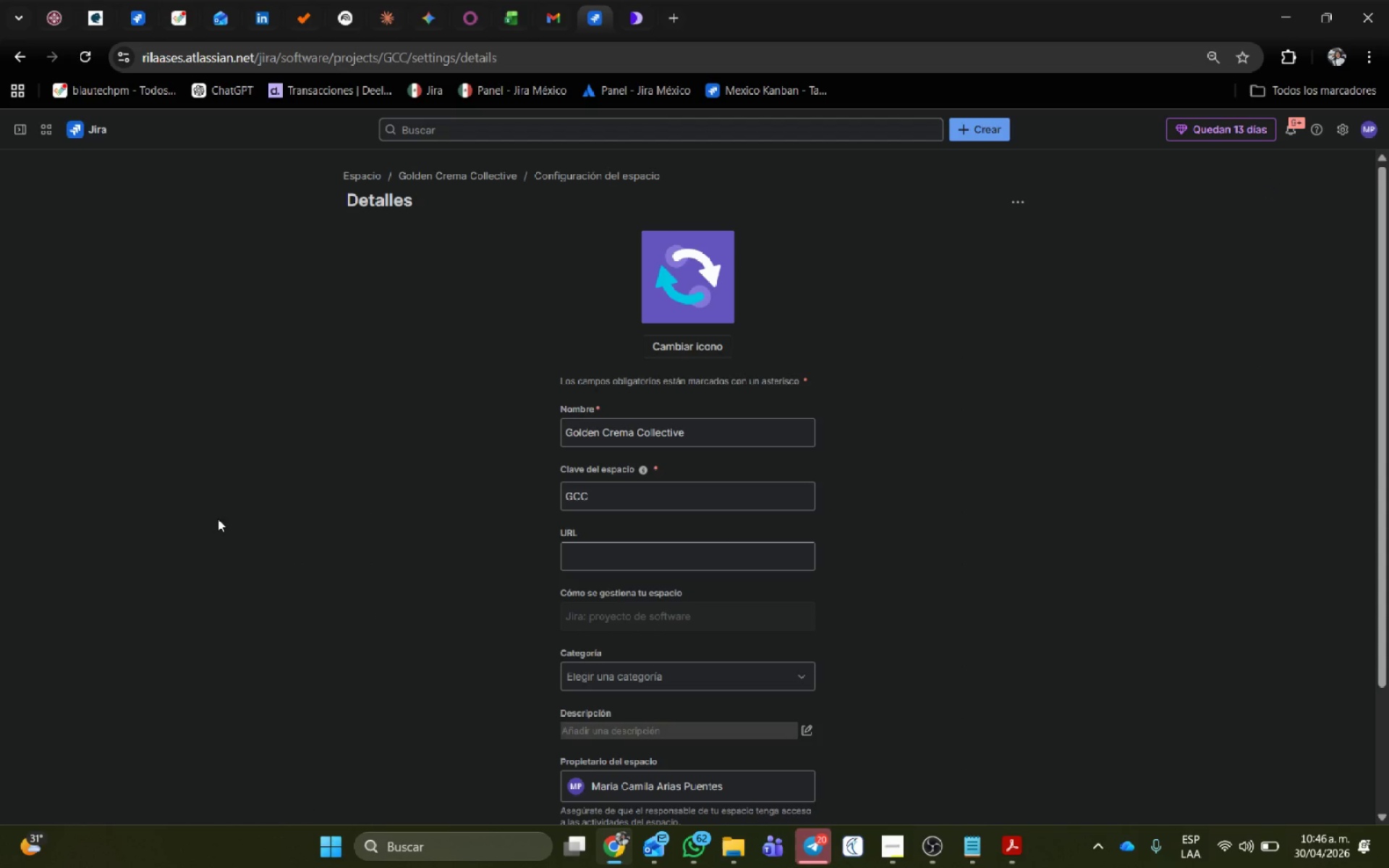 
left_click([48, 347])
 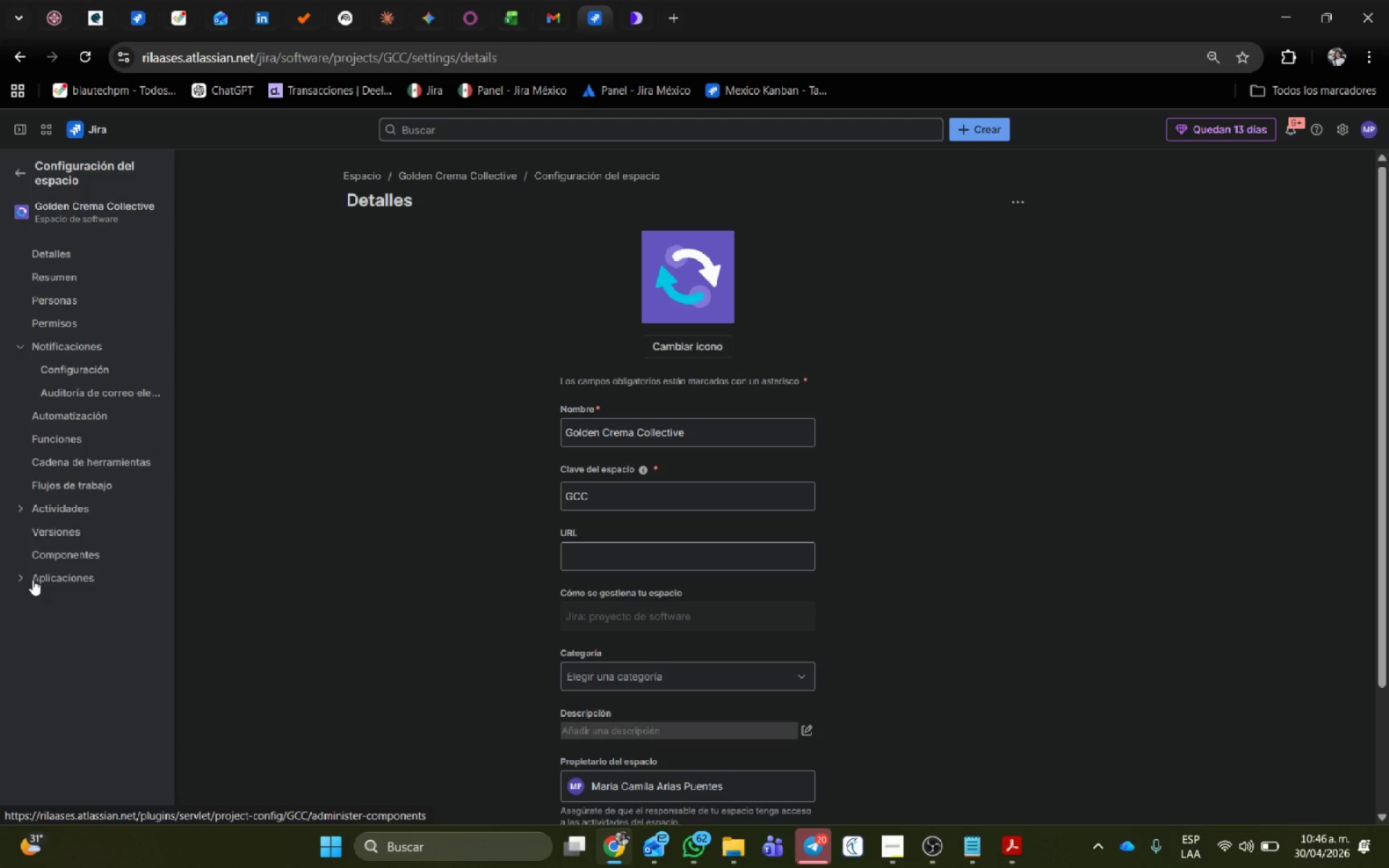 
left_click([36, 515])
 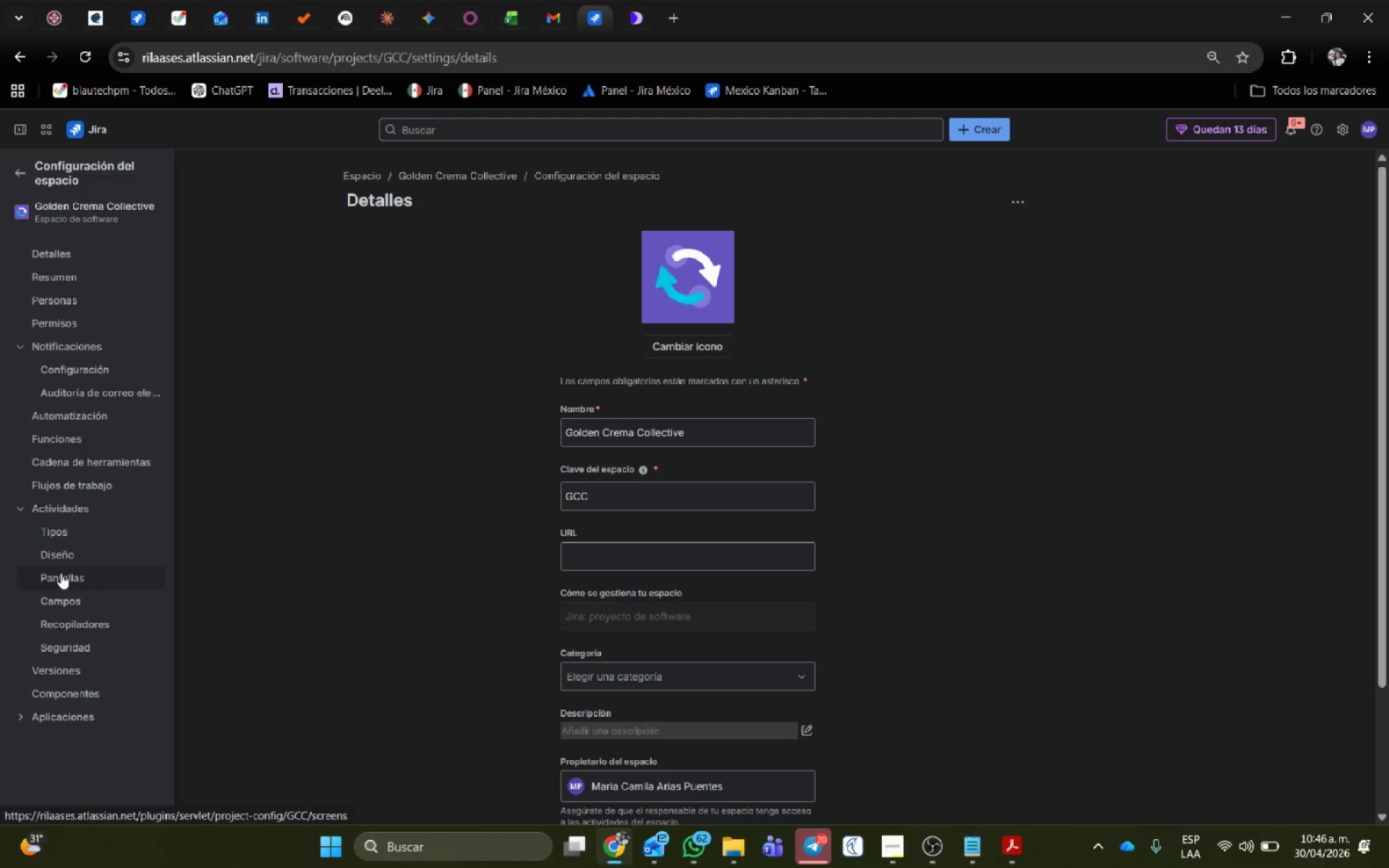 
left_click([66, 597])
 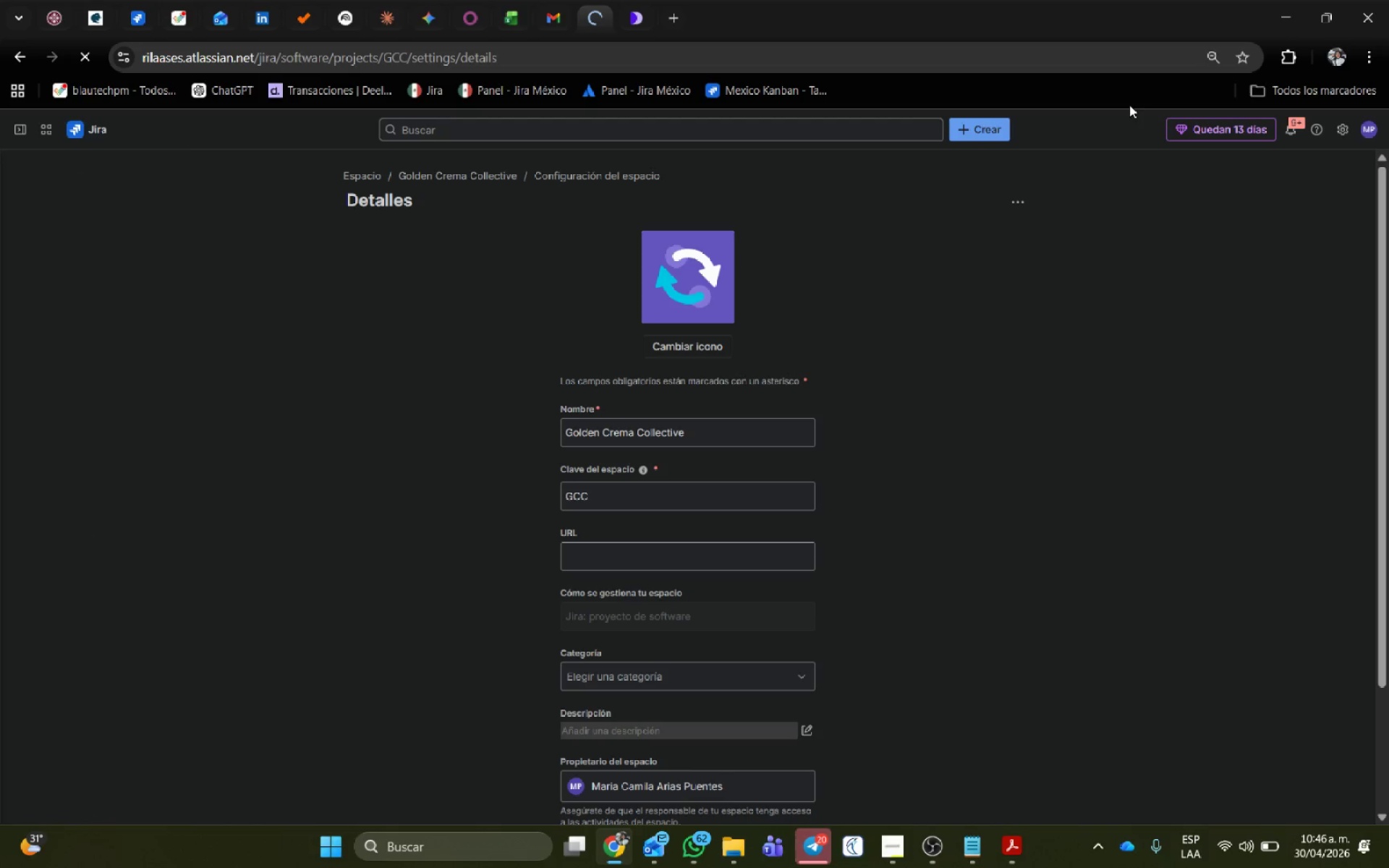 
mouse_move([1199, 271])
 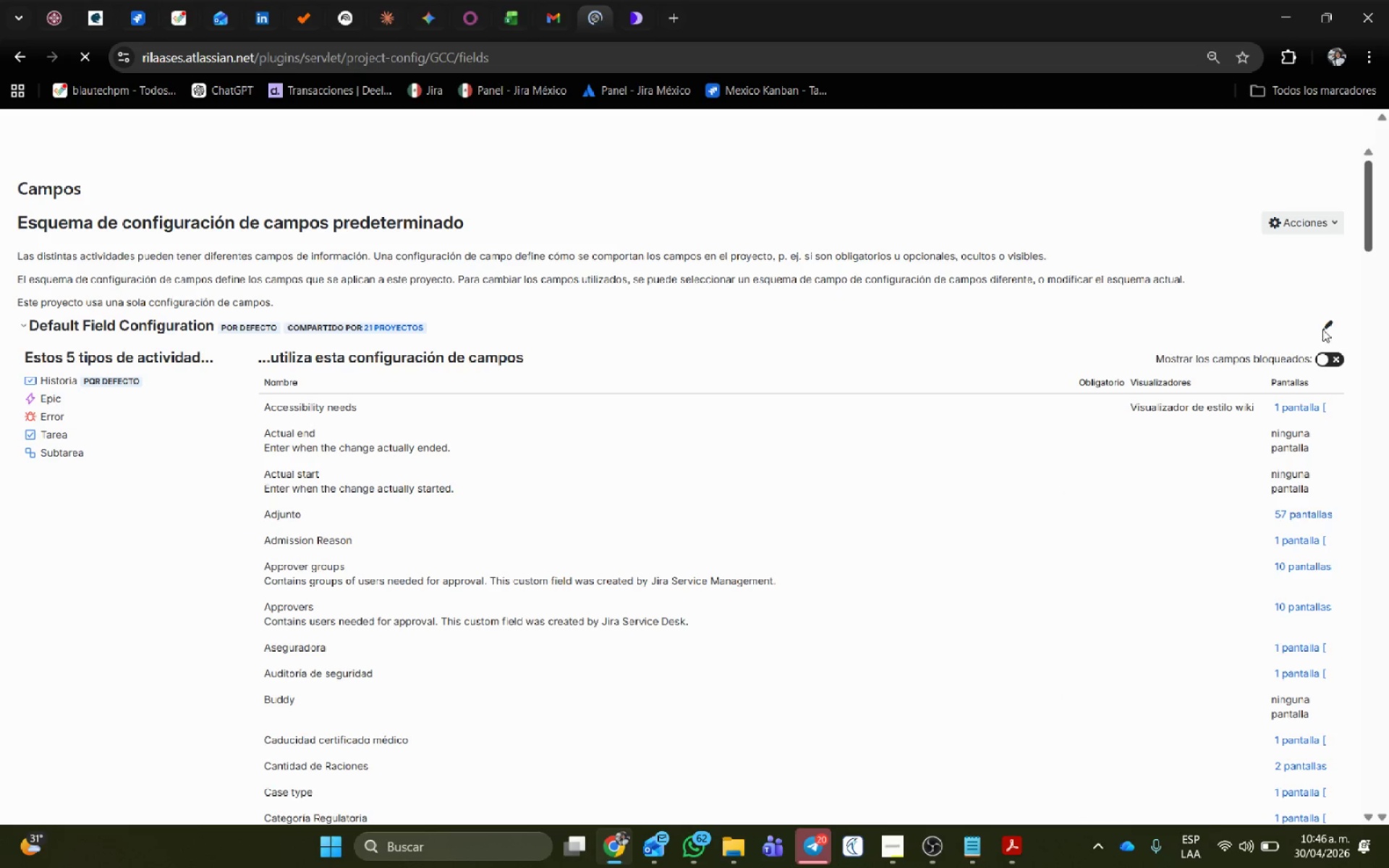 
left_click([1325, 321])
 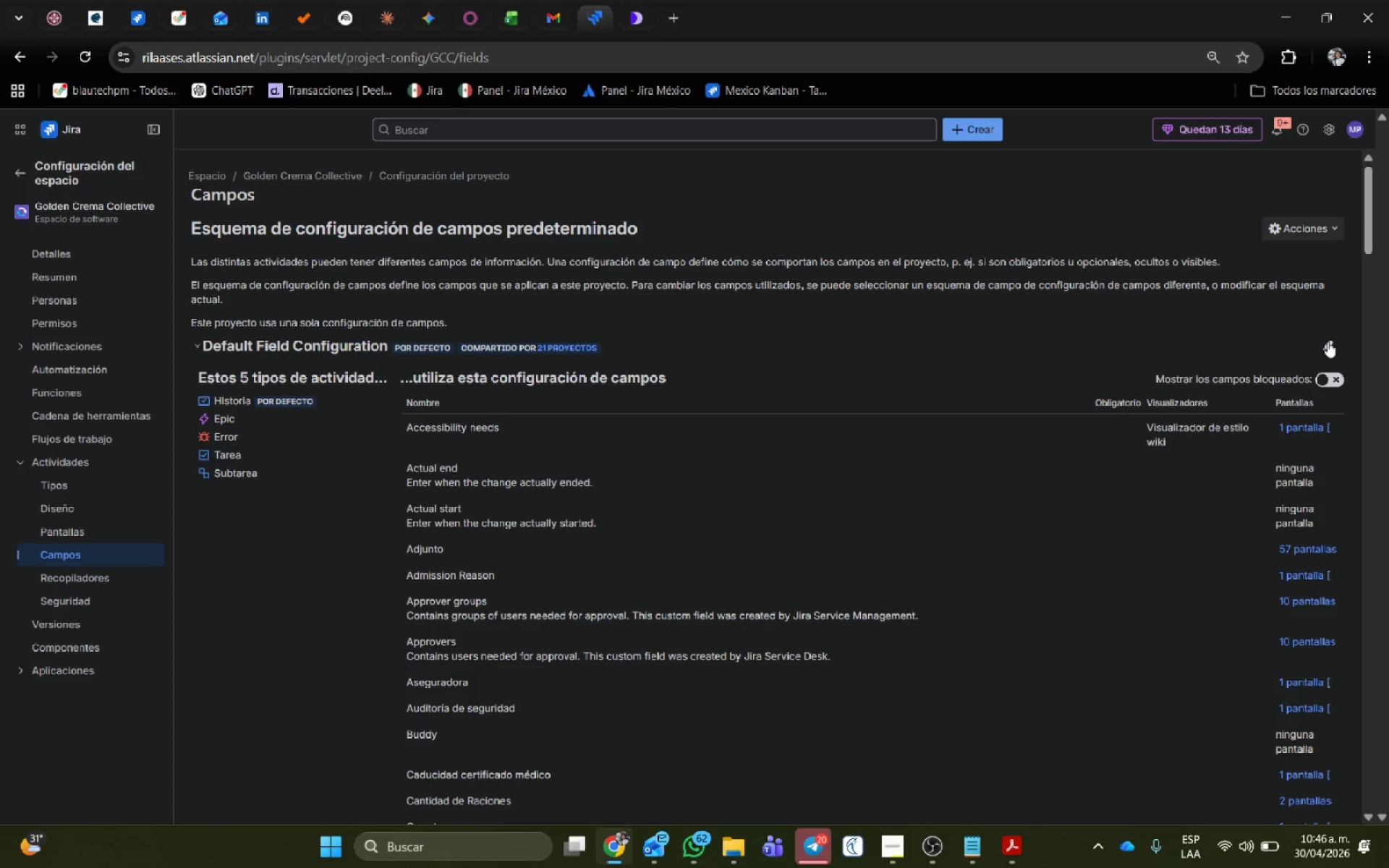 
left_click([1328, 345])
 